 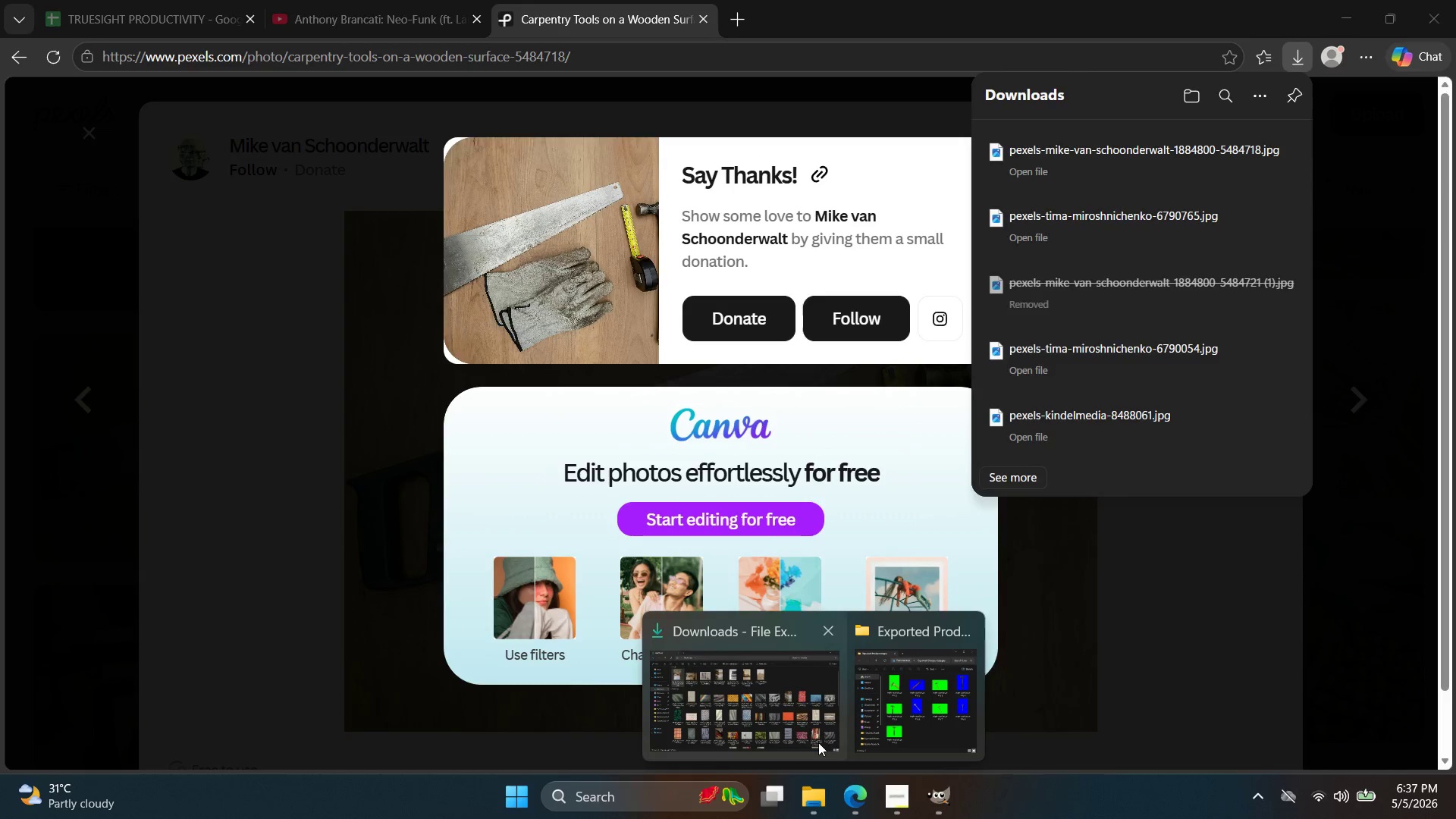 
left_click([953, 182])
 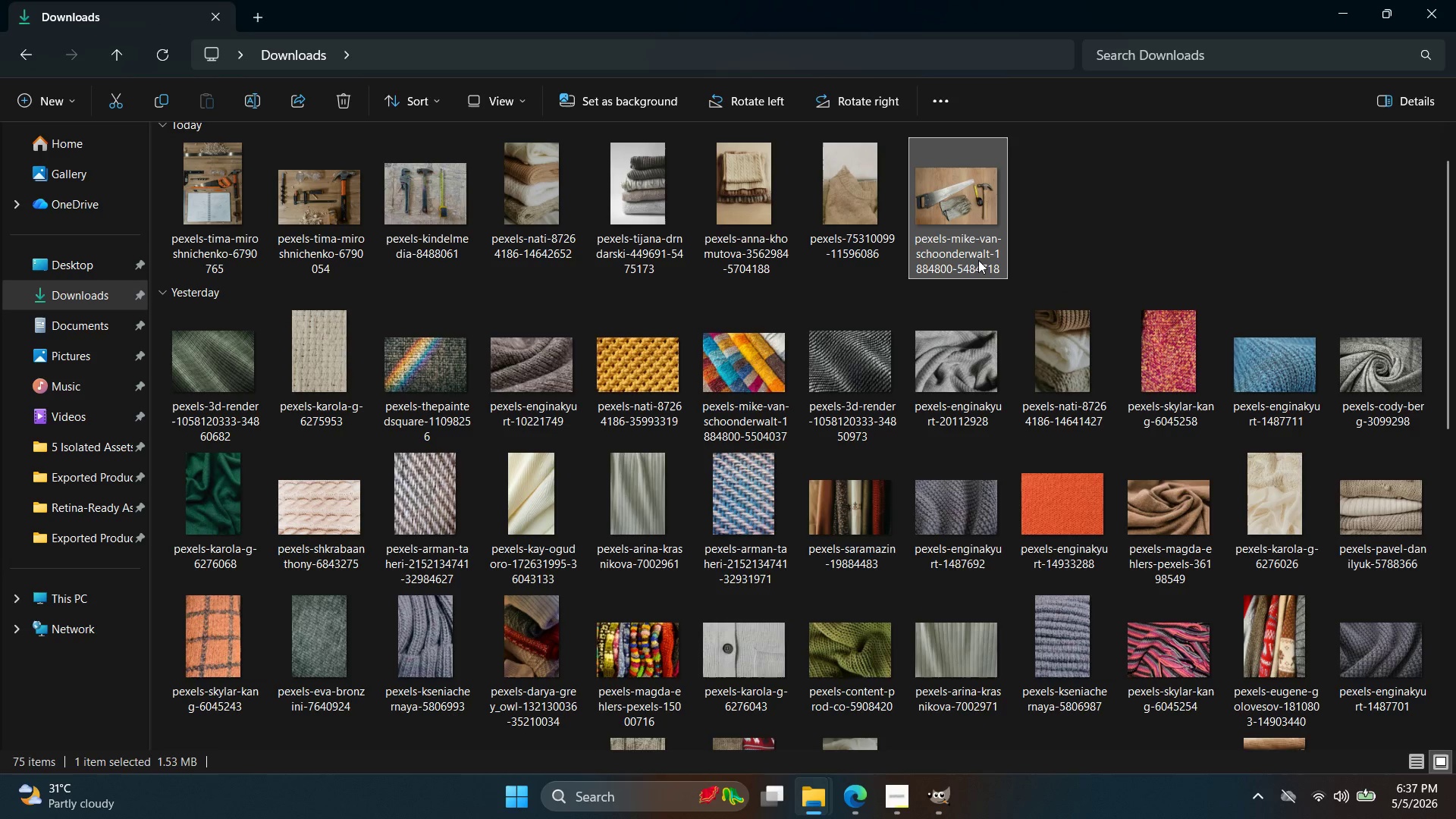 
left_click_drag(start_coordinate=[971, 209], to_coordinate=[864, 64])
 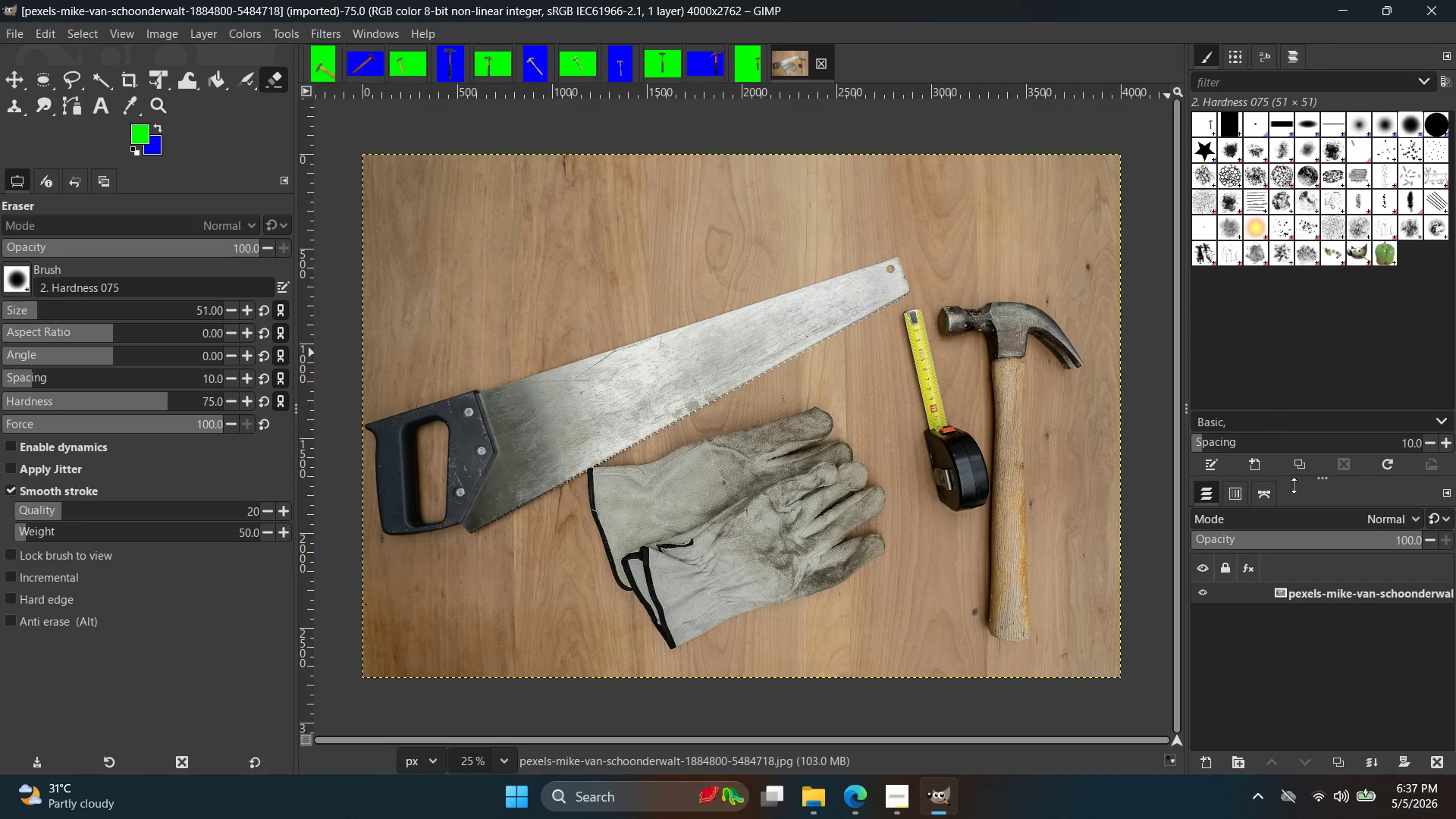 
left_click([1341, 764])
 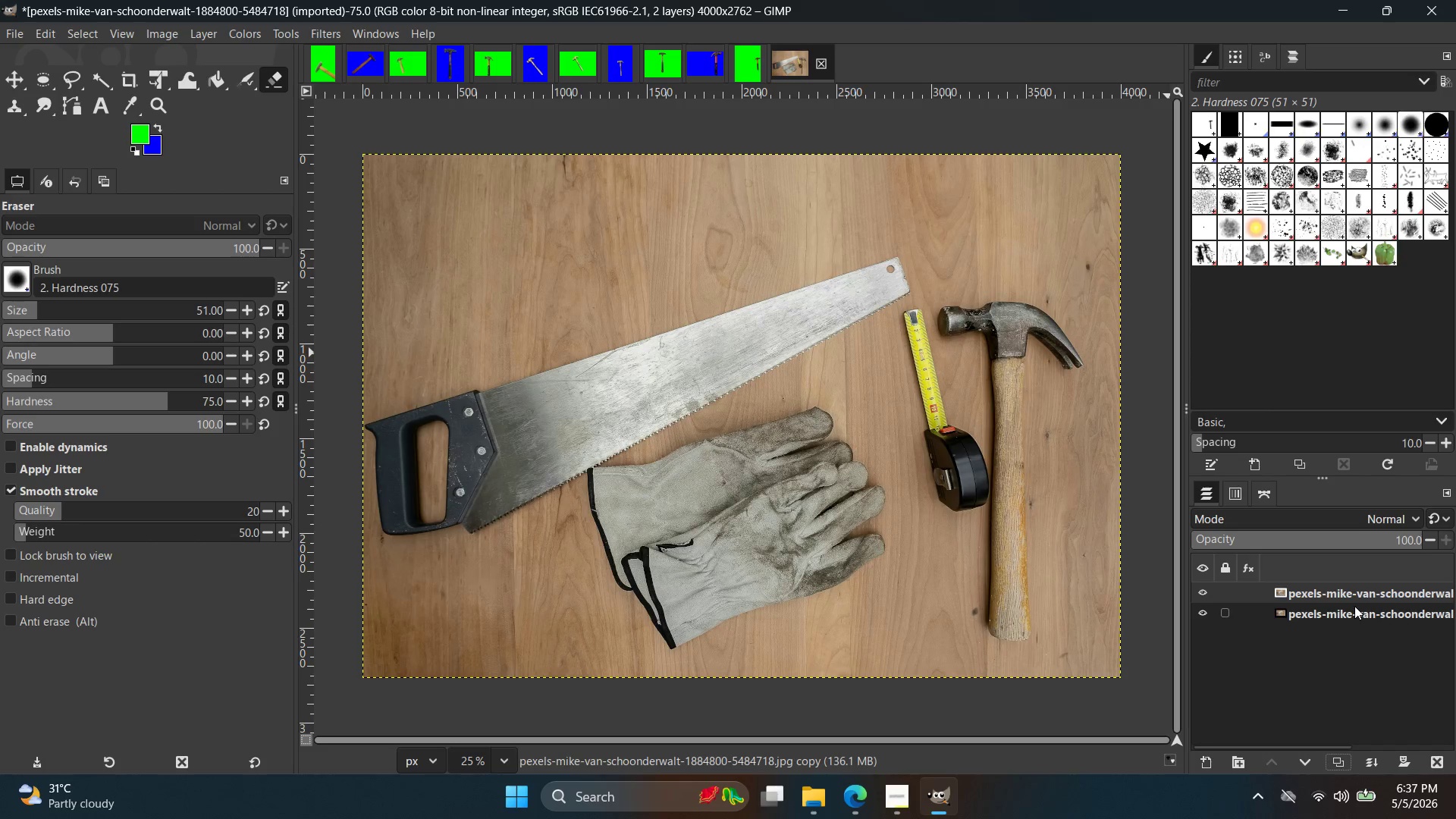 
left_click([1353, 610])
 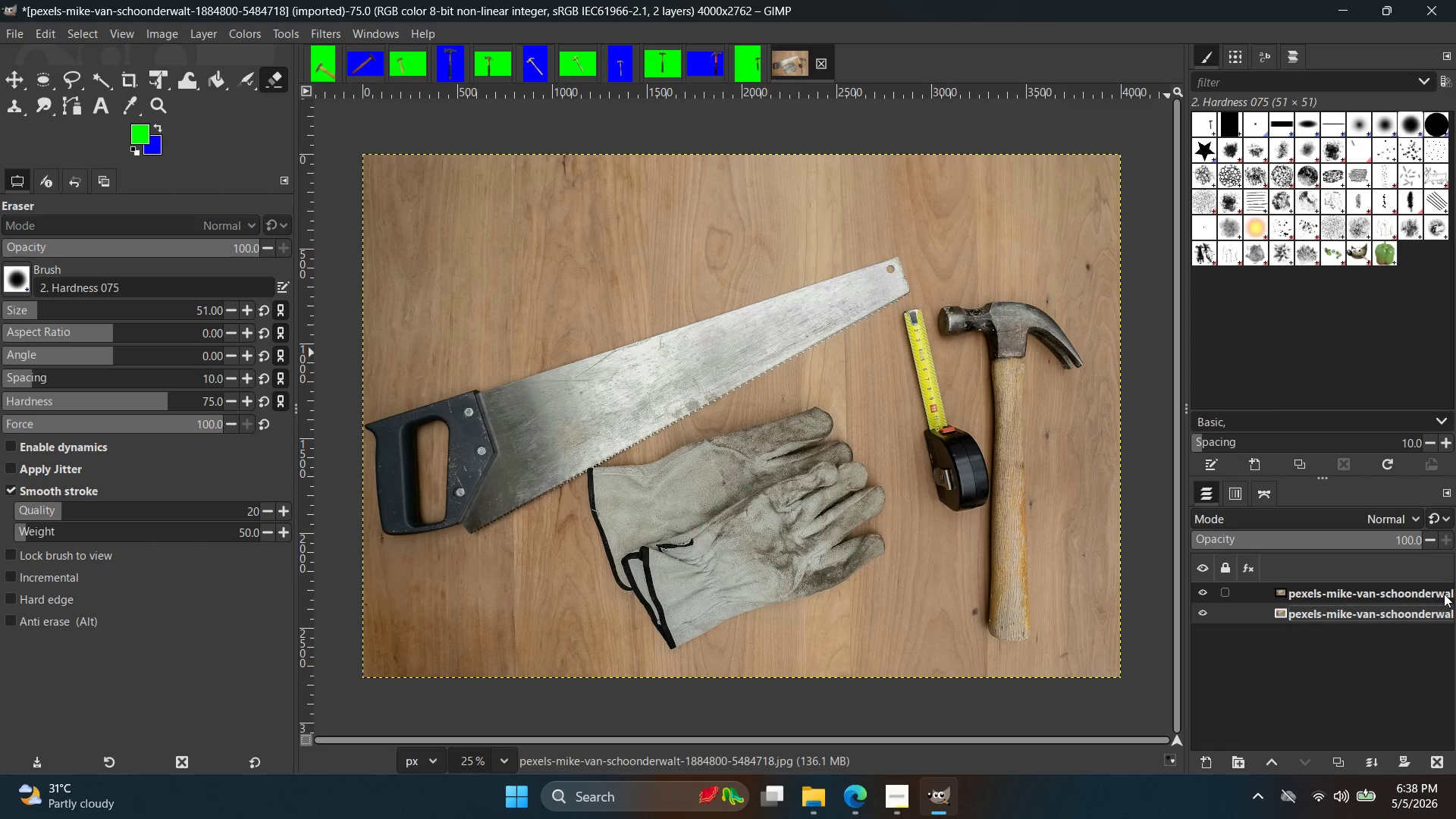 
wait(7.7)
 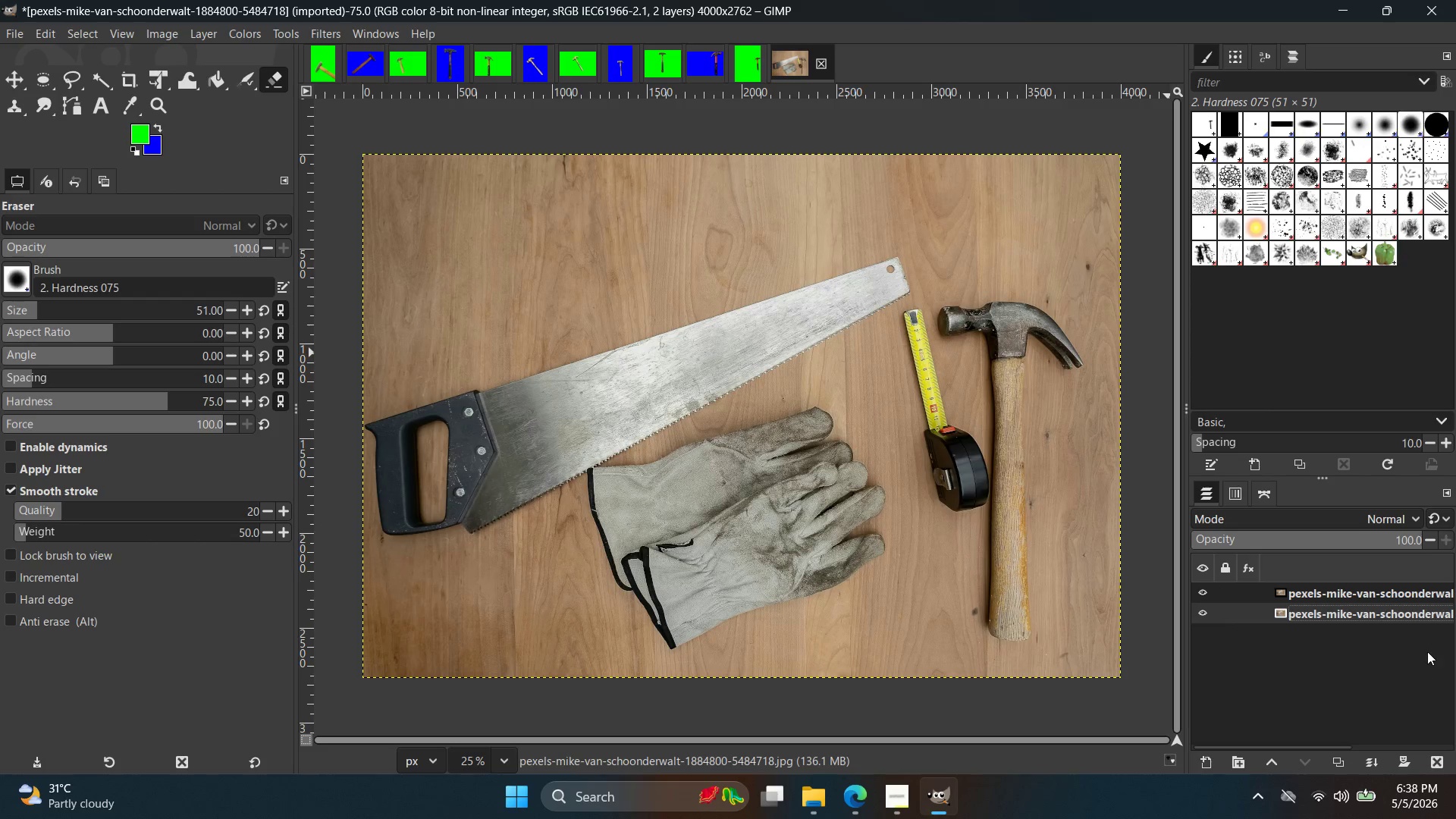 
hold_key(key=ControlLeft, duration=1.95)
scroll: coordinate [1068, 497], scroll_direction: up, amount: 5.0
 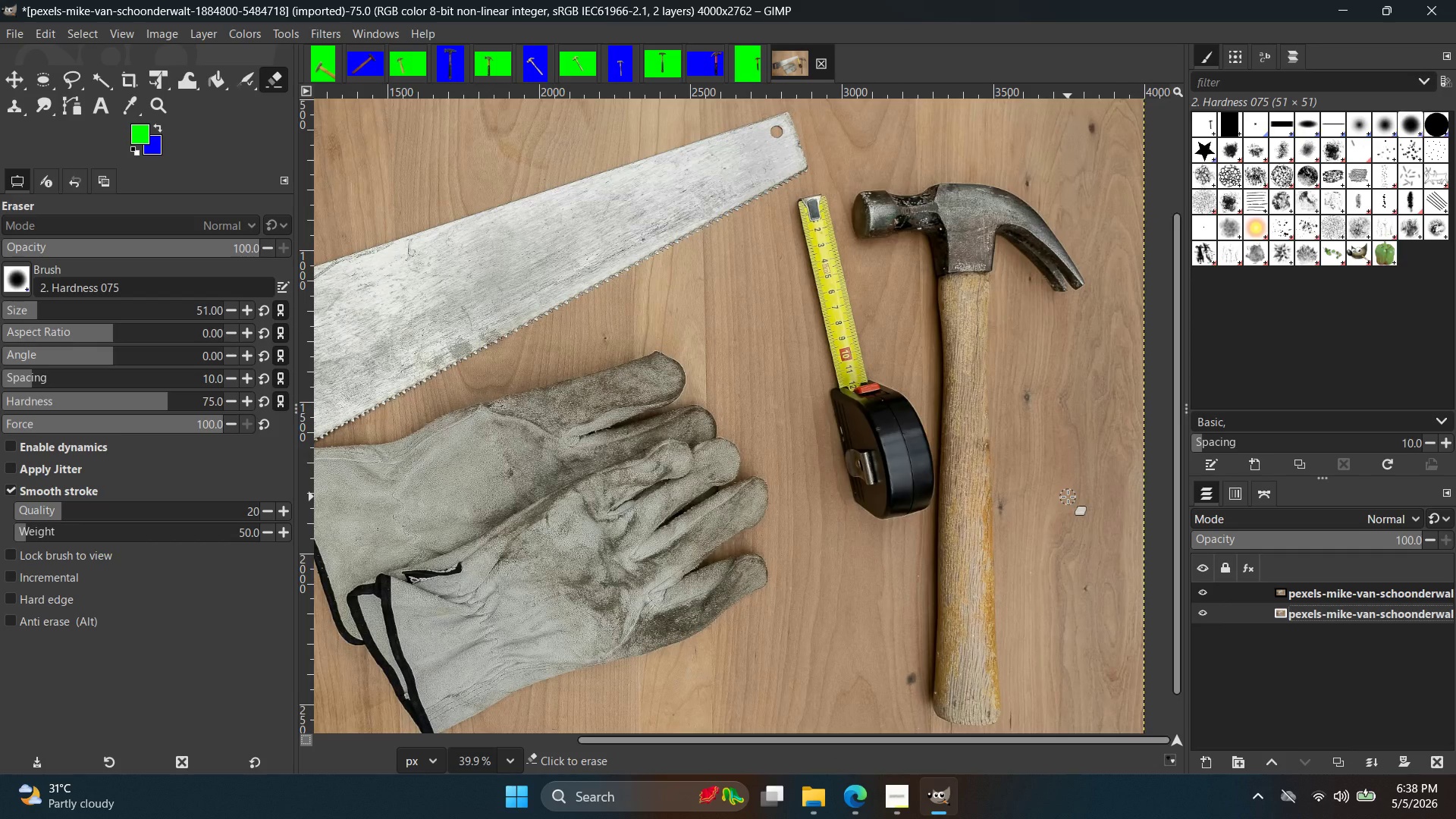 
scroll: coordinate [1066, 517], scroll_direction: down, amount: 3.0
 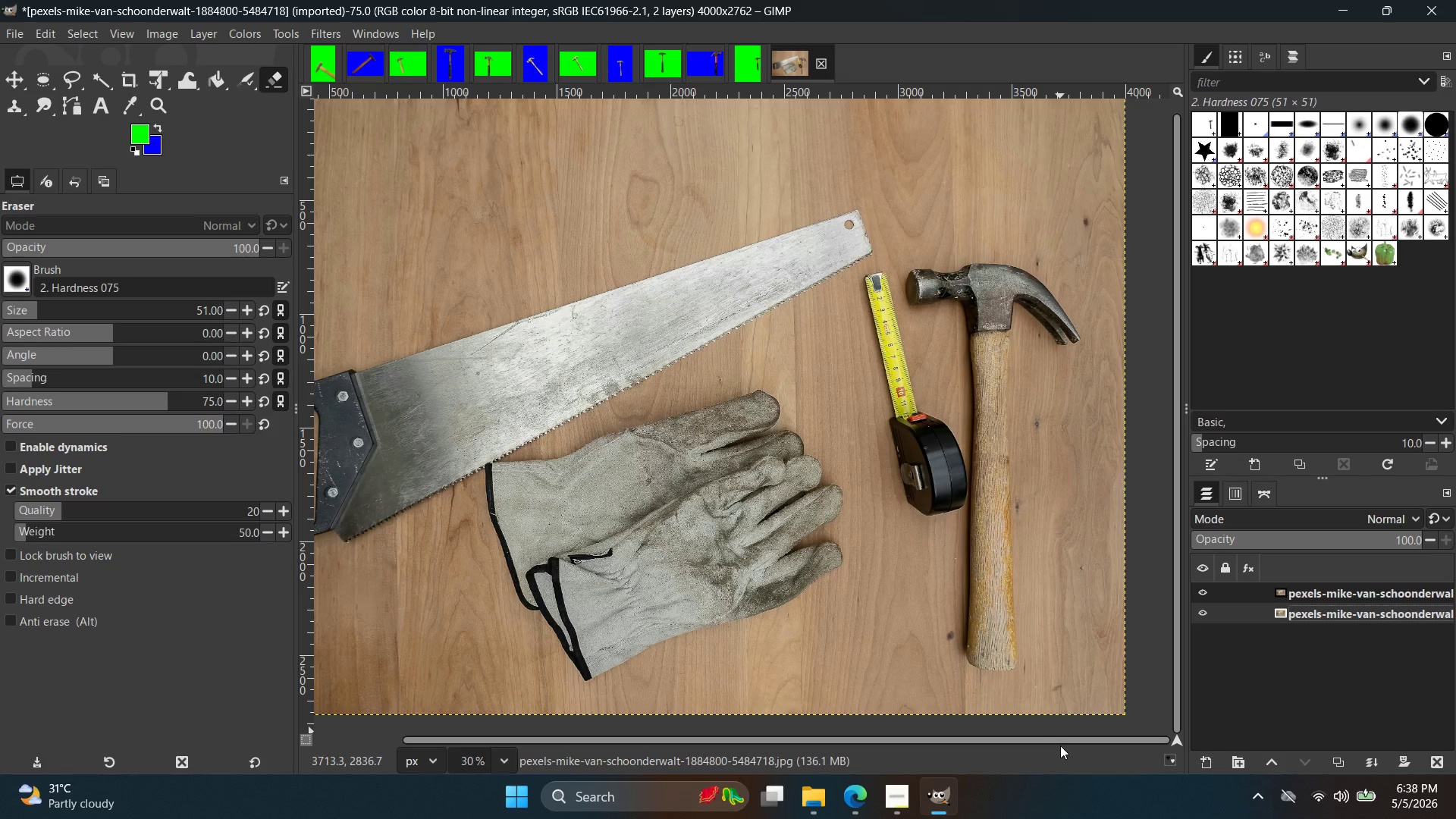 
left_click_drag(start_coordinate=[1062, 744], to_coordinate=[1130, 745])
 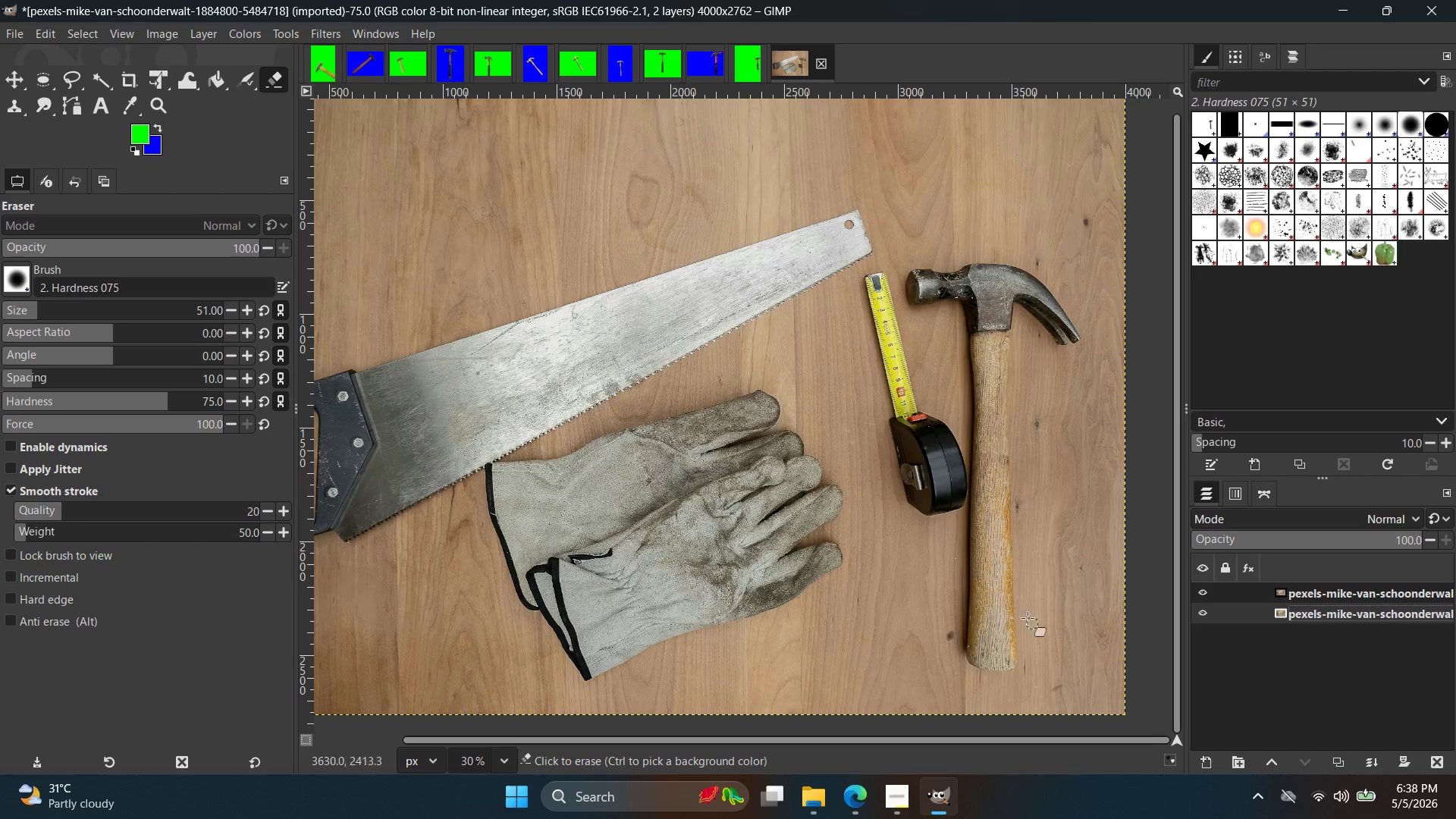 
hold_key(key=ControlLeft, duration=0.48)
scroll: coordinate [1022, 577], scroll_direction: up, amount: 5.0
 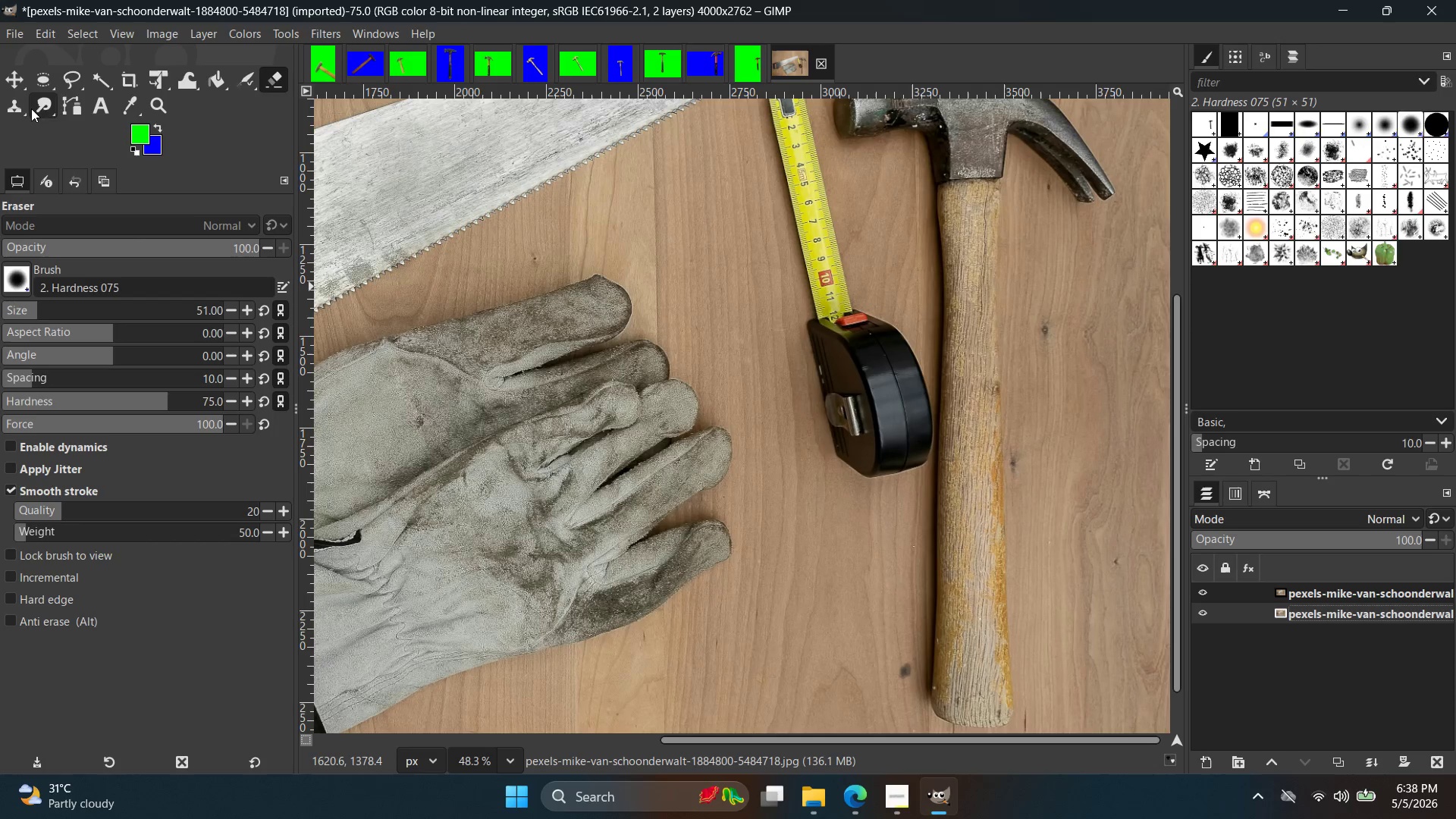 
left_click([77, 113])
 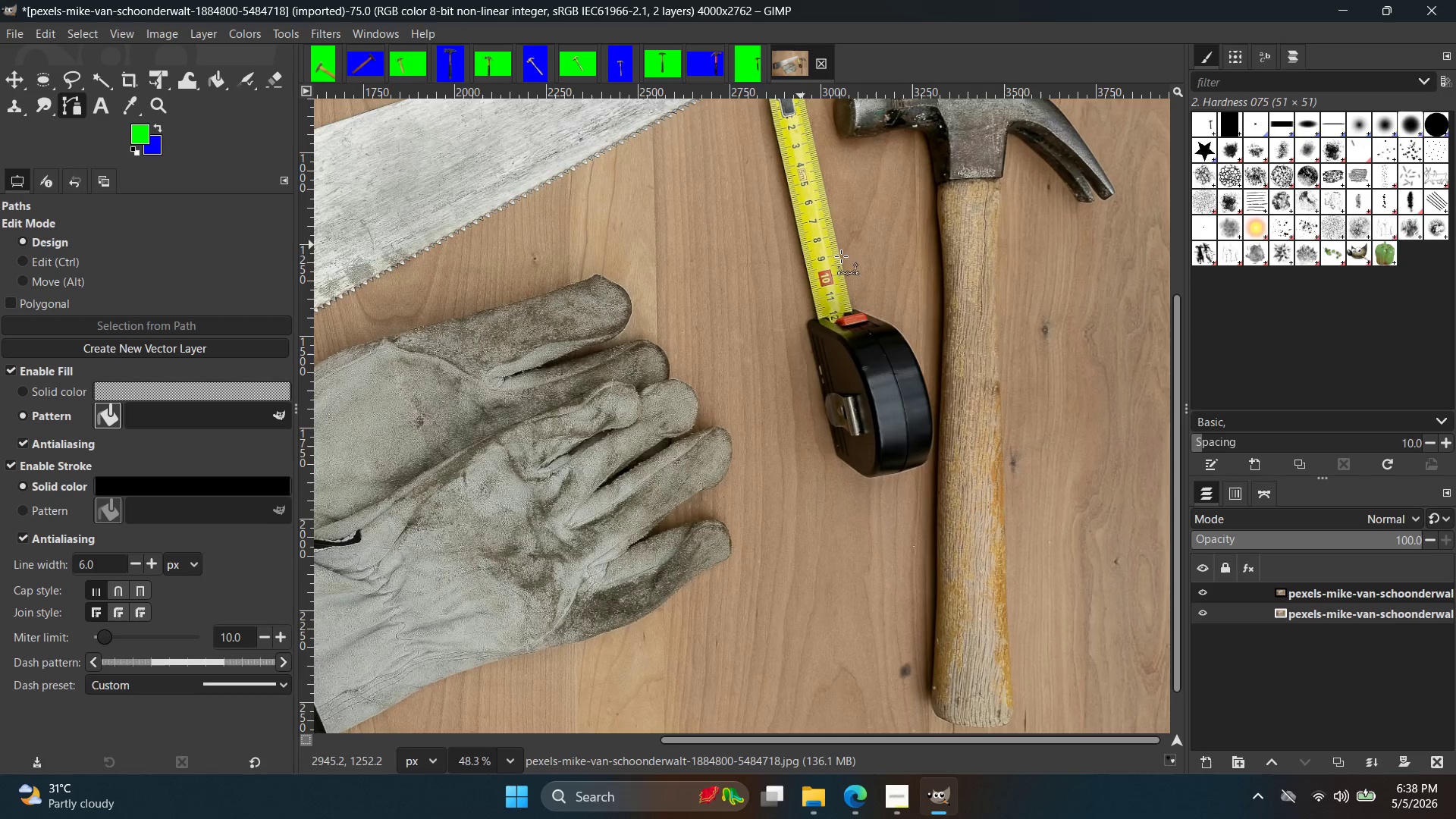 
hold_key(key=Space, duration=0.44)
 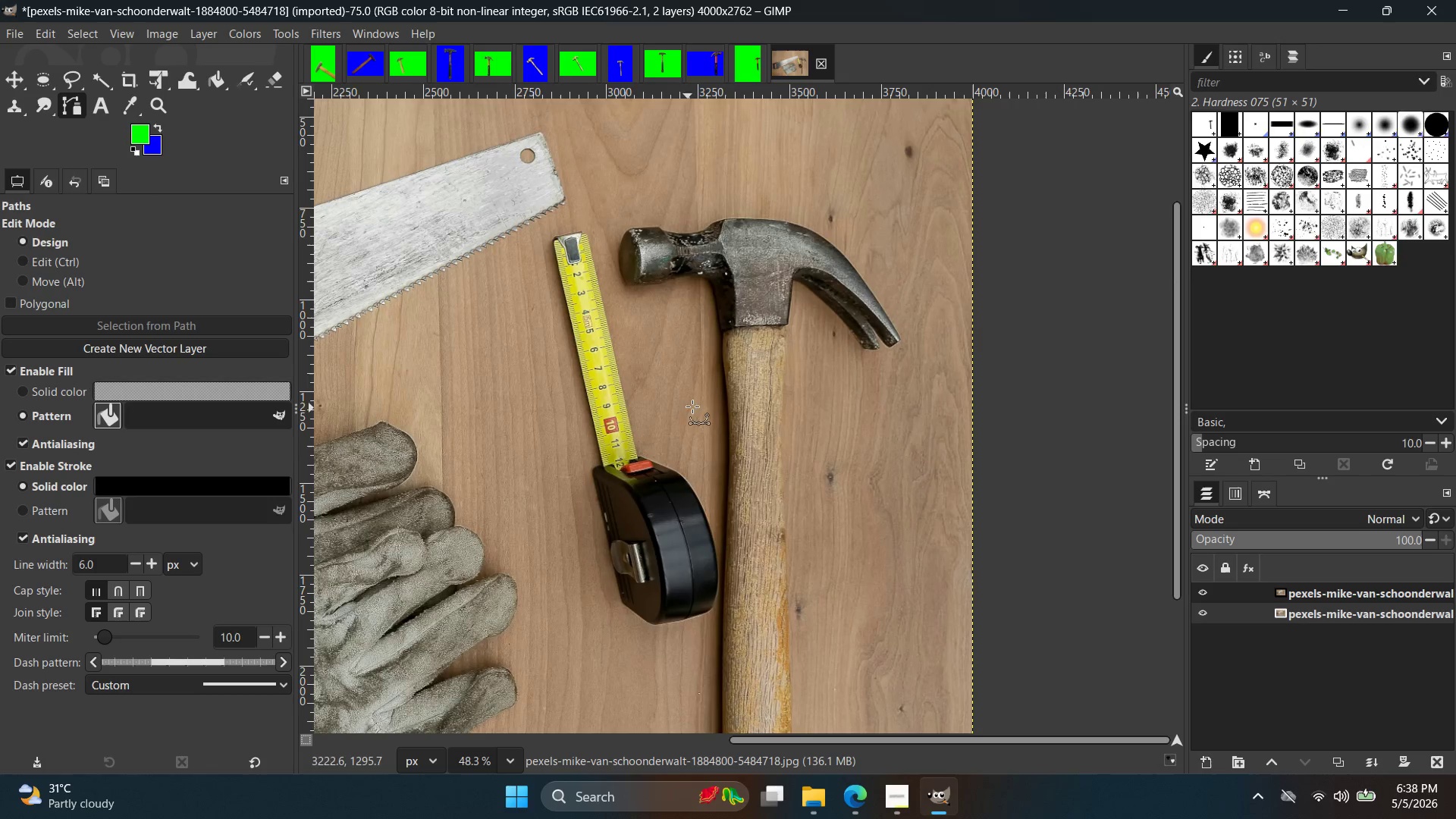 
hold_key(key=ControlLeft, duration=0.62)
 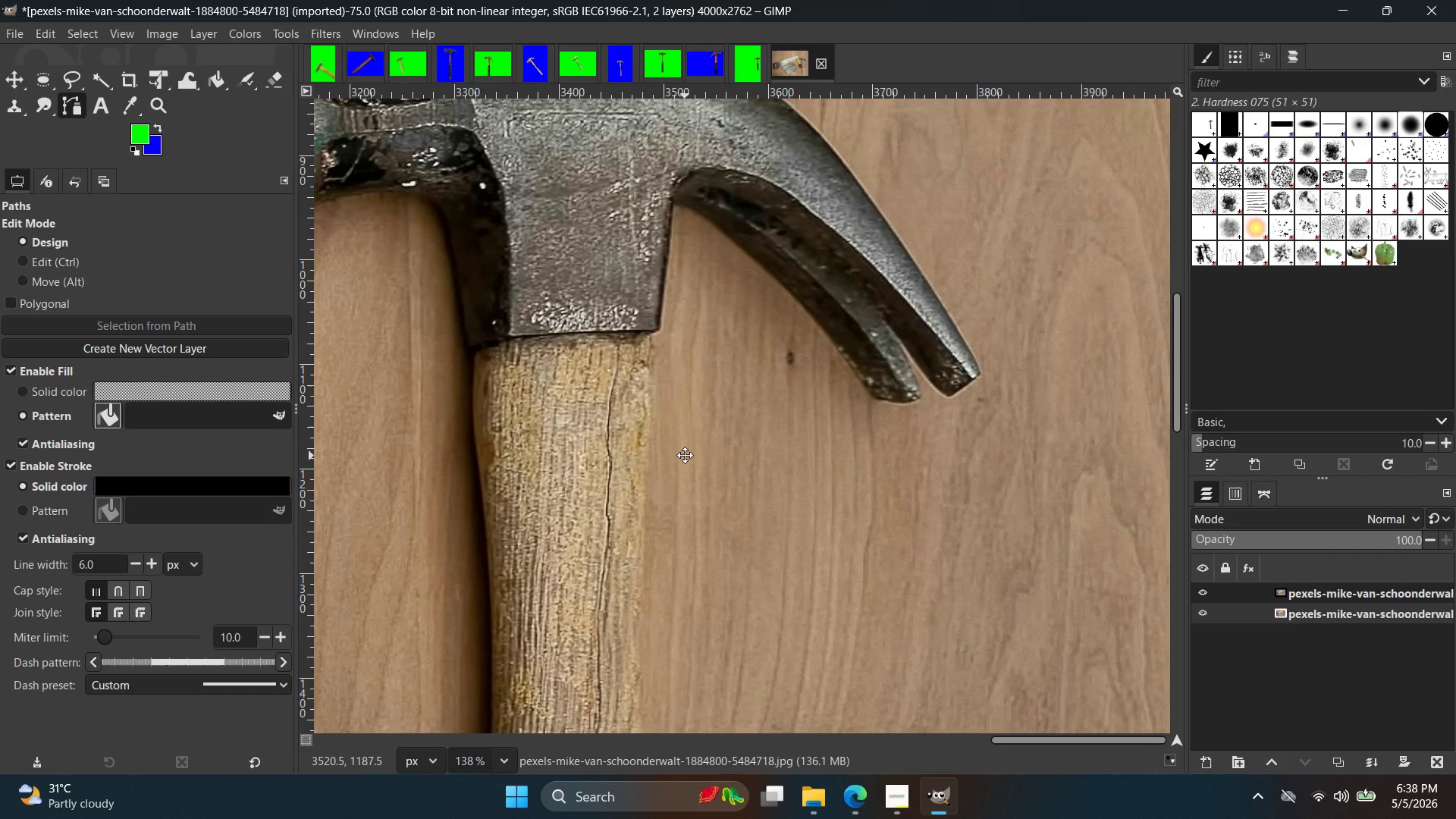 
hold_key(key=Space, duration=0.45)
 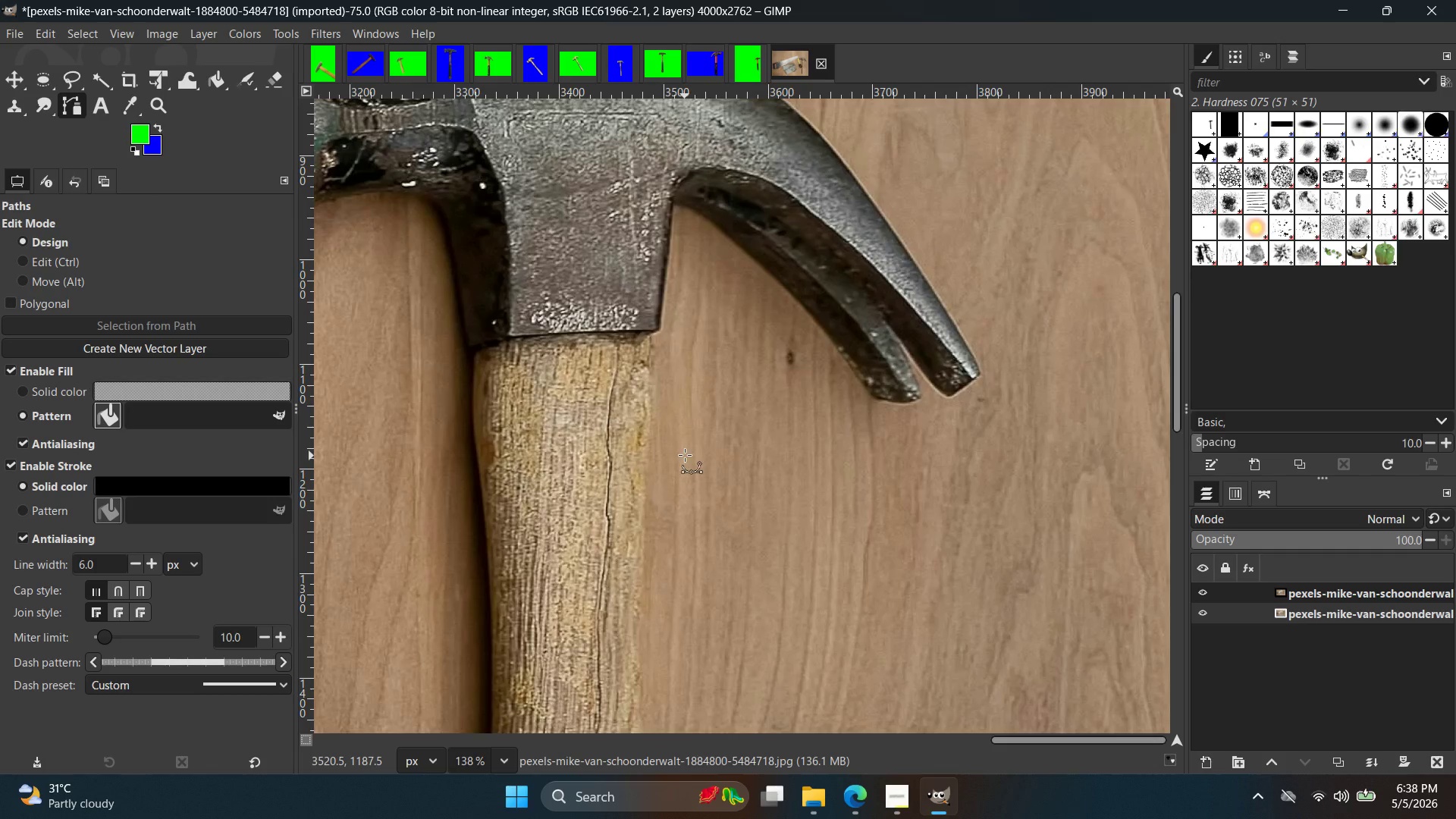 
scroll: coordinate [843, 344], scroll_direction: up, amount: 11.0
 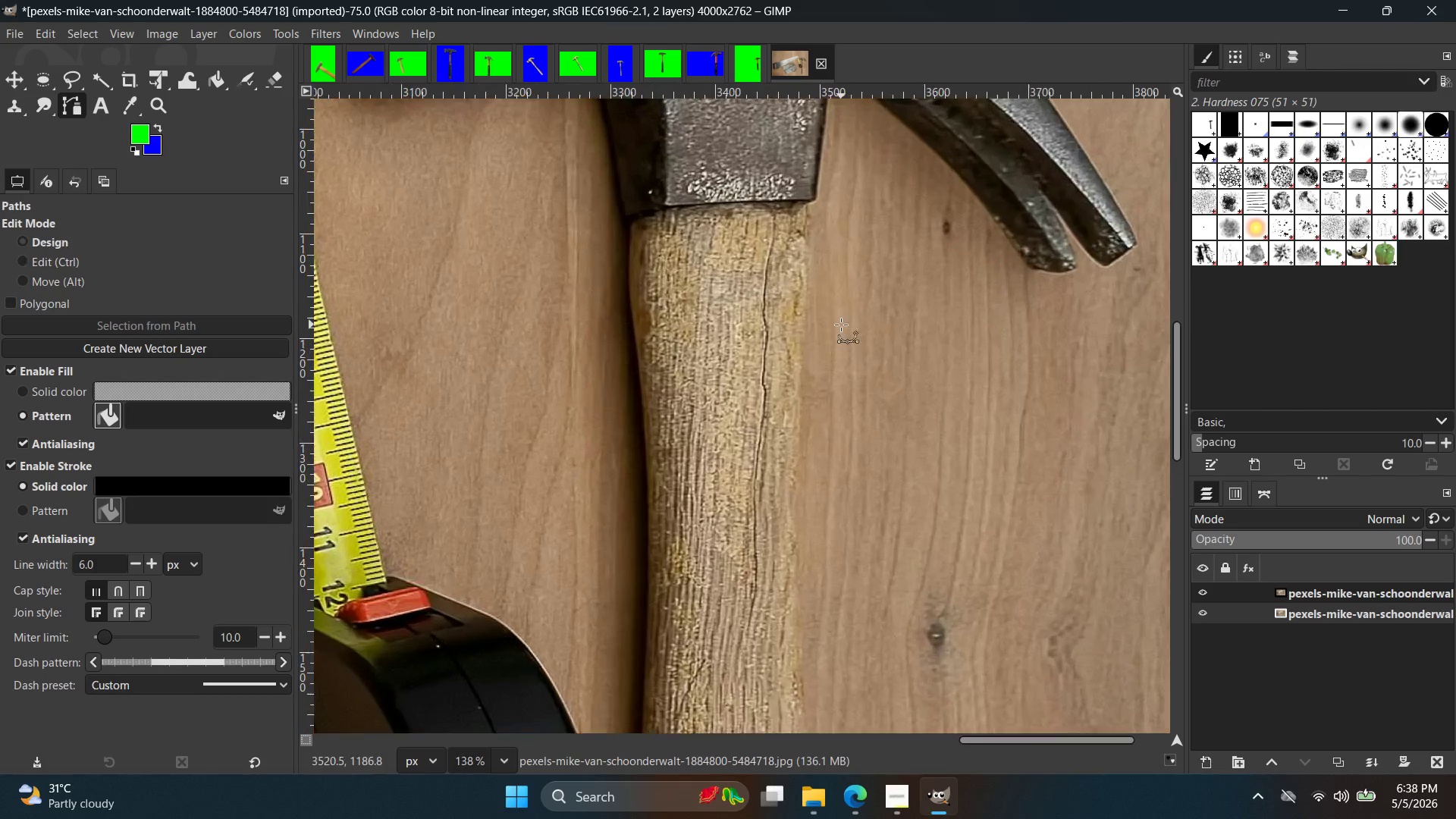 
hold_key(key=ControlLeft, duration=0.47)
 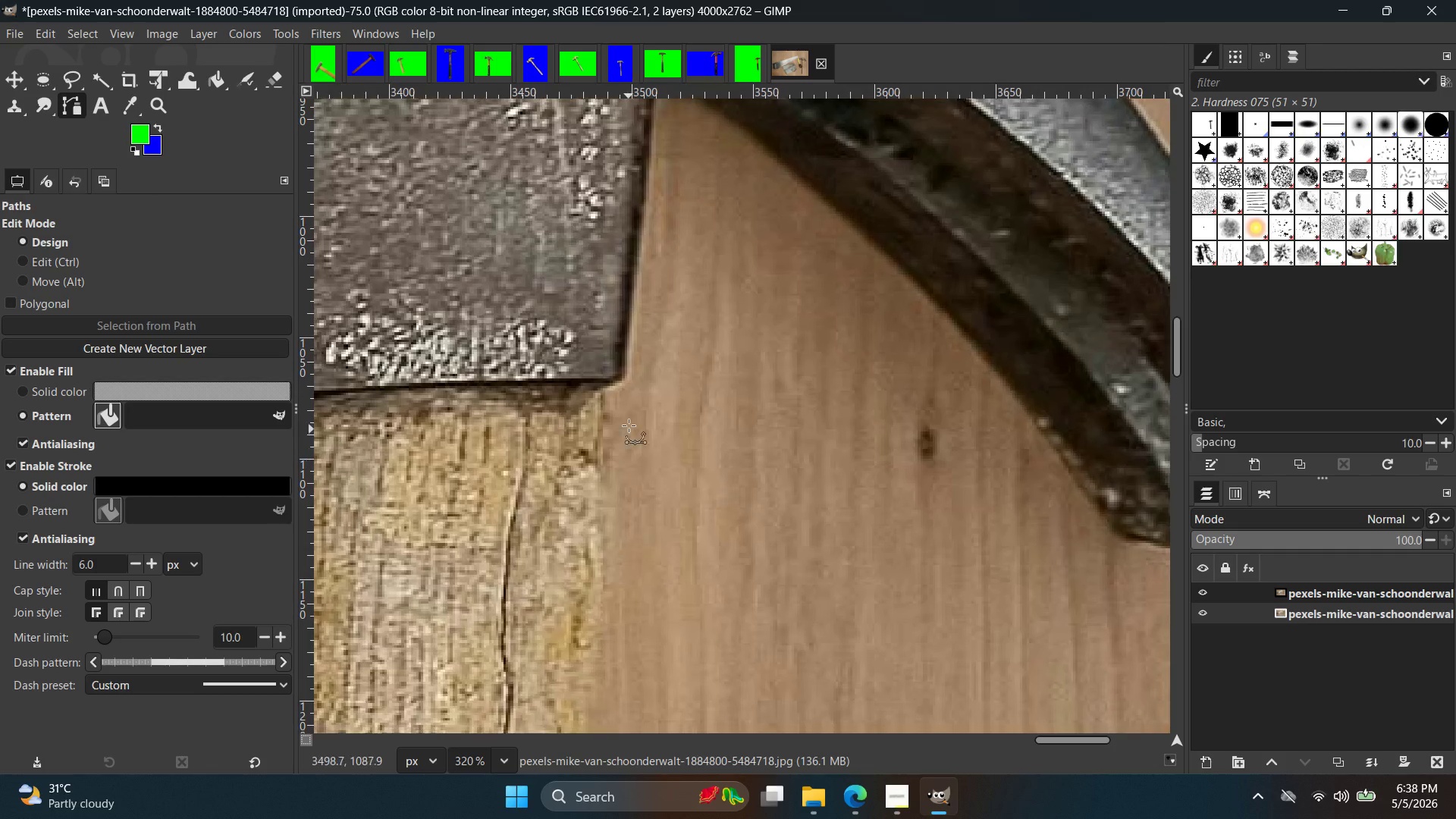 
hold_key(key=Space, duration=0.39)
 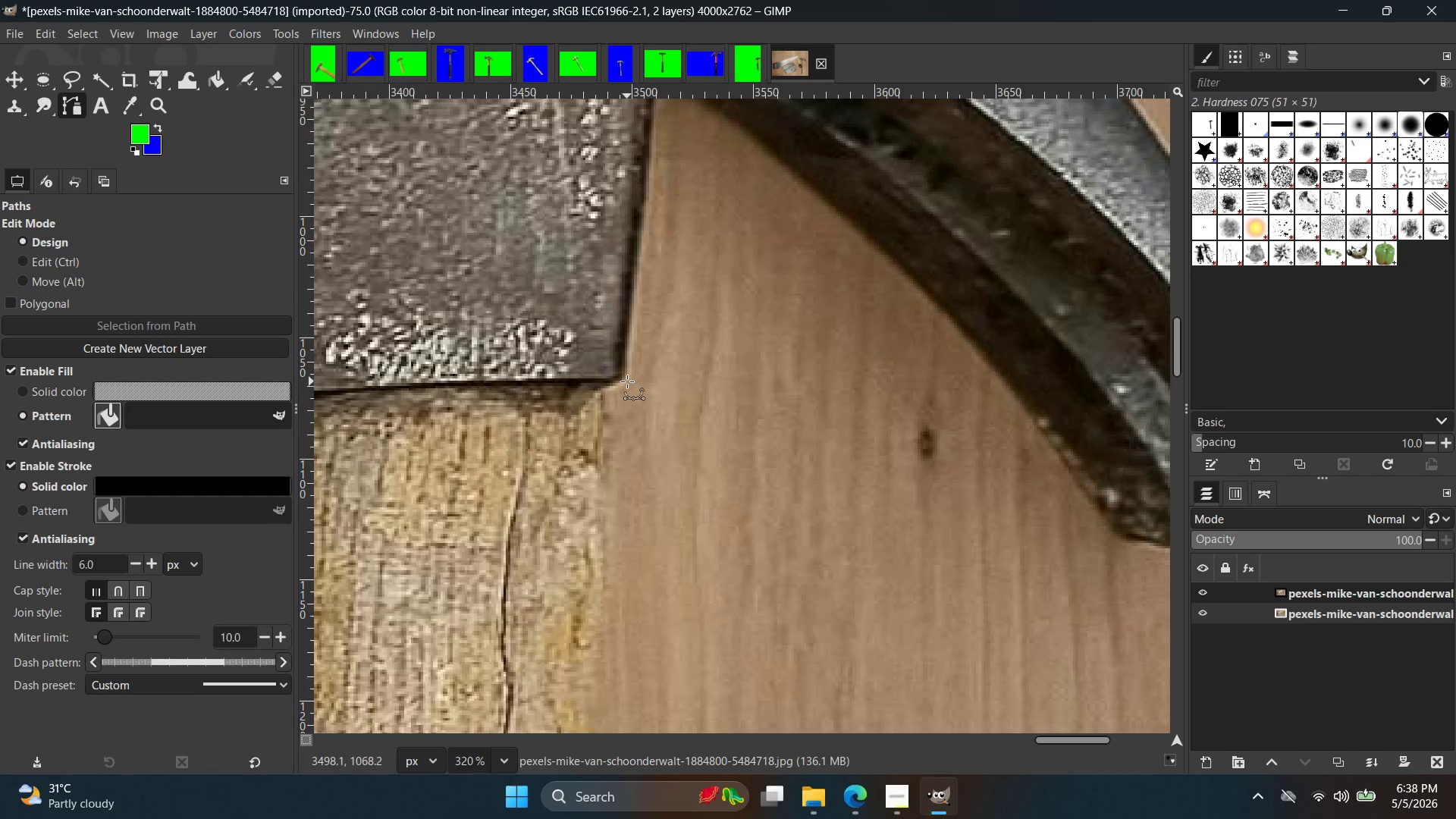 
scroll: coordinate [667, 368], scroll_direction: up, amount: 9.0
 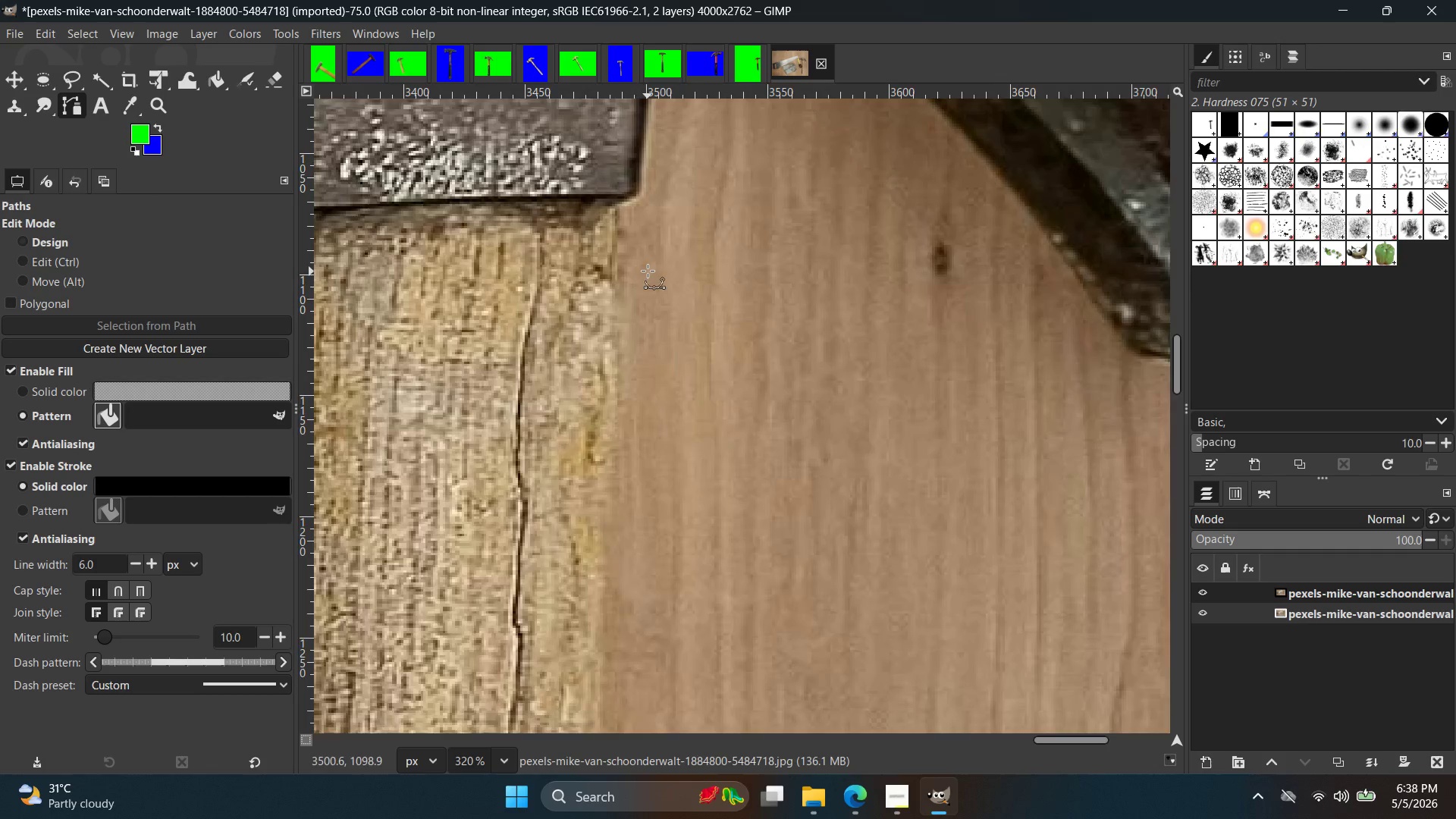 
left_click([625, 375])
 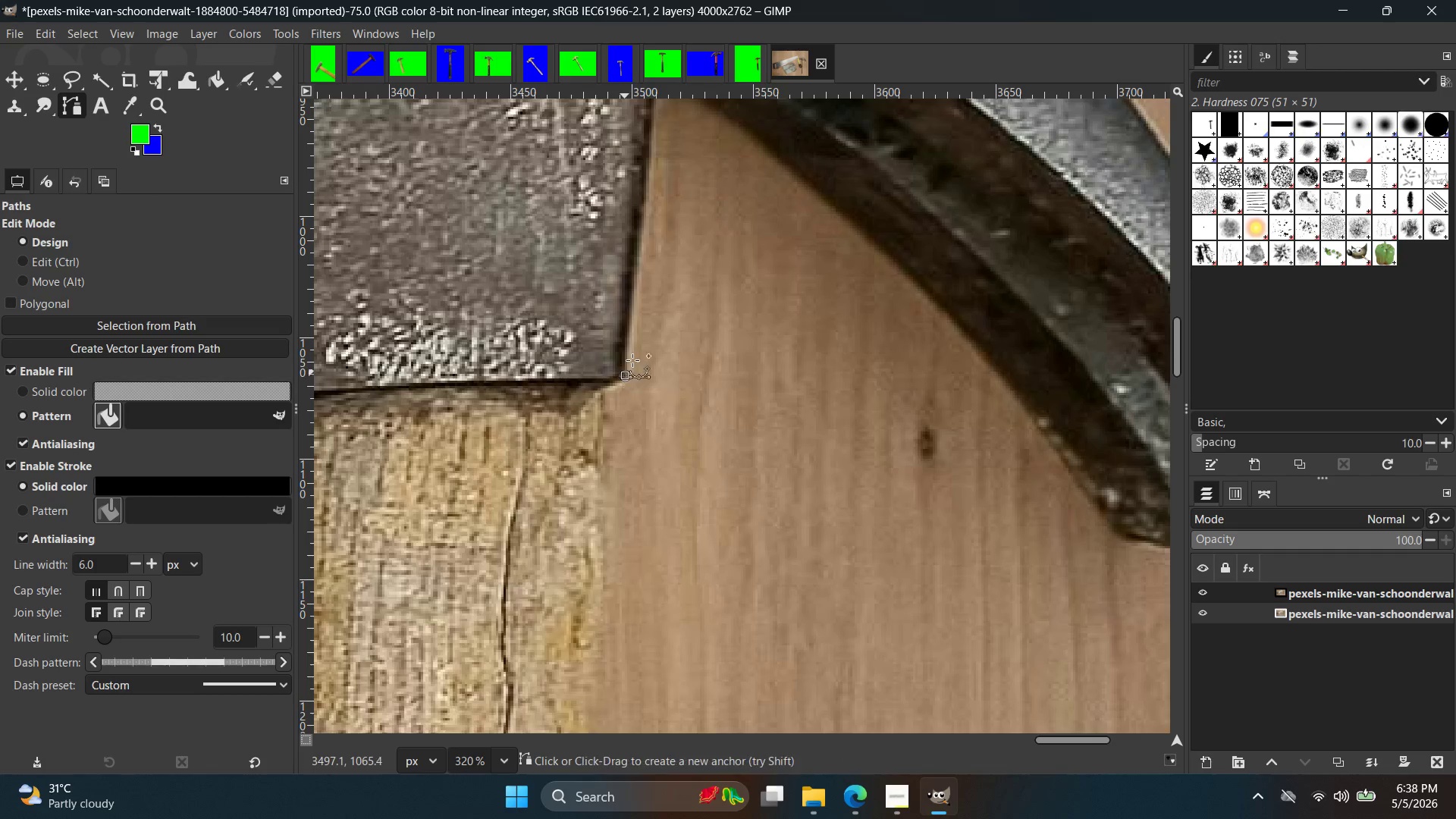 
hold_key(key=Space, duration=0.41)
 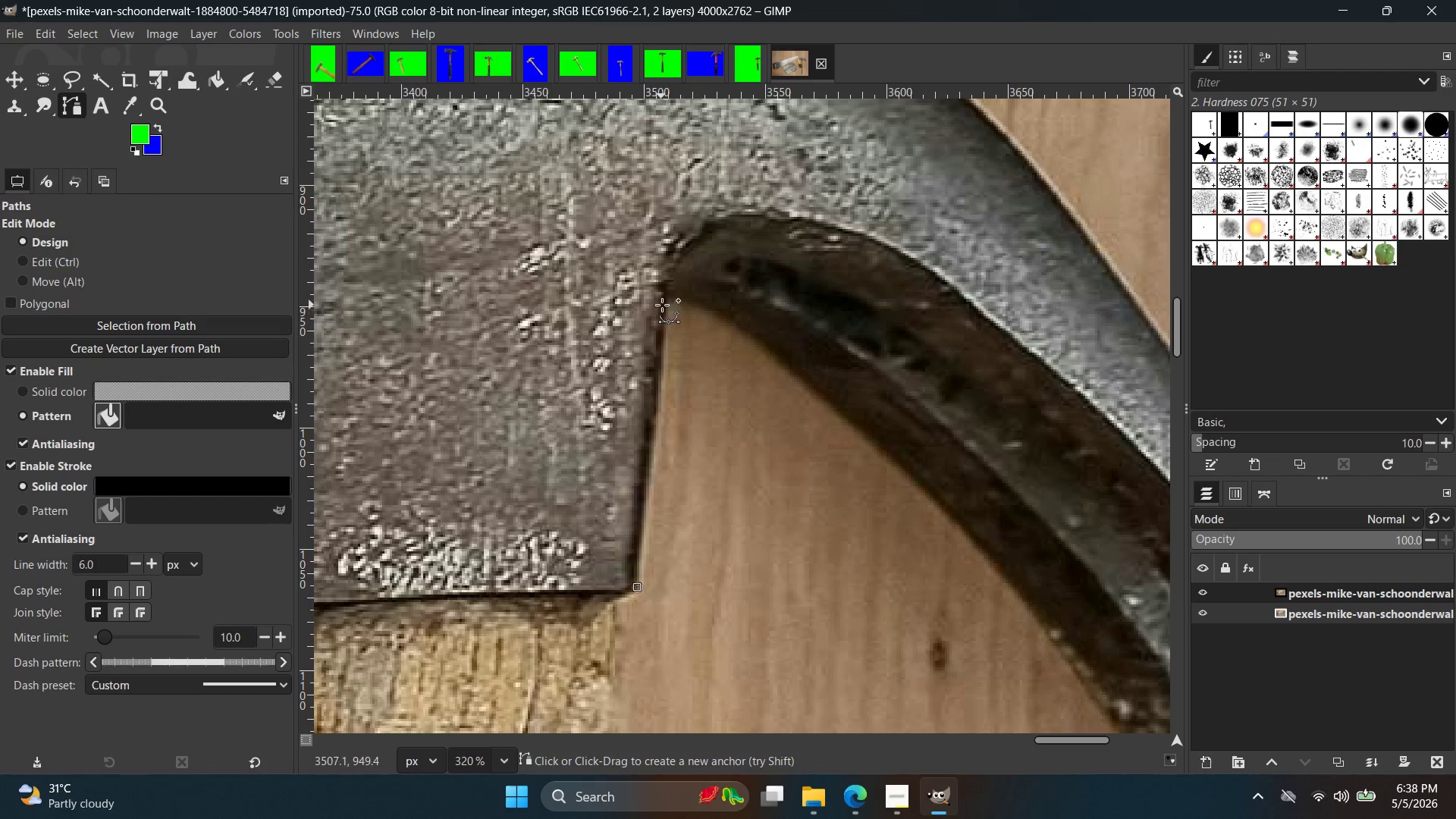 
left_click([663, 297])
 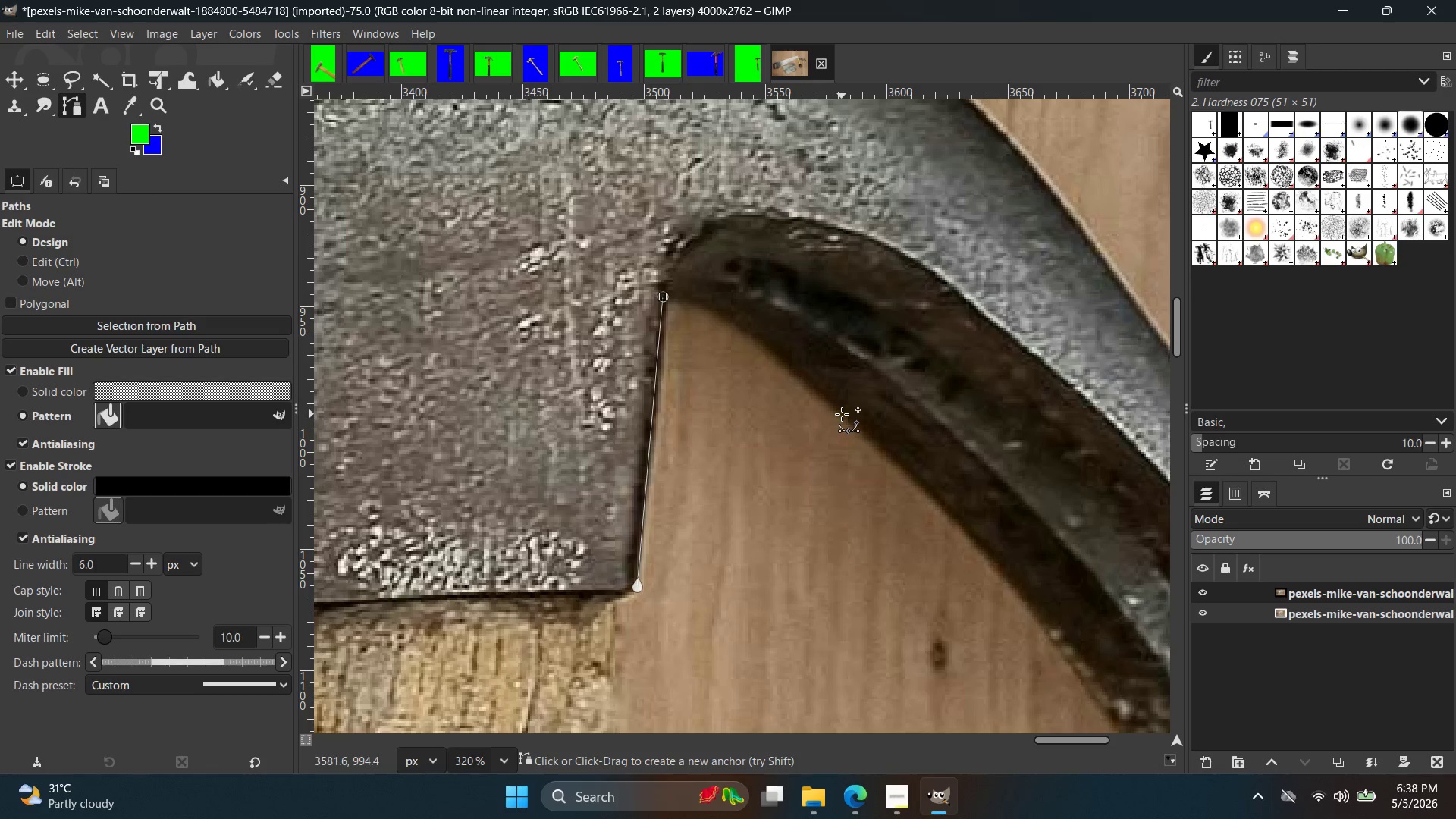 
left_click_drag(start_coordinate=[841, 419], to_coordinate=[983, 554])
 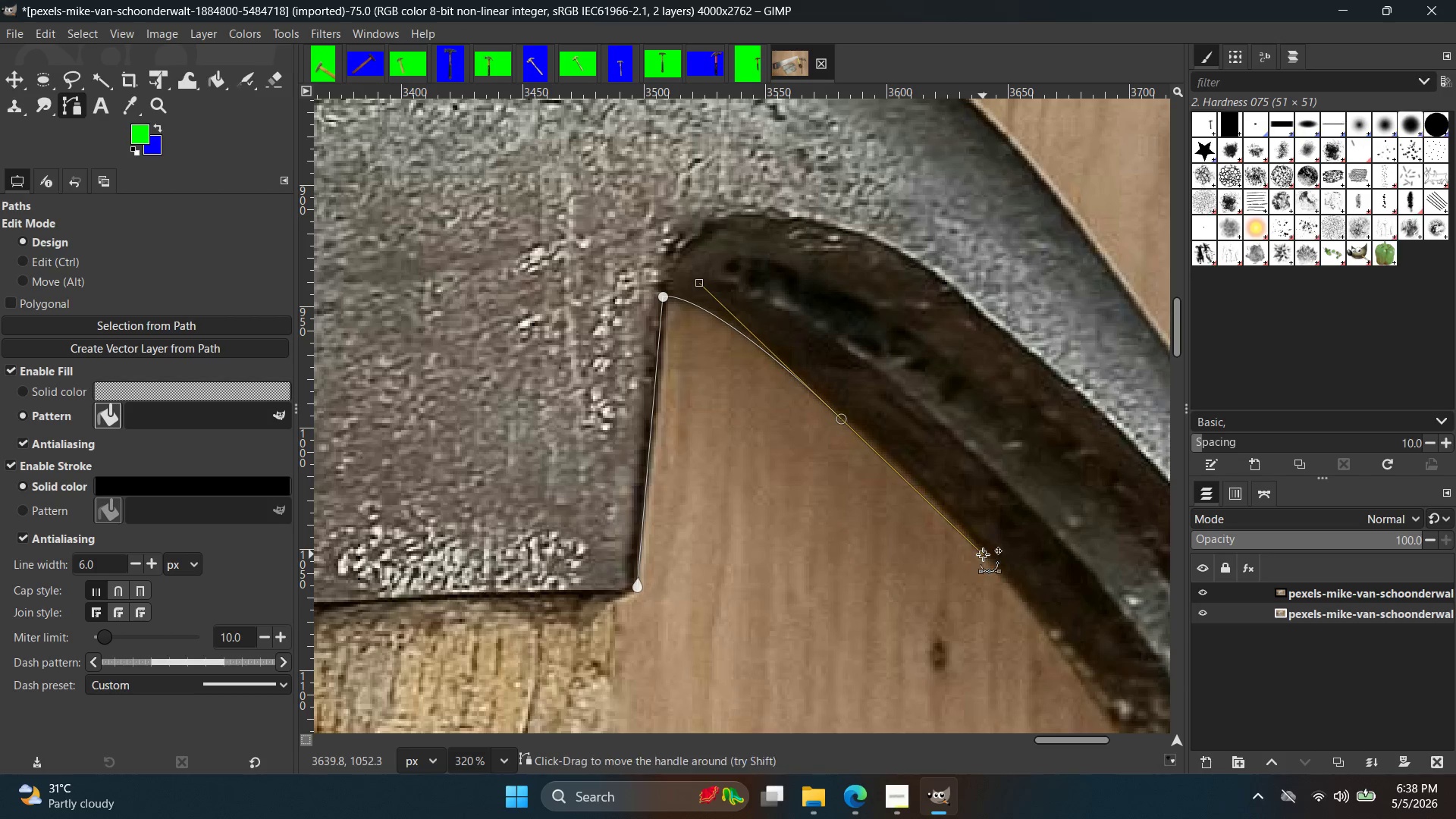 
hold_key(key=Space, duration=0.38)
 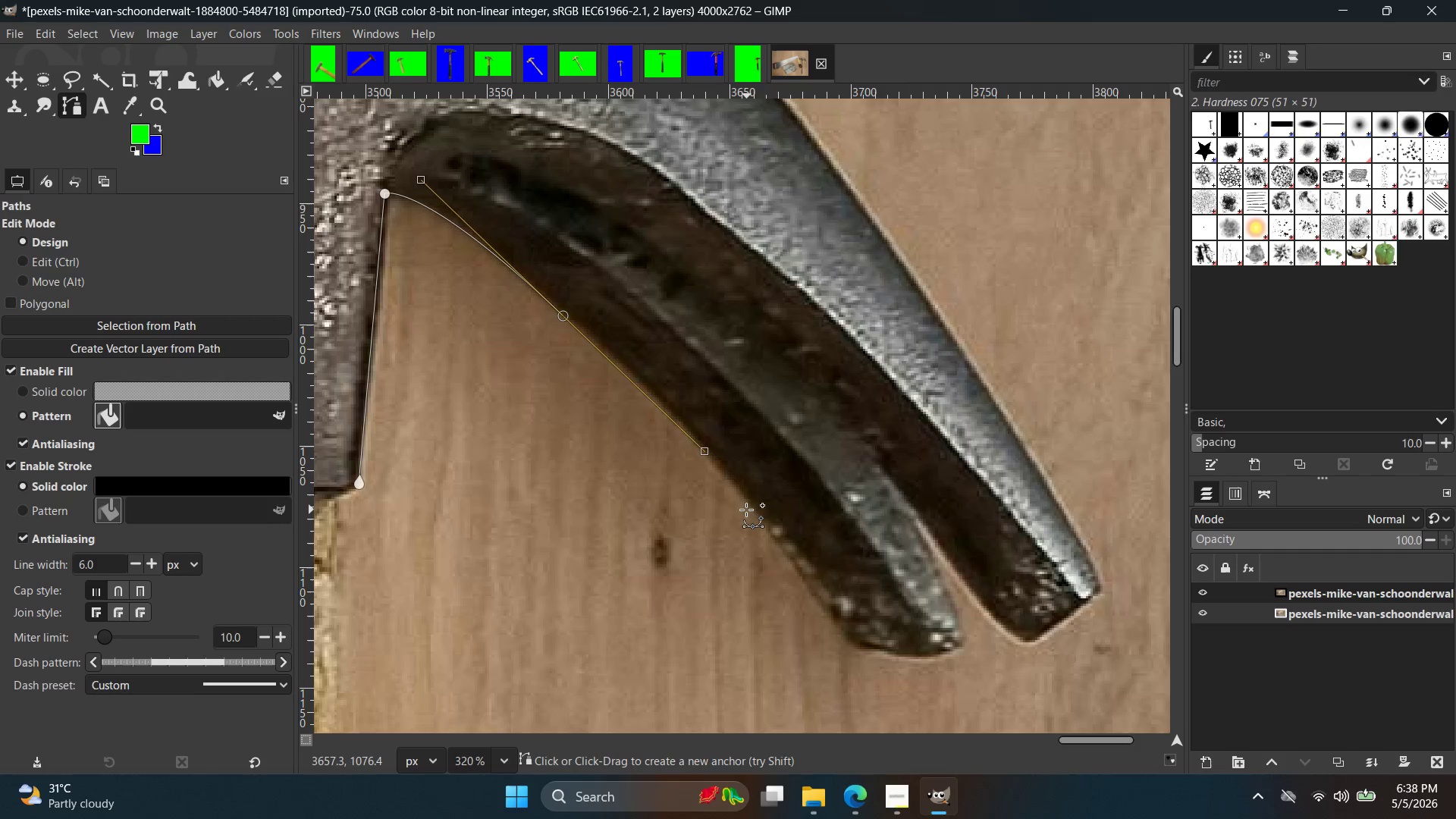 
double_click([746, 510])
 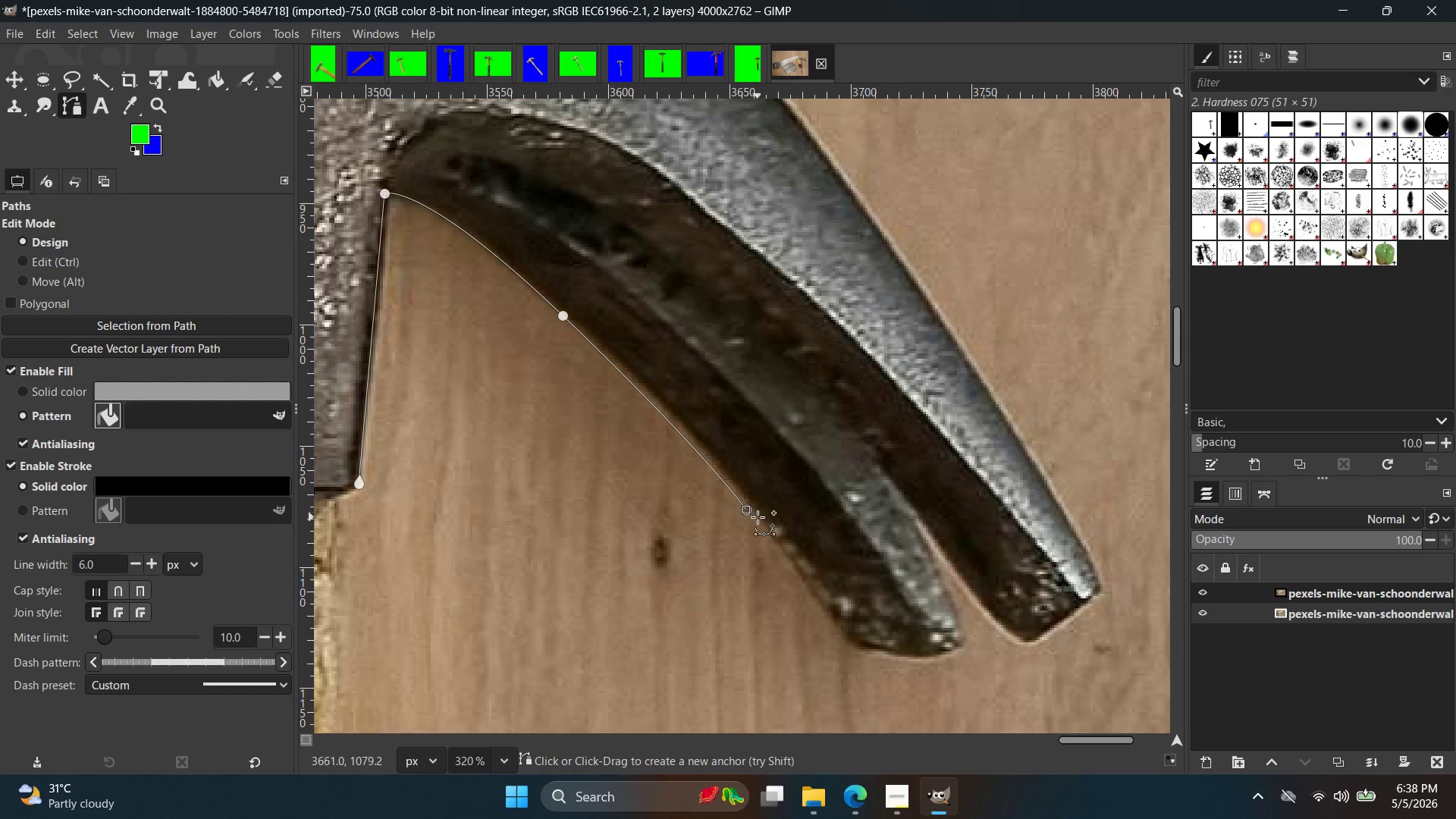 
key(Control+ControlLeft)
 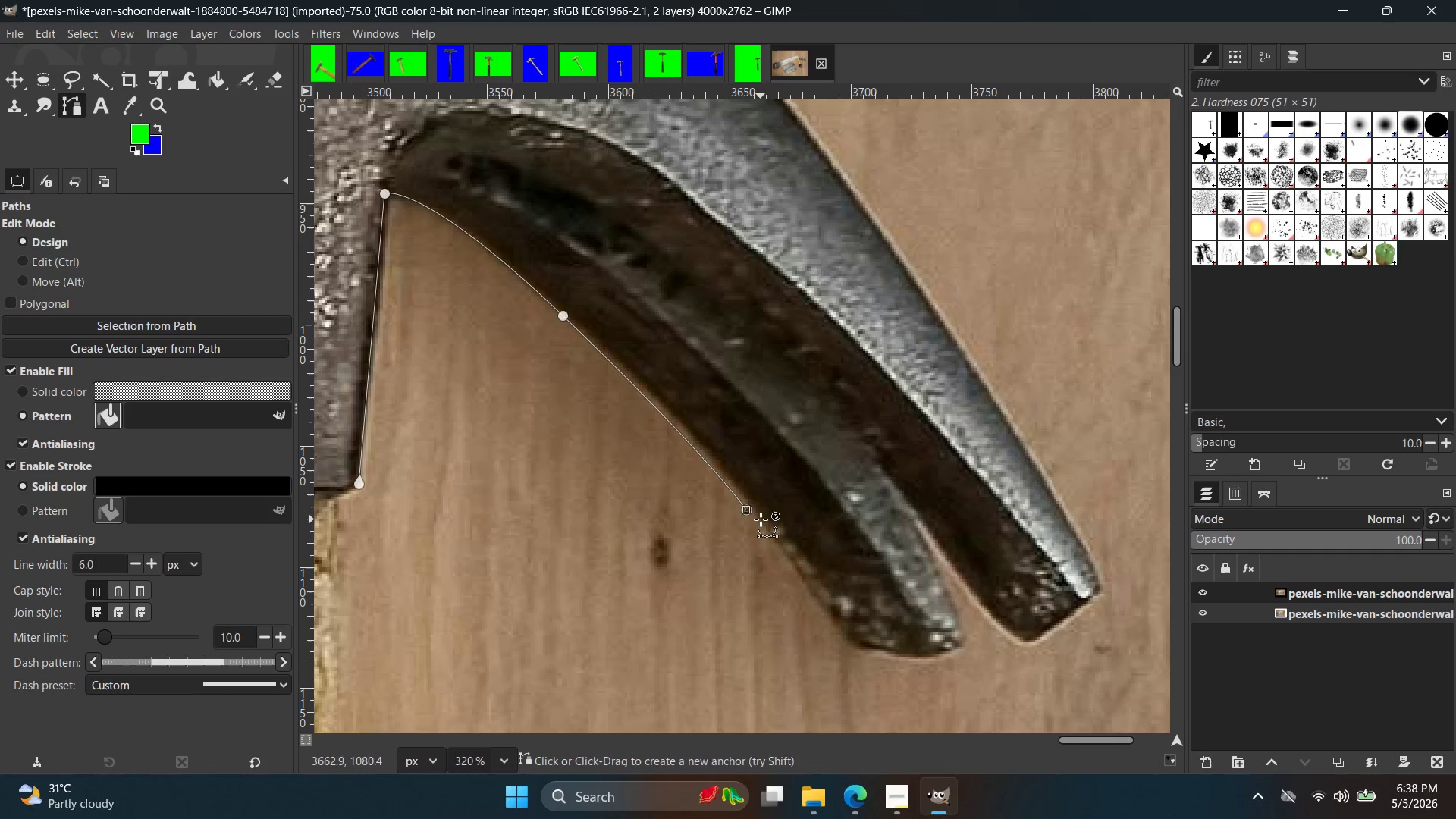 
key(Control+Z)
 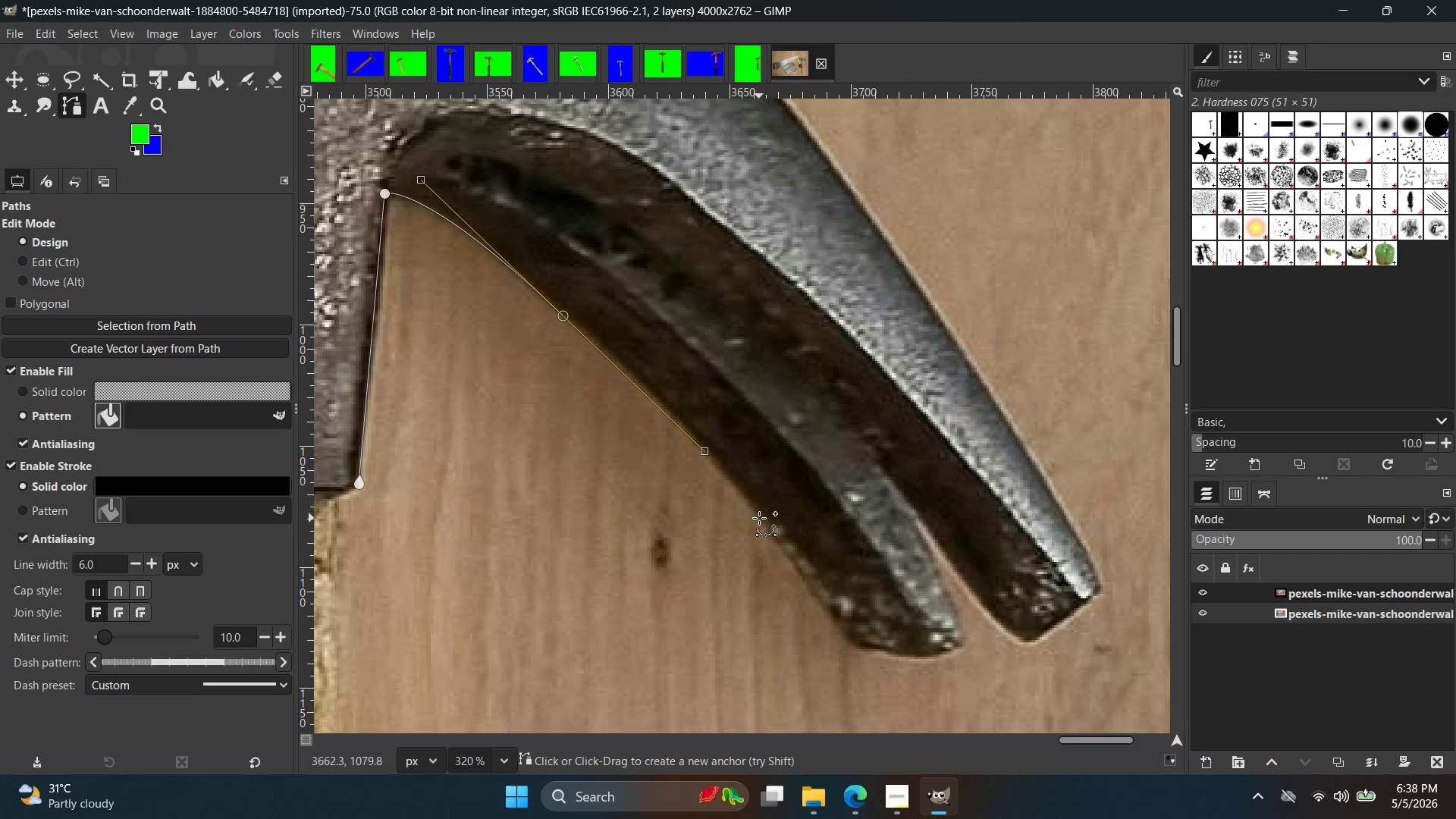 
left_click_drag(start_coordinate=[759, 518], to_coordinate=[818, 608])
 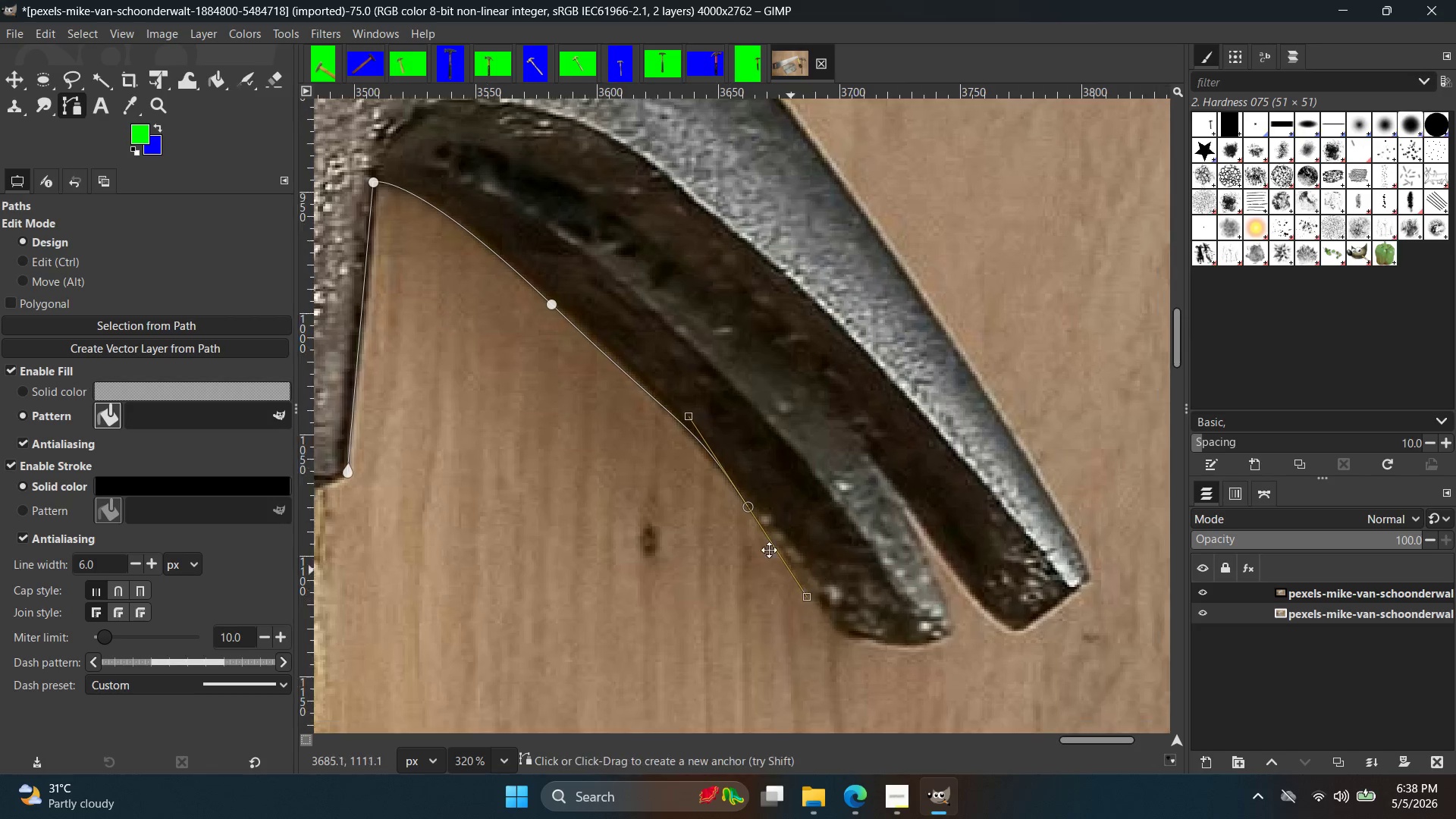 
hold_key(key=Space, duration=0.34)
 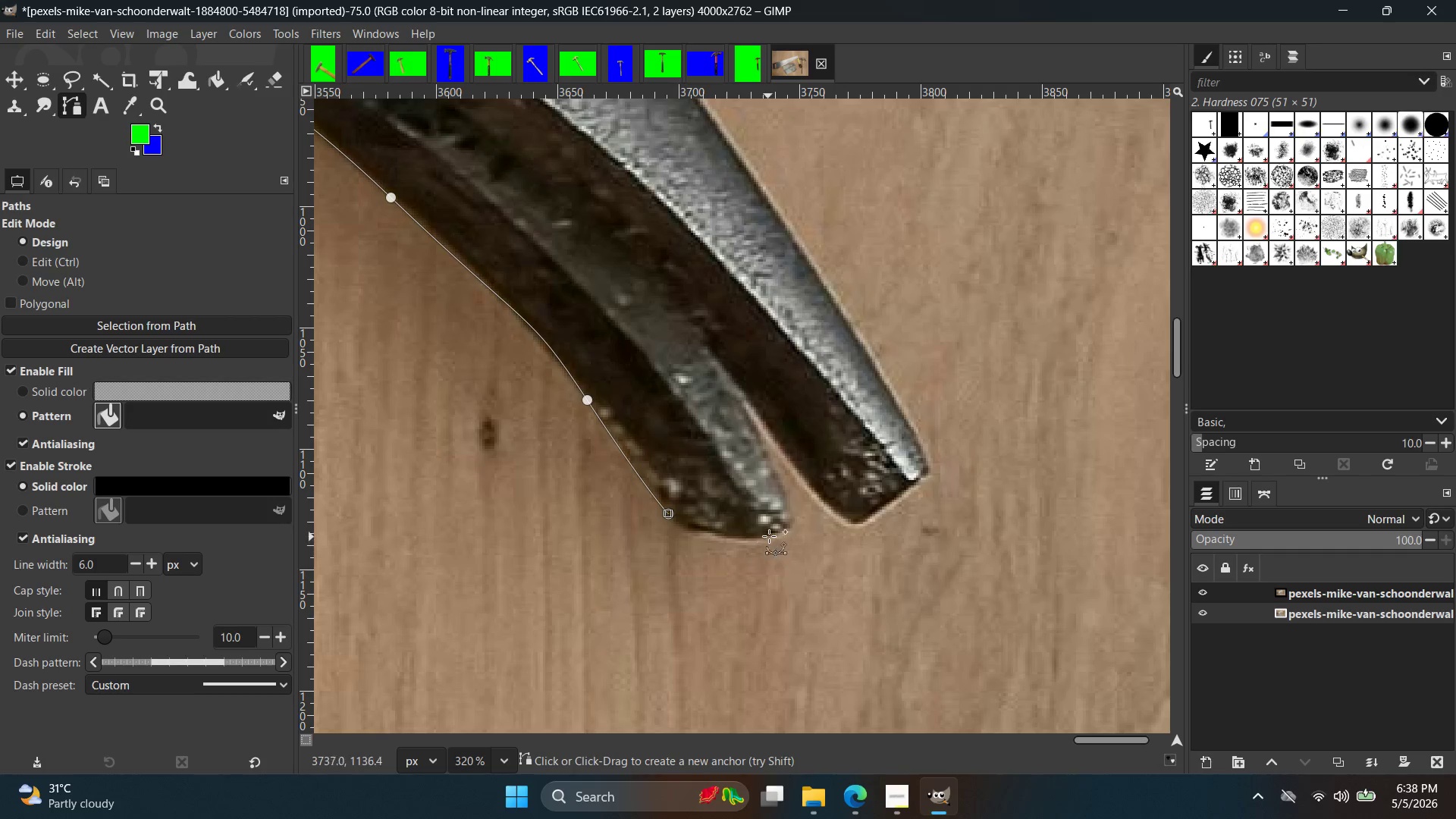 
left_click_drag(start_coordinate=[782, 533], to_coordinate=[840, 519])
 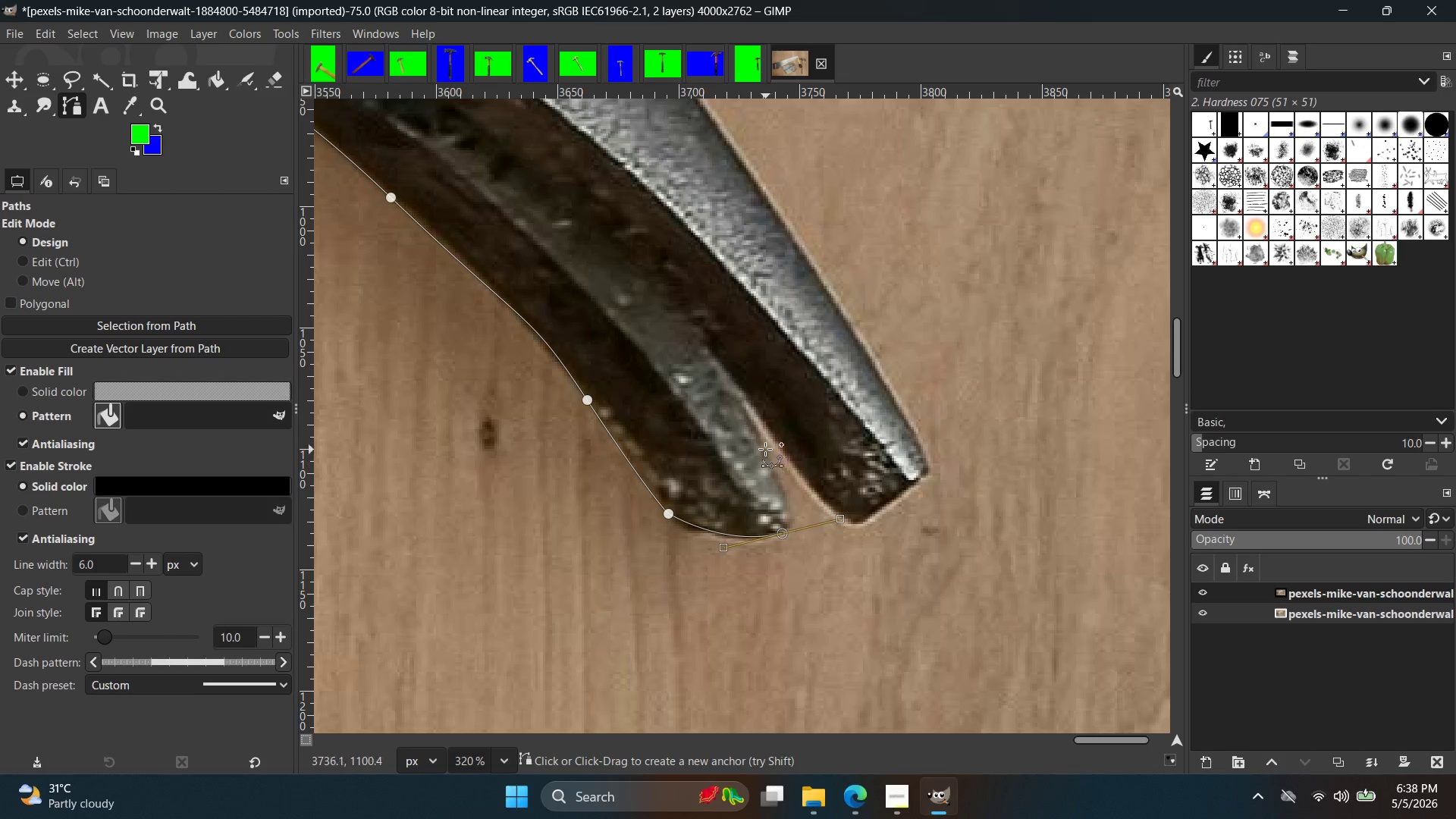 
left_click_drag(start_coordinate=[761, 436], to_coordinate=[740, 405])
 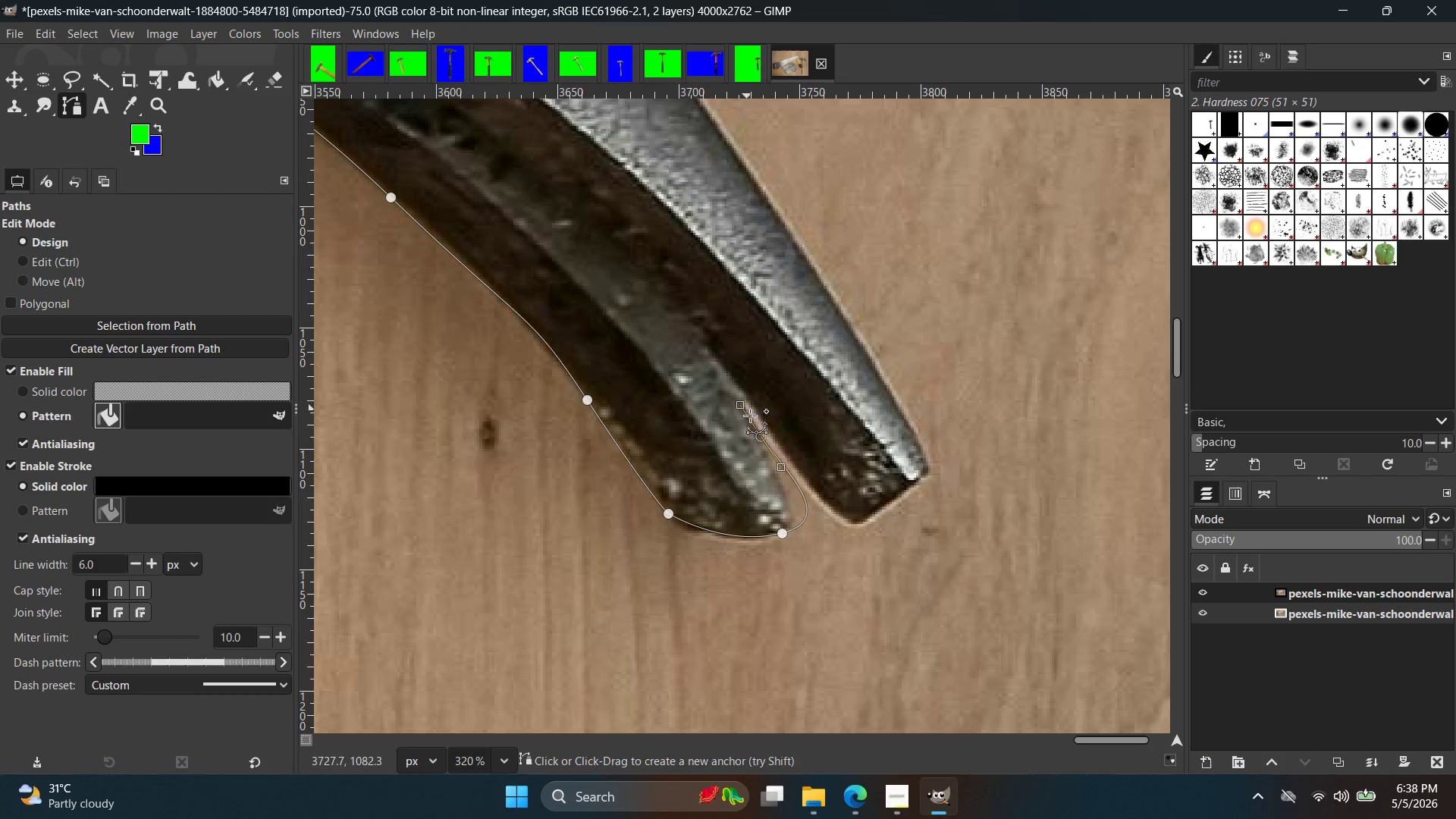 
key(Control+Z)
 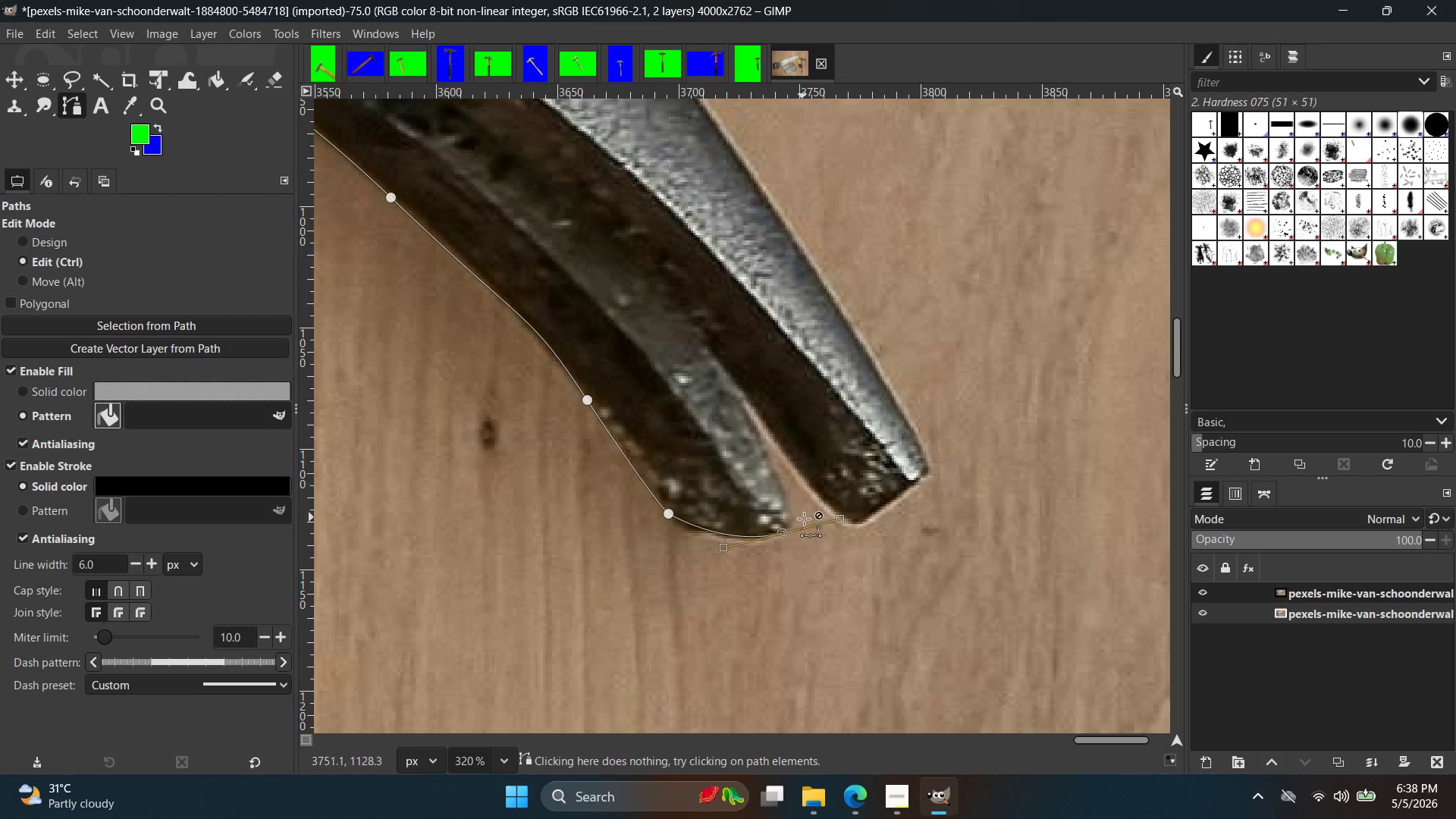 
scroll: coordinate [836, 521], scroll_direction: up, amount: 7.0
 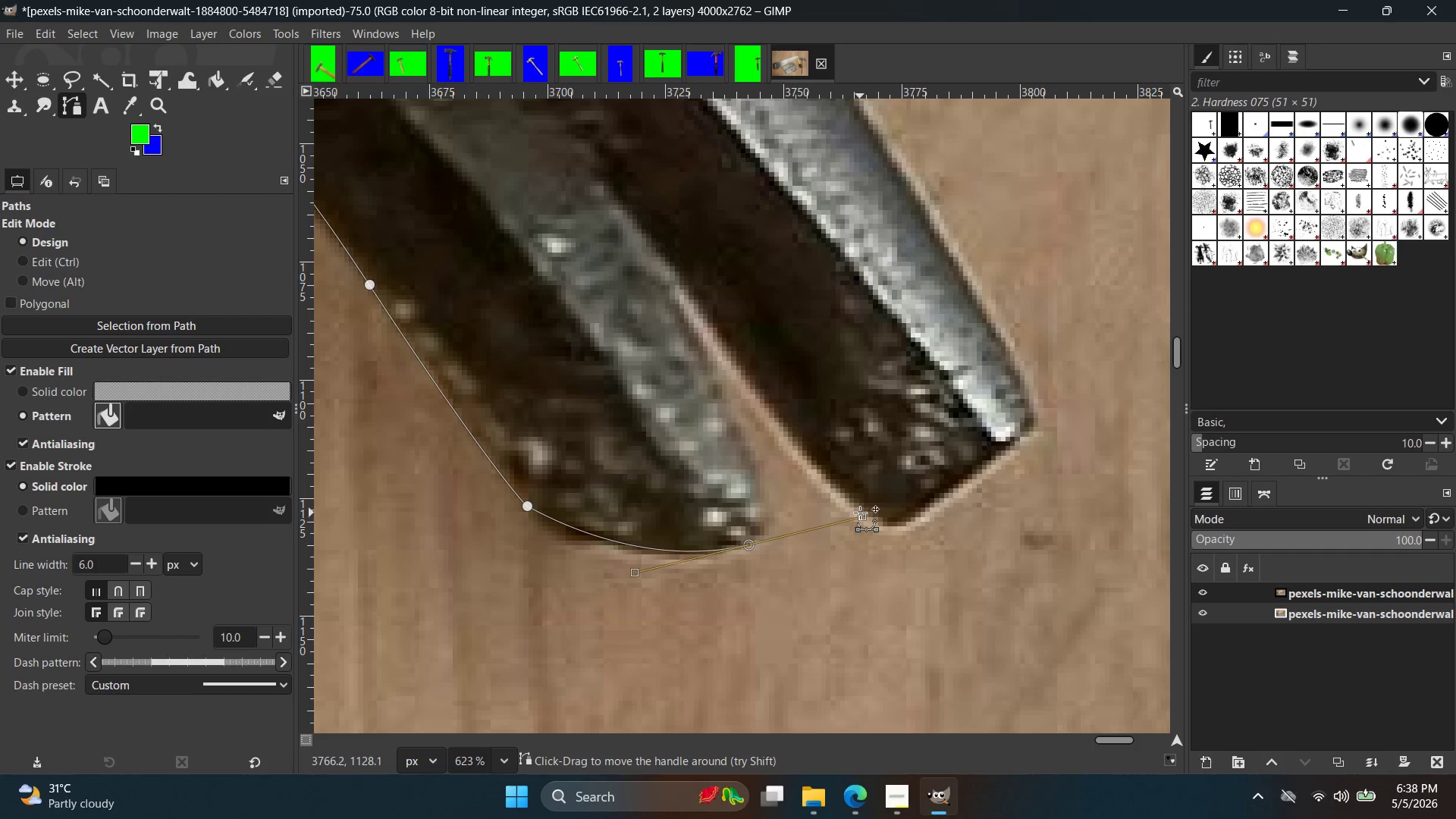 
left_click_drag(start_coordinate=[861, 514], to_coordinate=[755, 544])
 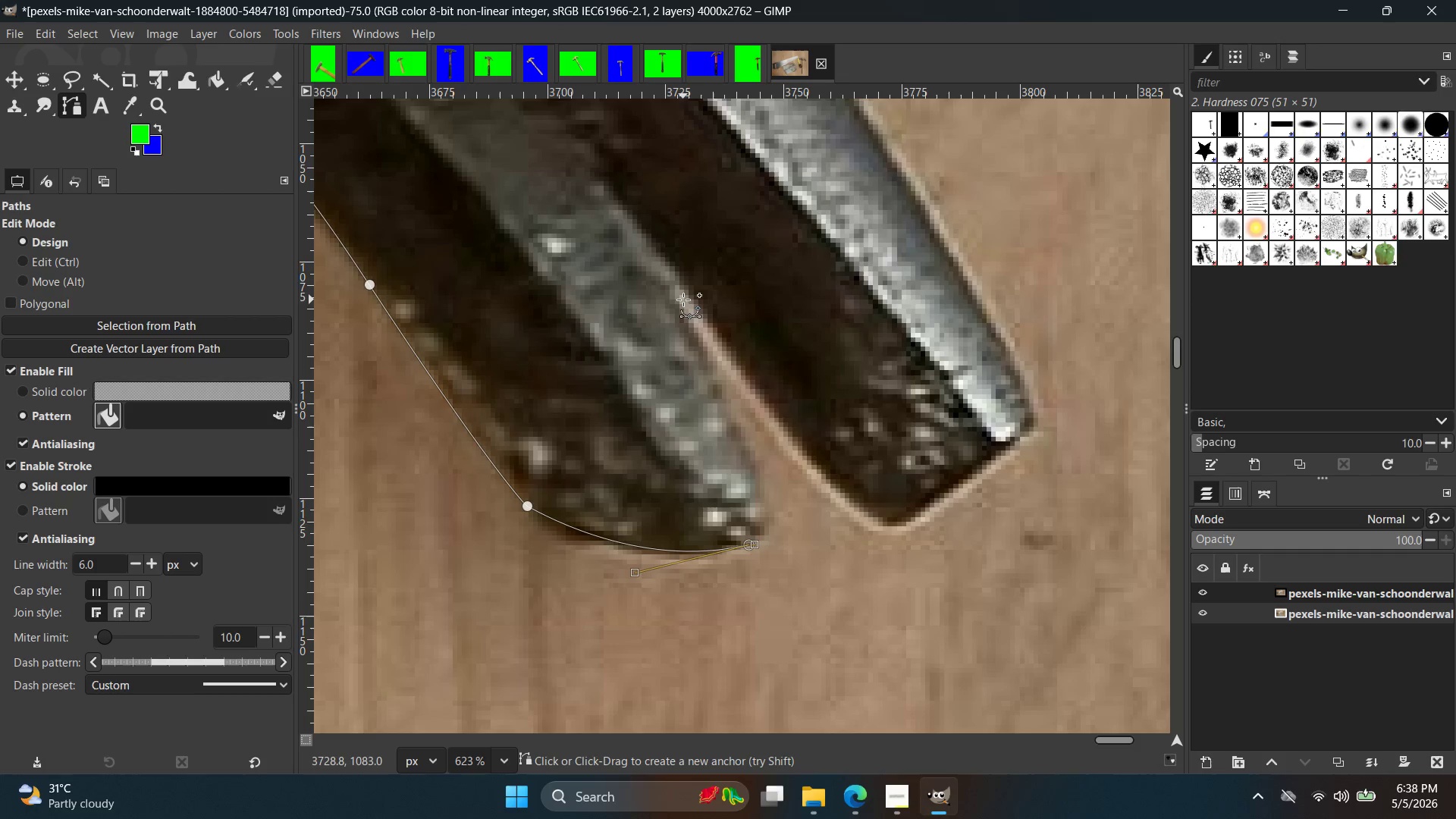 
left_click_drag(start_coordinate=[682, 294], to_coordinate=[539, 64])
 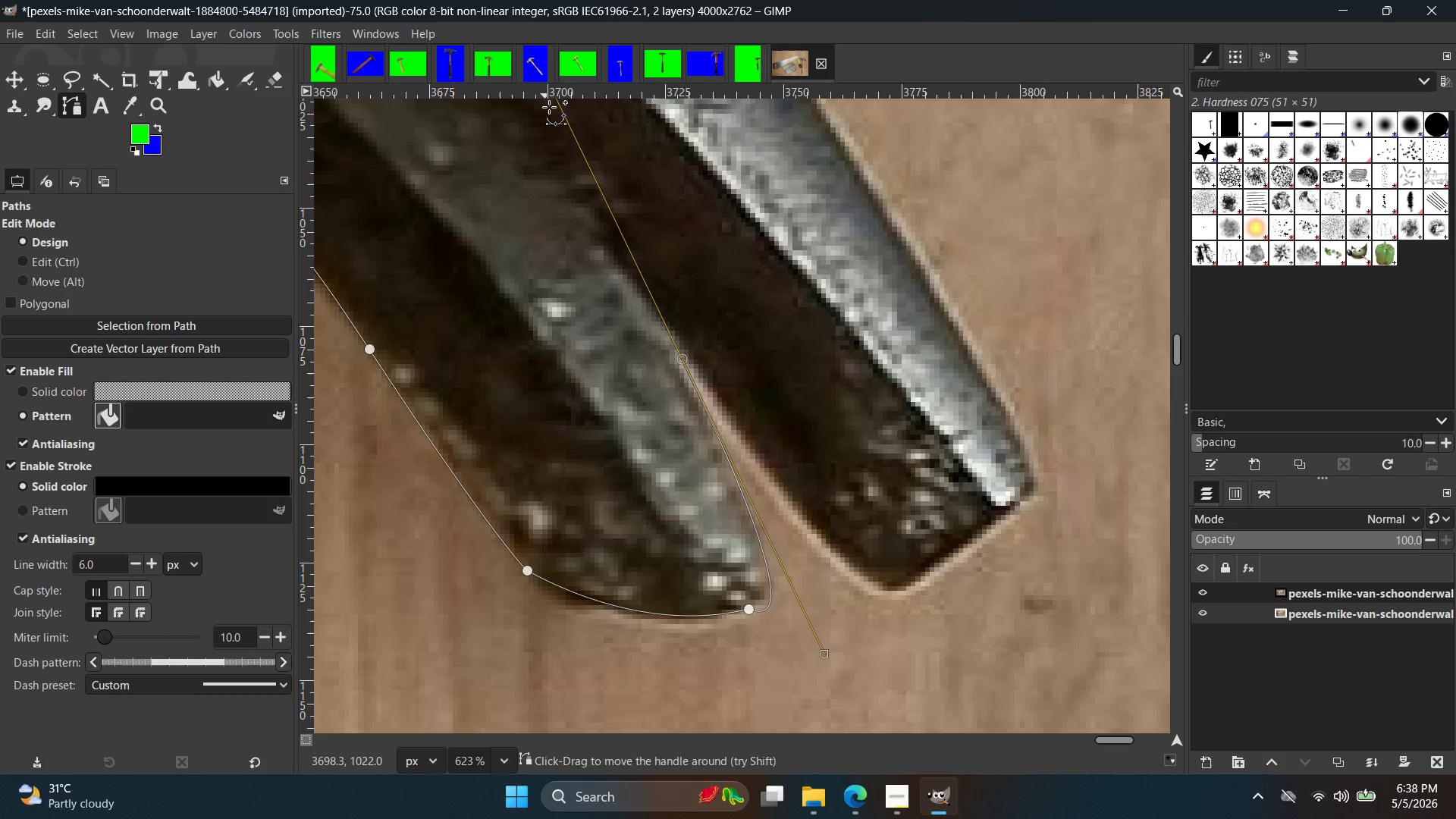 
key(Control+ControlLeft)
 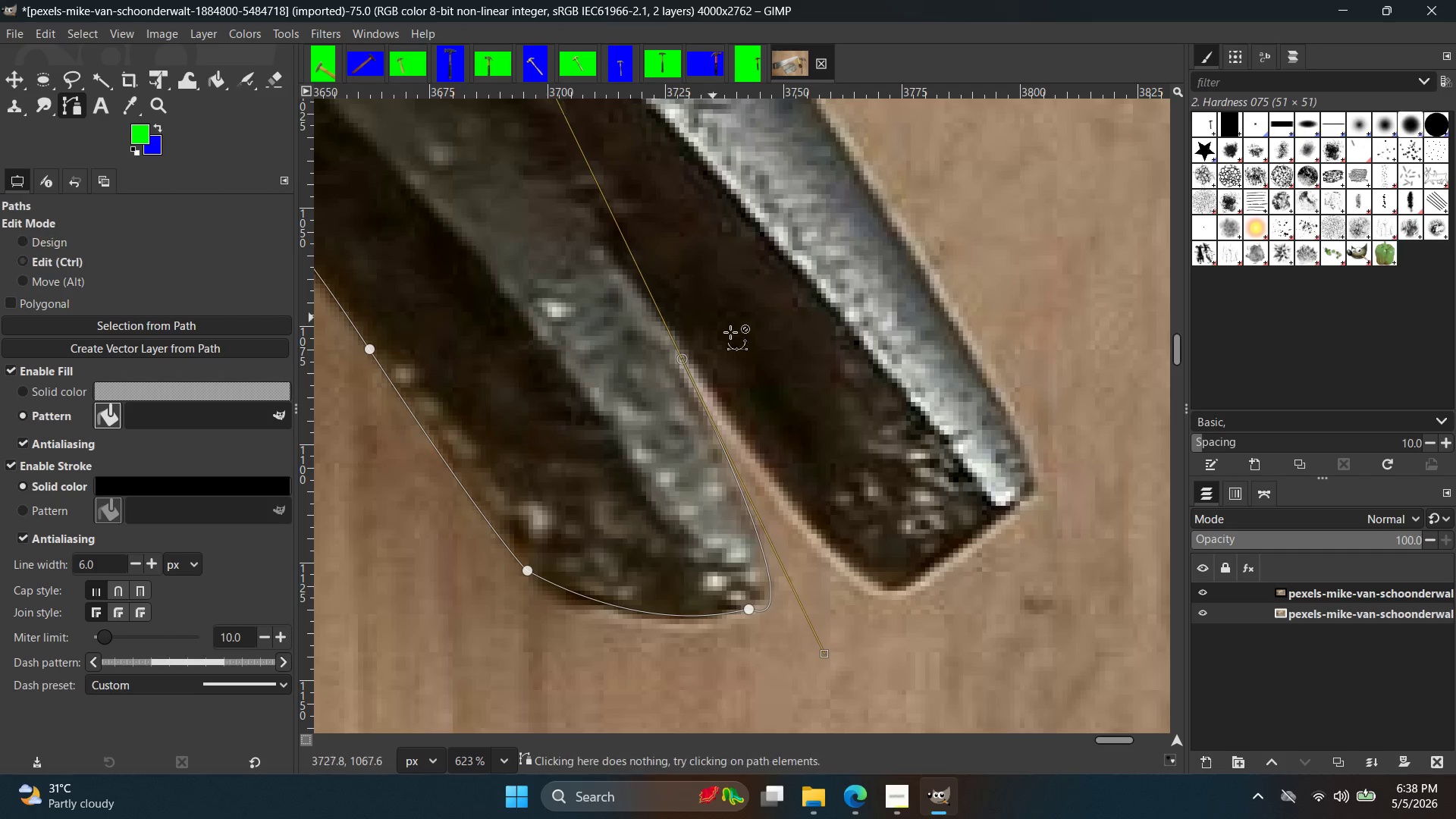 
key(Control+Z)
 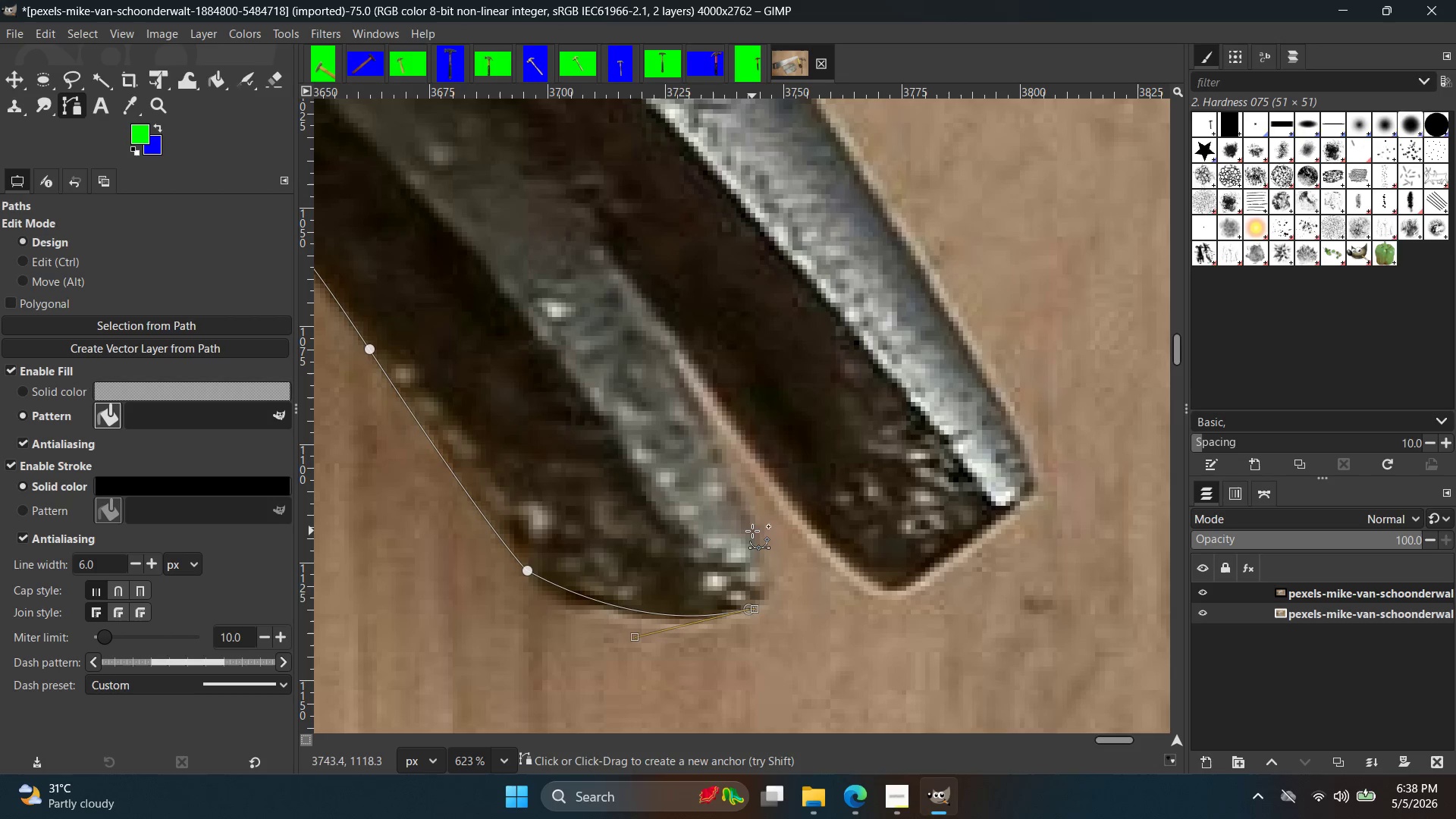 
left_click_drag(start_coordinate=[752, 530], to_coordinate=[720, 453])
 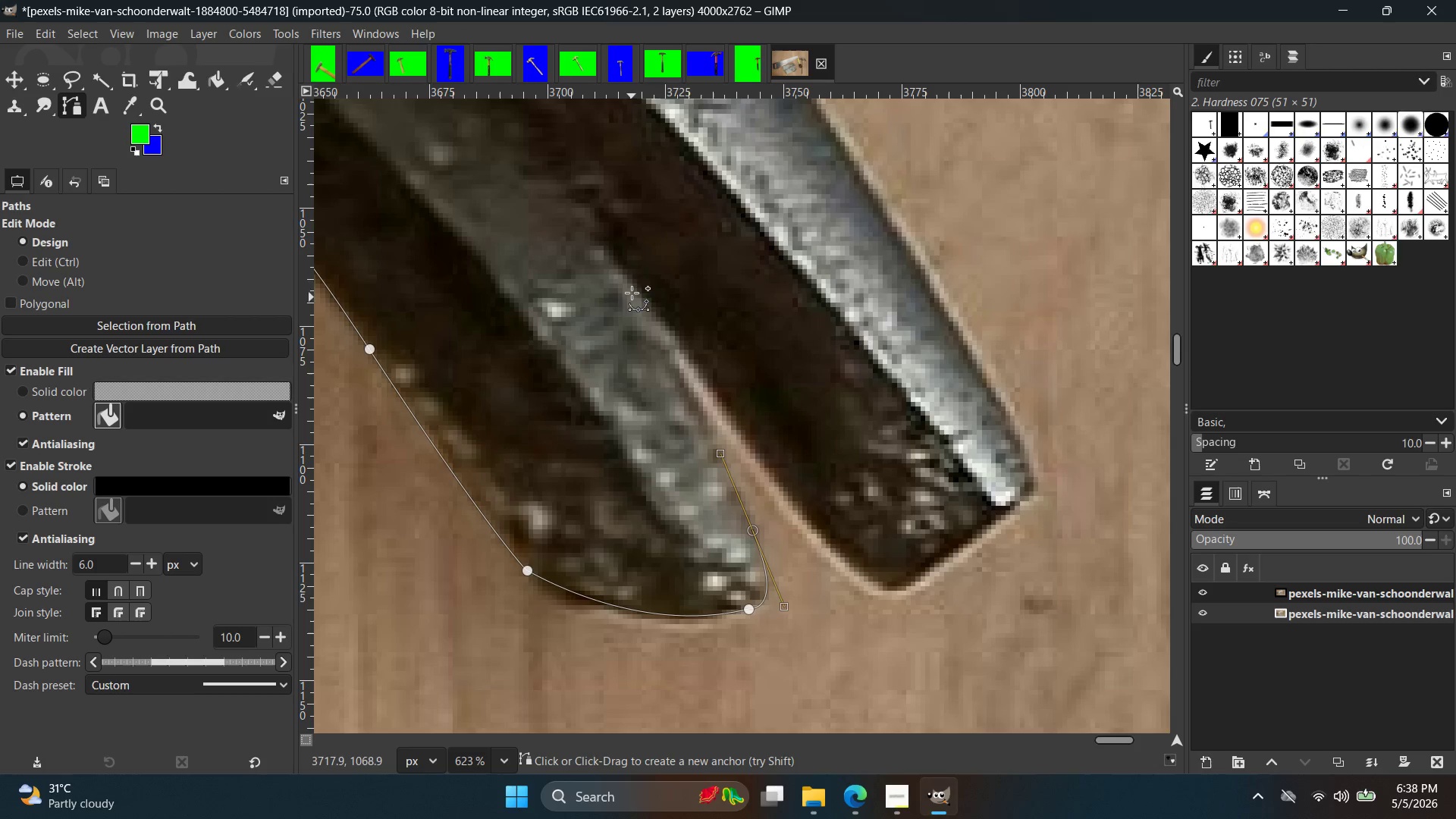 
left_click([632, 281])
 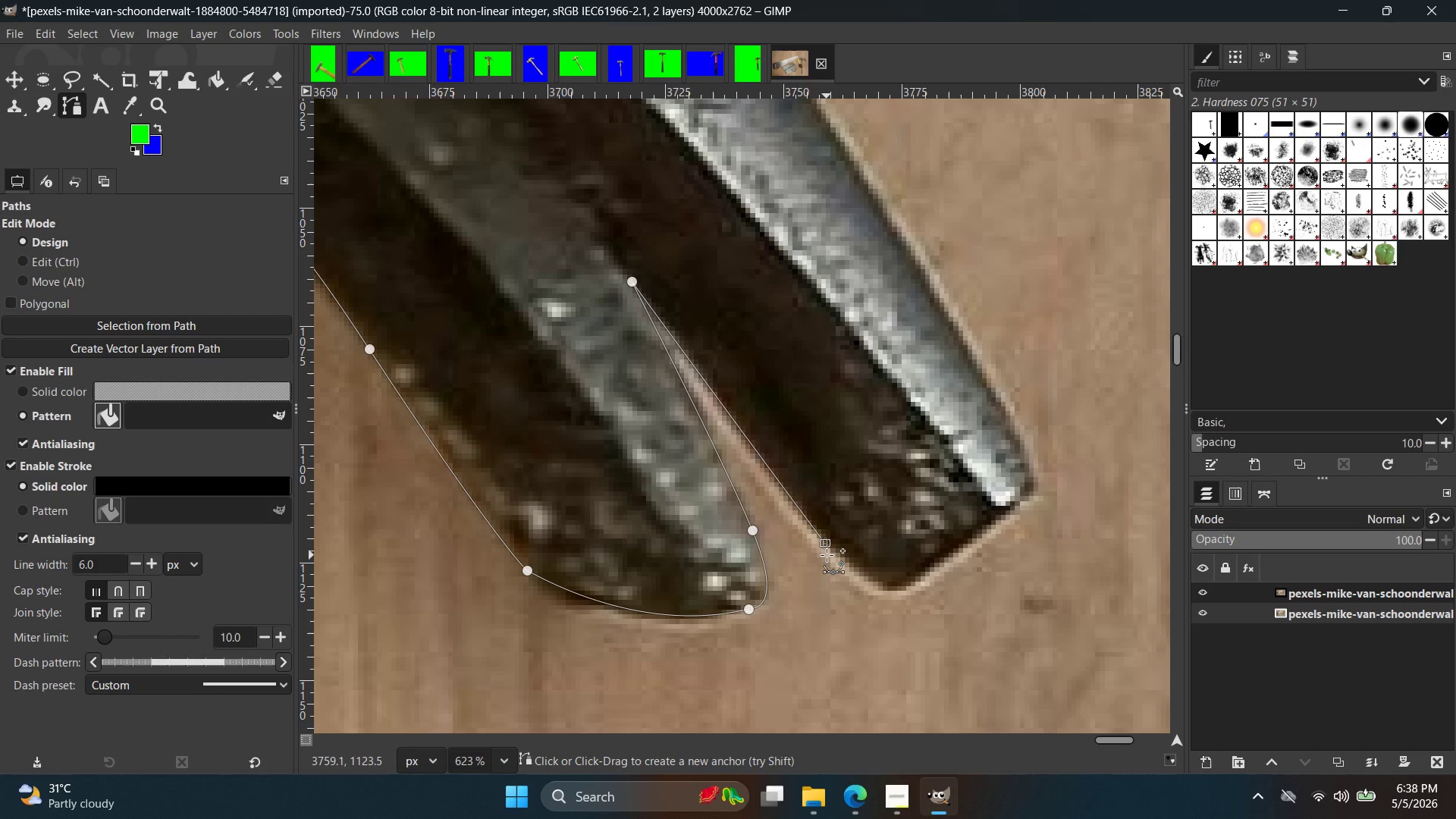 
hold_key(key=Space, duration=0.38)
 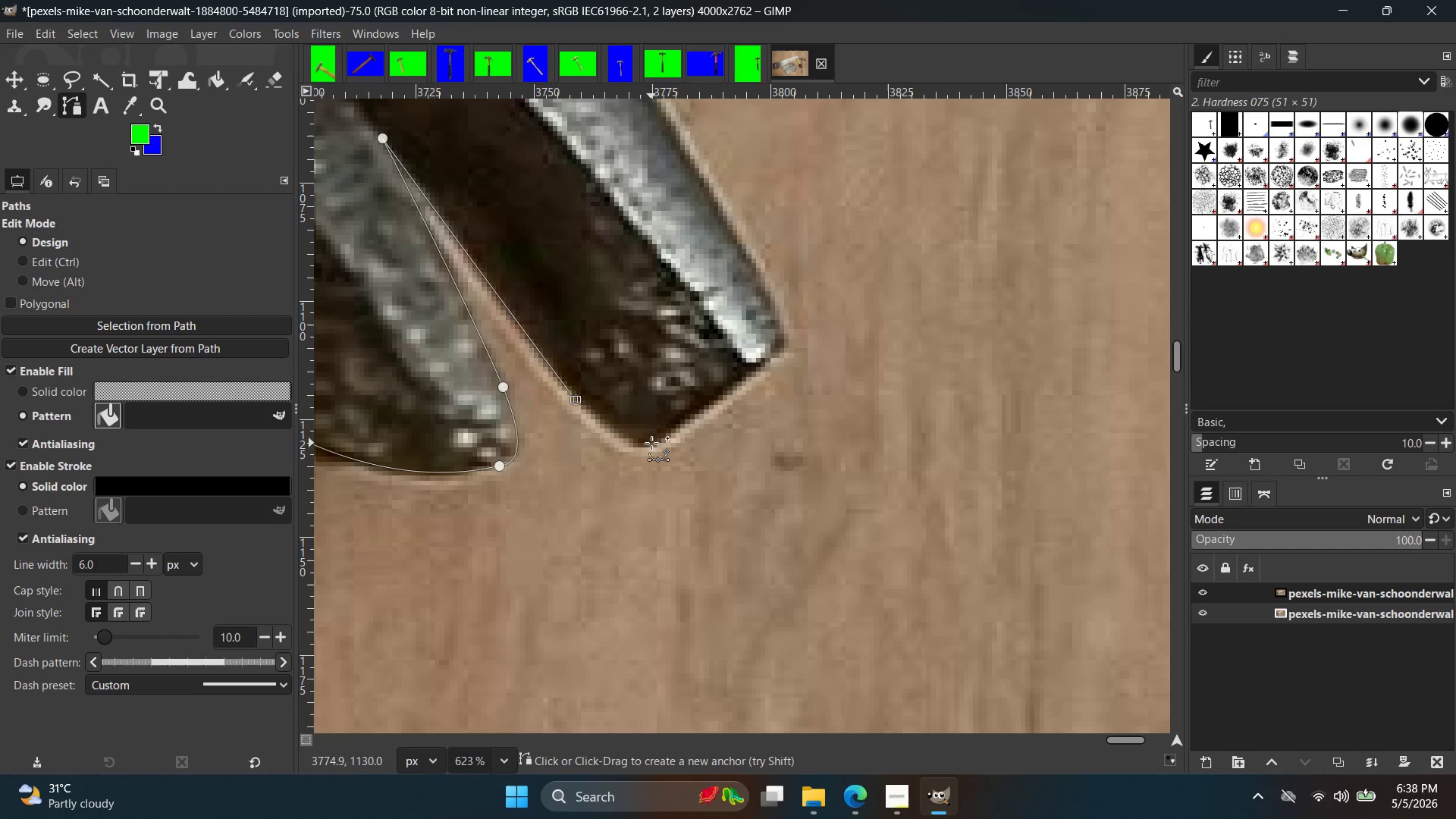 
left_click_drag(start_coordinate=[651, 442], to_coordinate=[679, 423])
 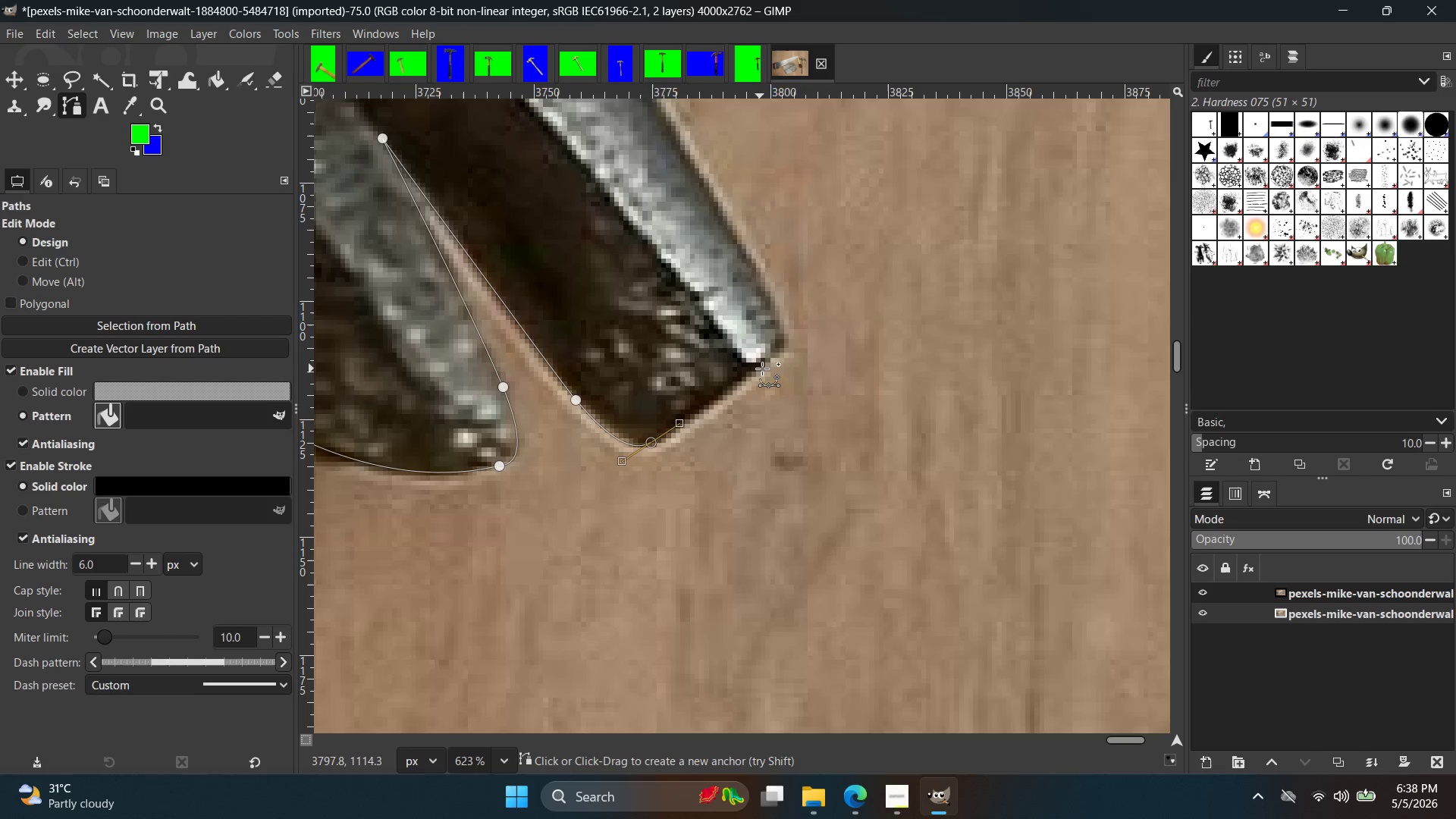 
left_click([765, 366])
 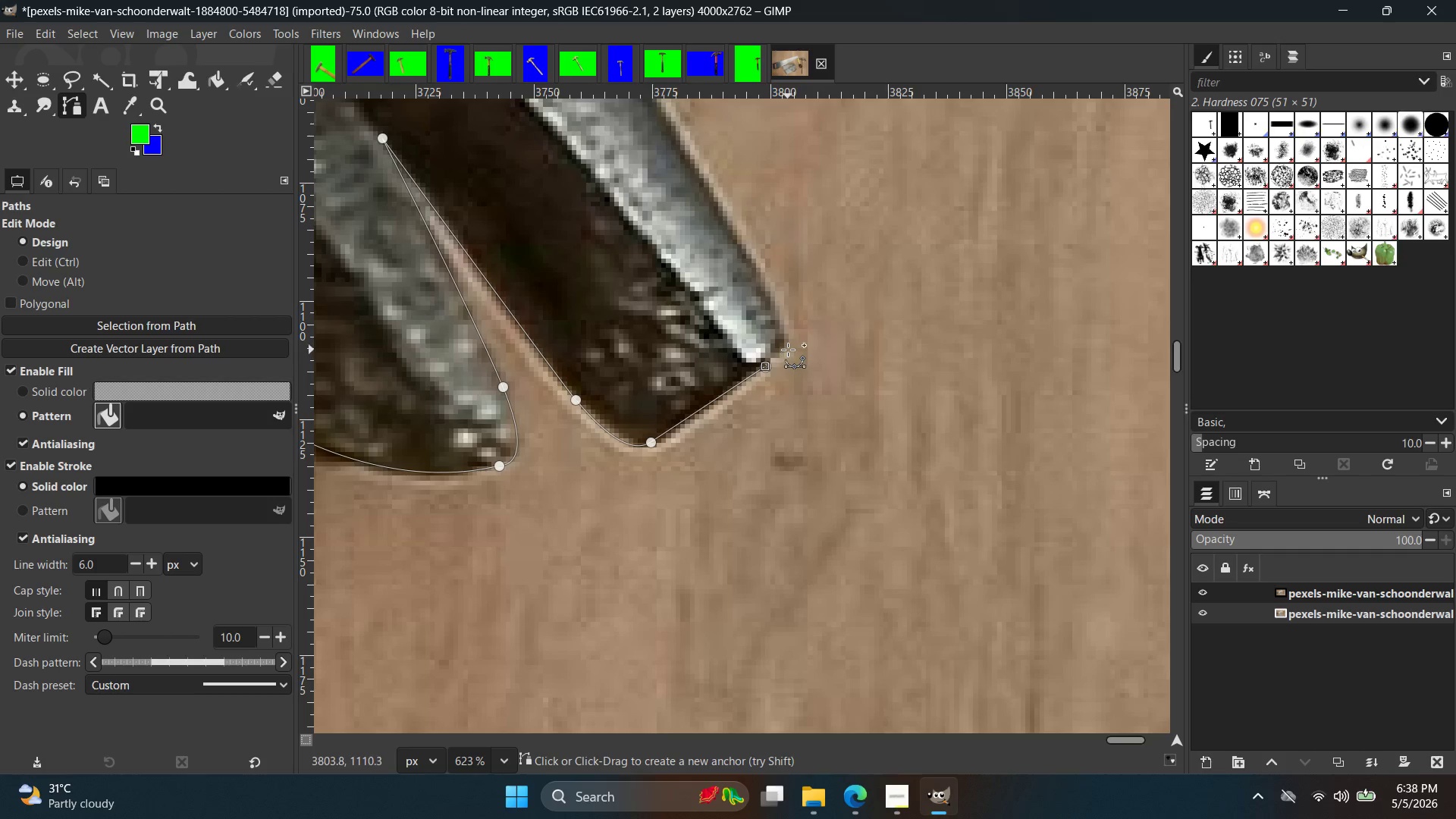 
left_click([791, 349])
 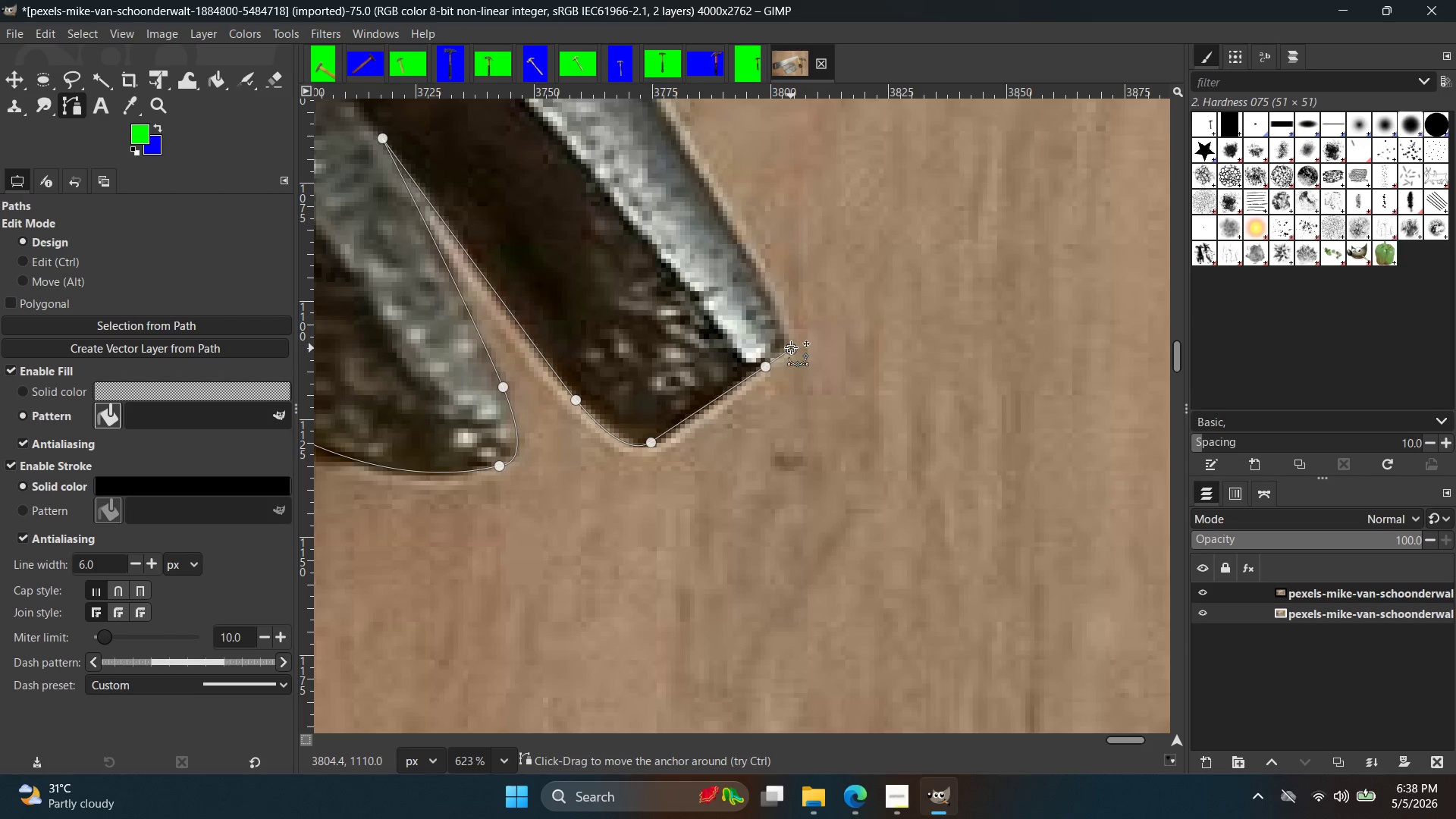 
key(Space)
 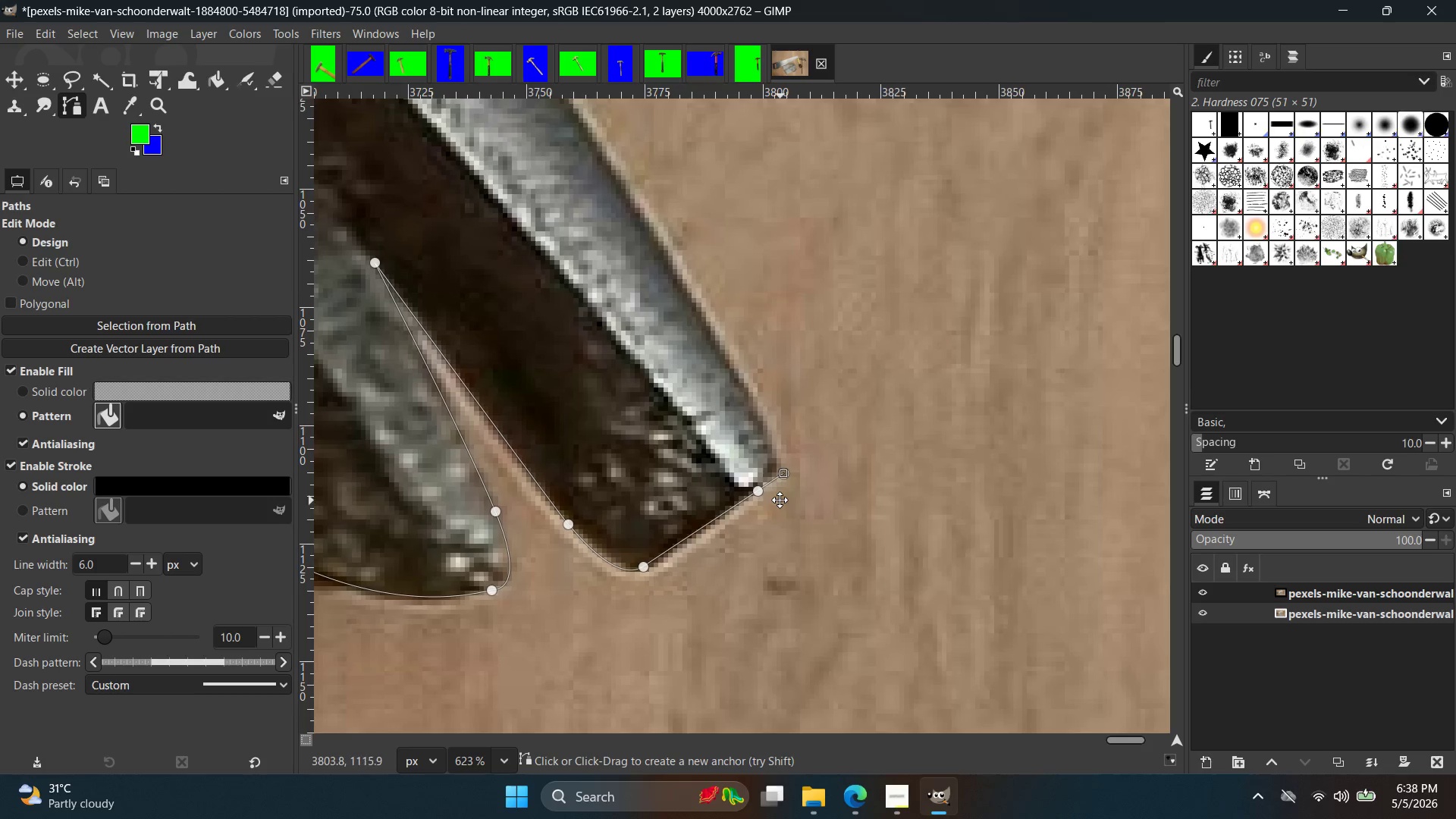 
key(Control+ControlLeft)
 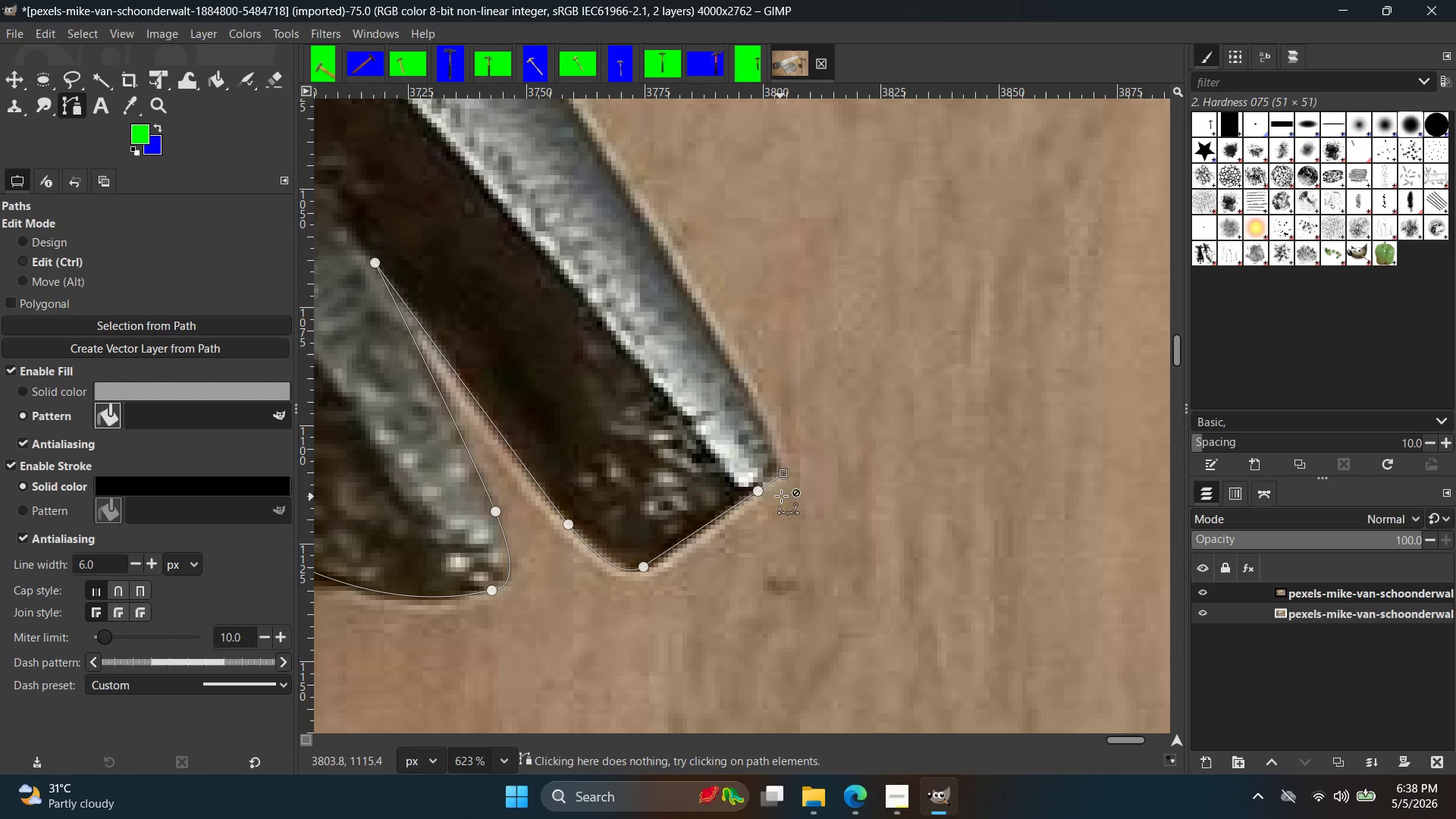 
key(Control+Z)
 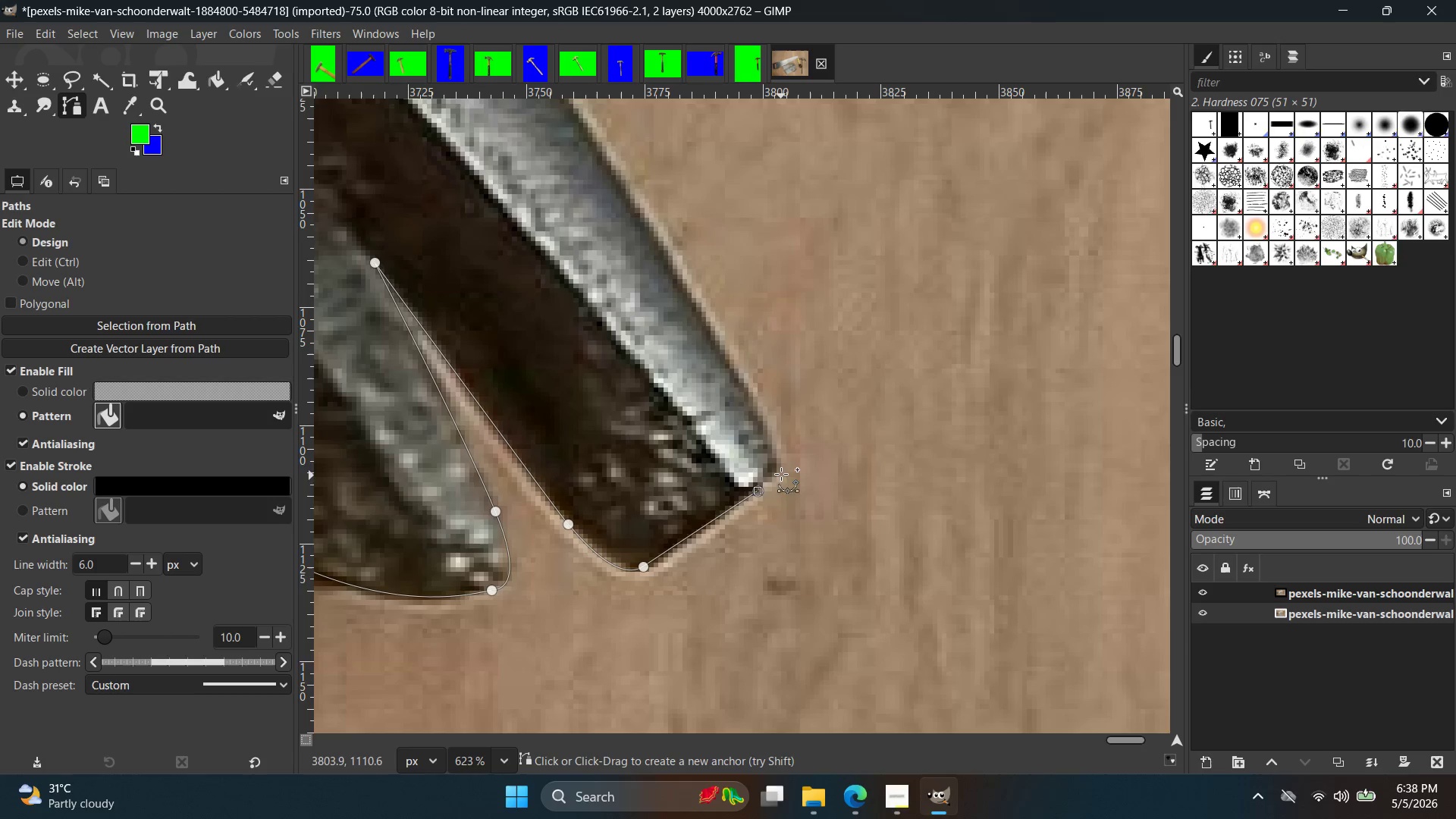 
left_click([780, 469])
 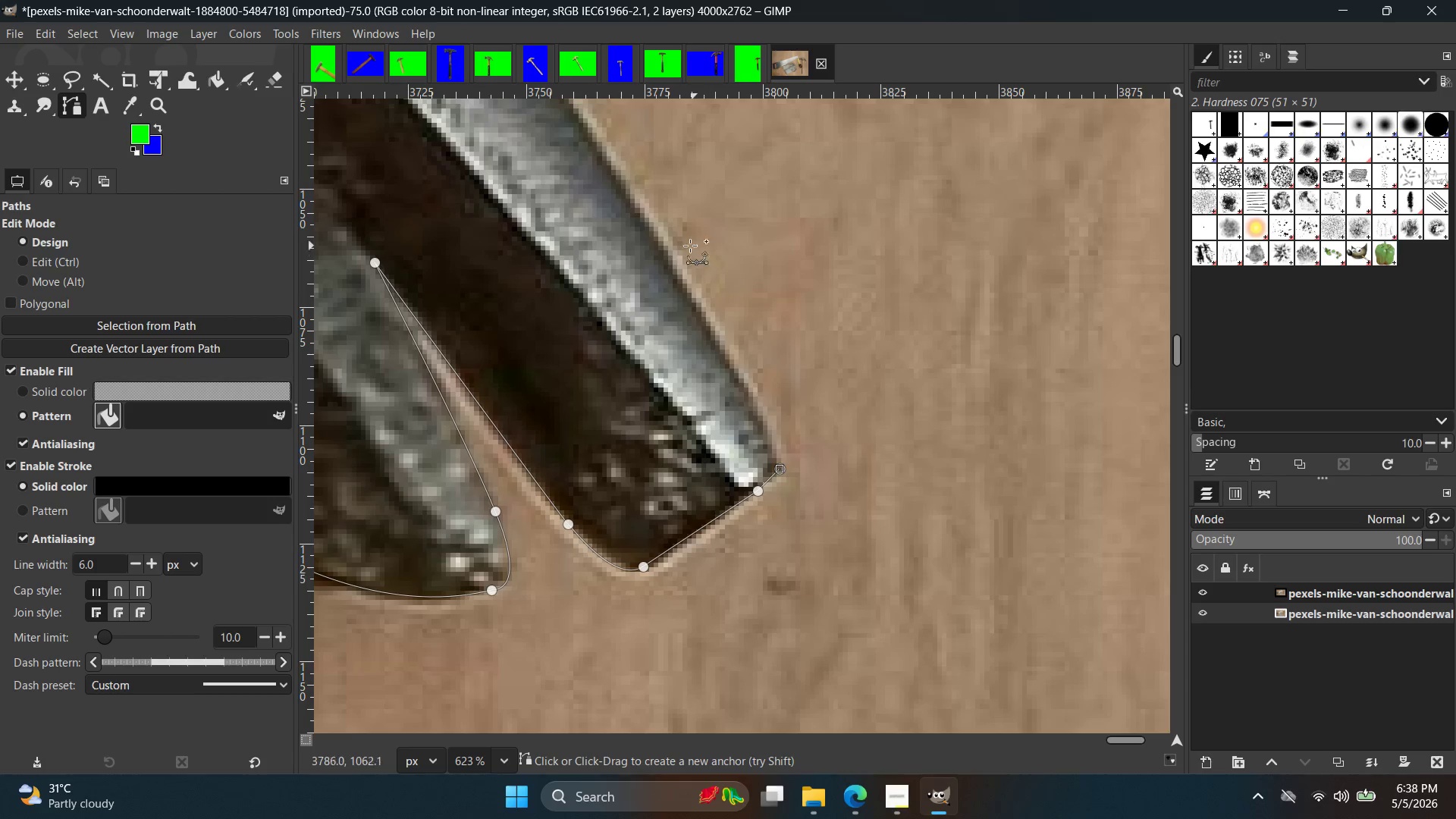 
left_click([656, 232])
 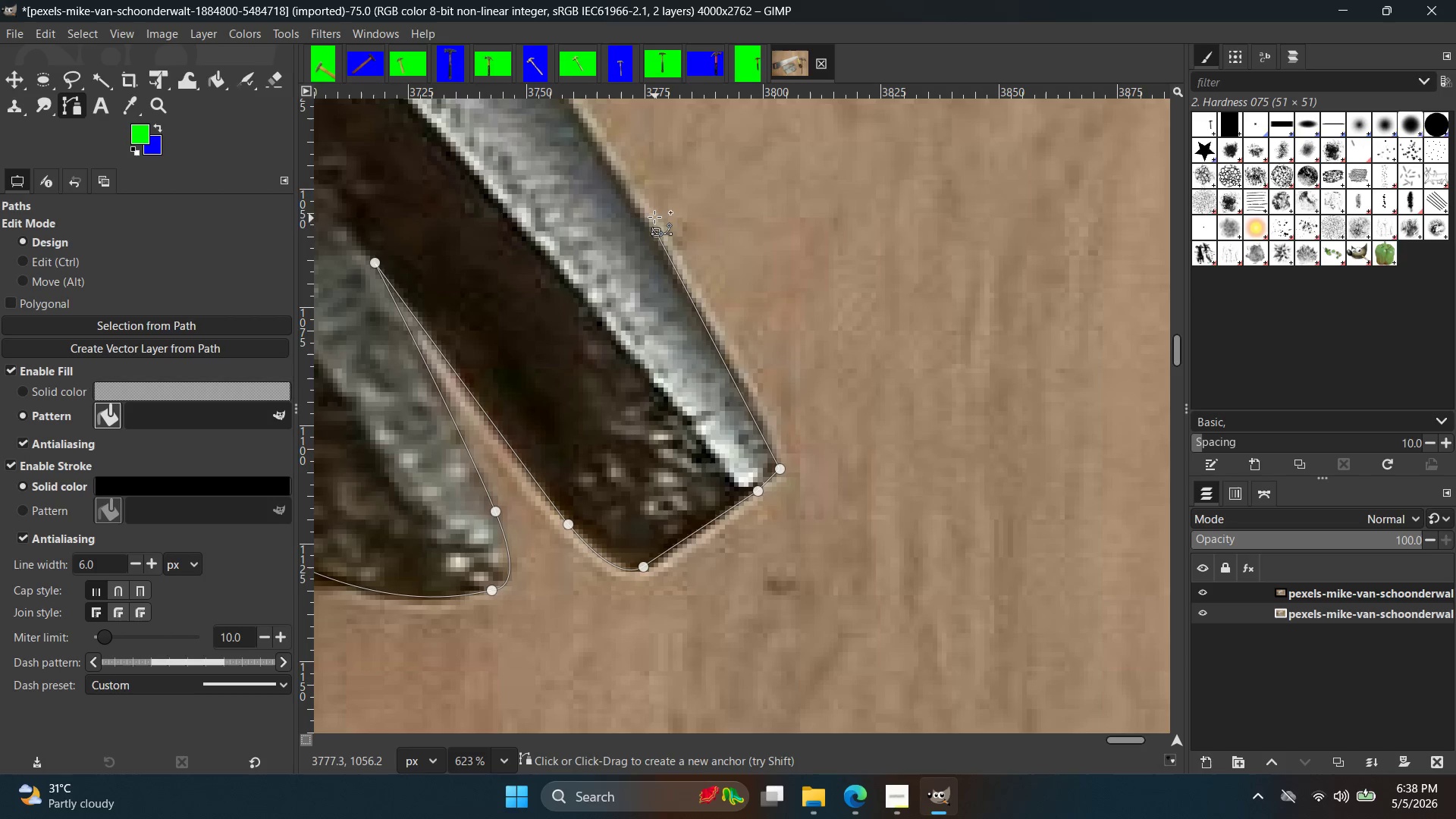 
key(Control+ControlLeft)
 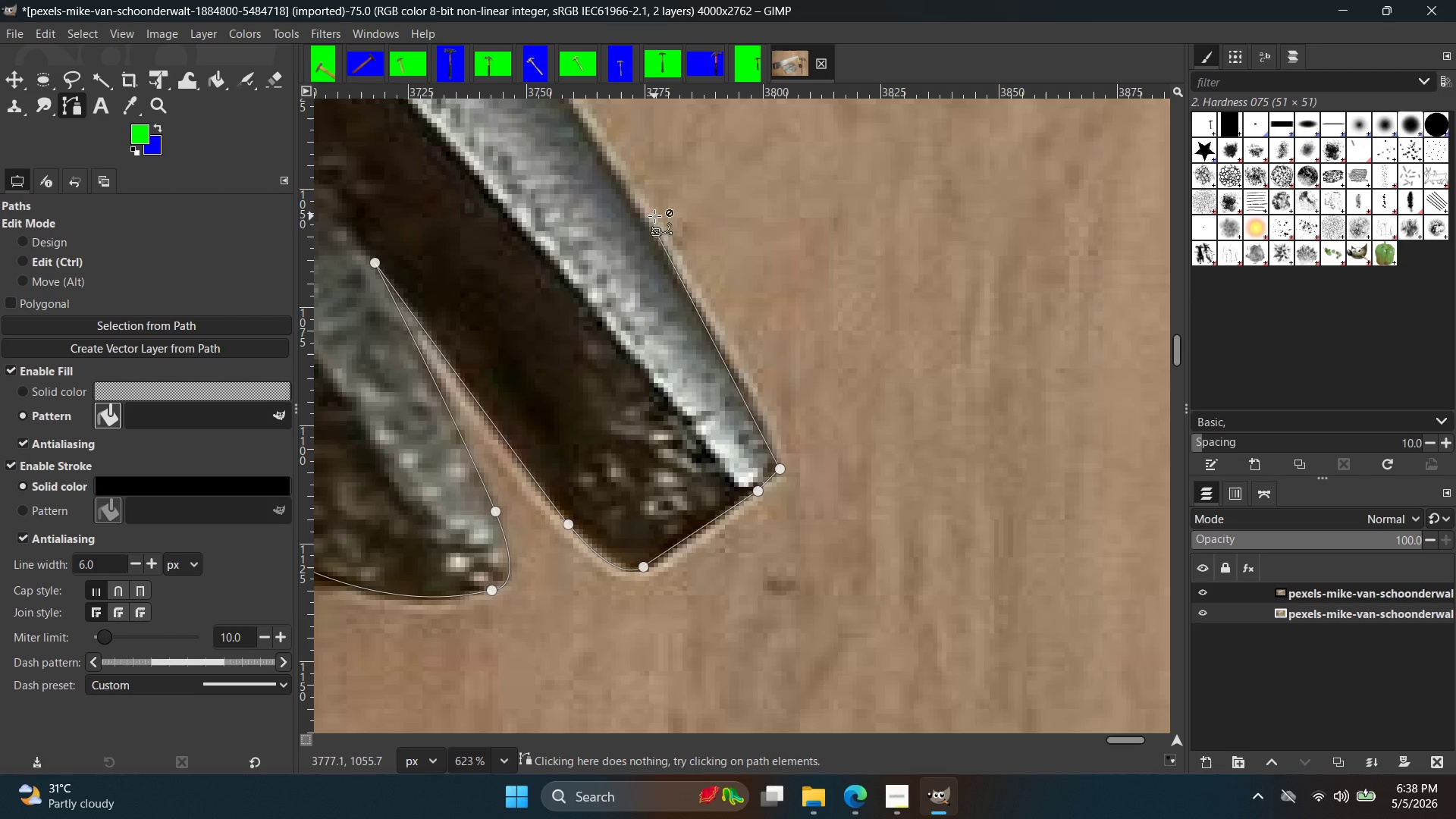 
key(Control+Z)
 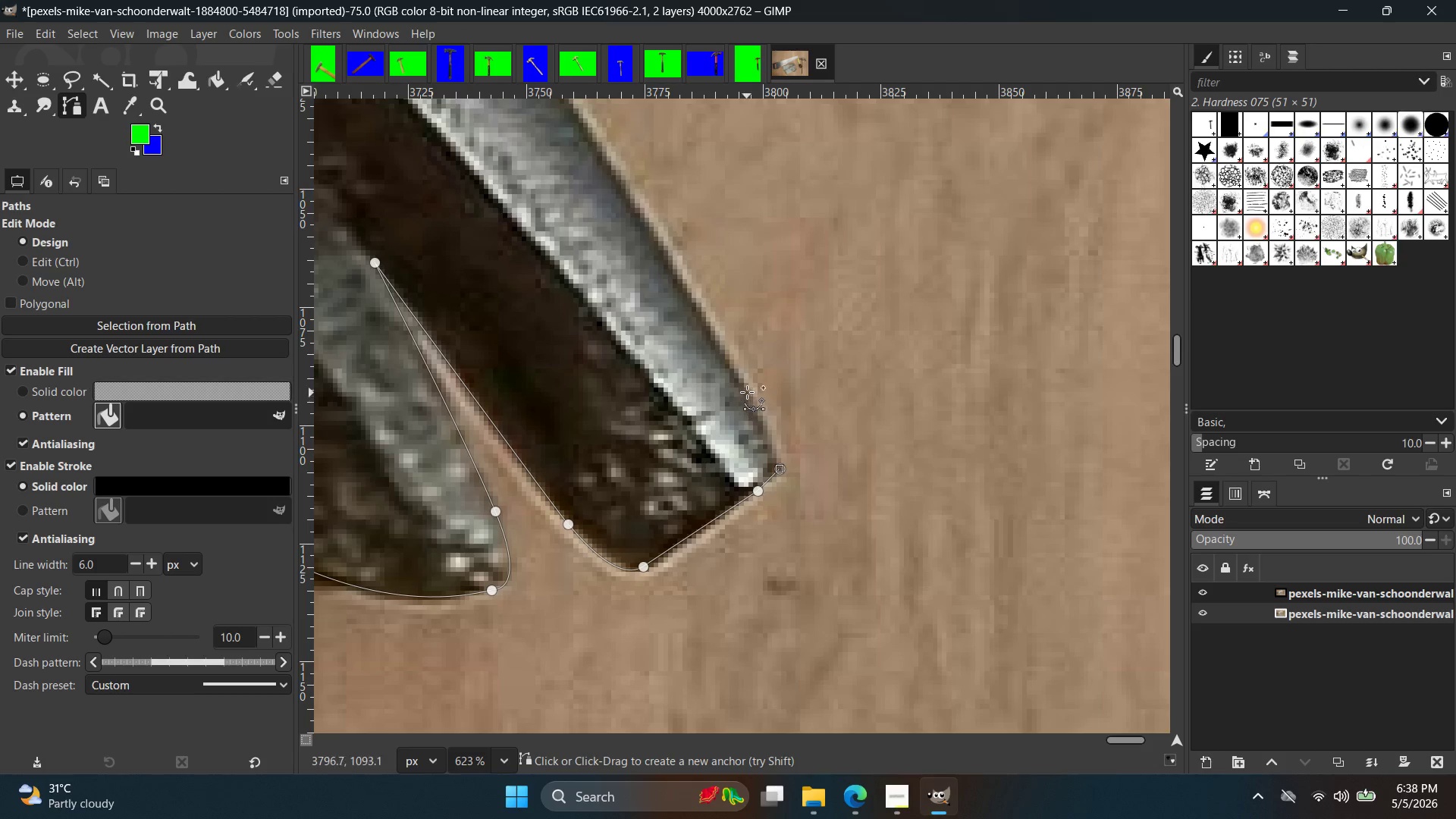 
left_click_drag(start_coordinate=[747, 375], to_coordinate=[695, 297])
 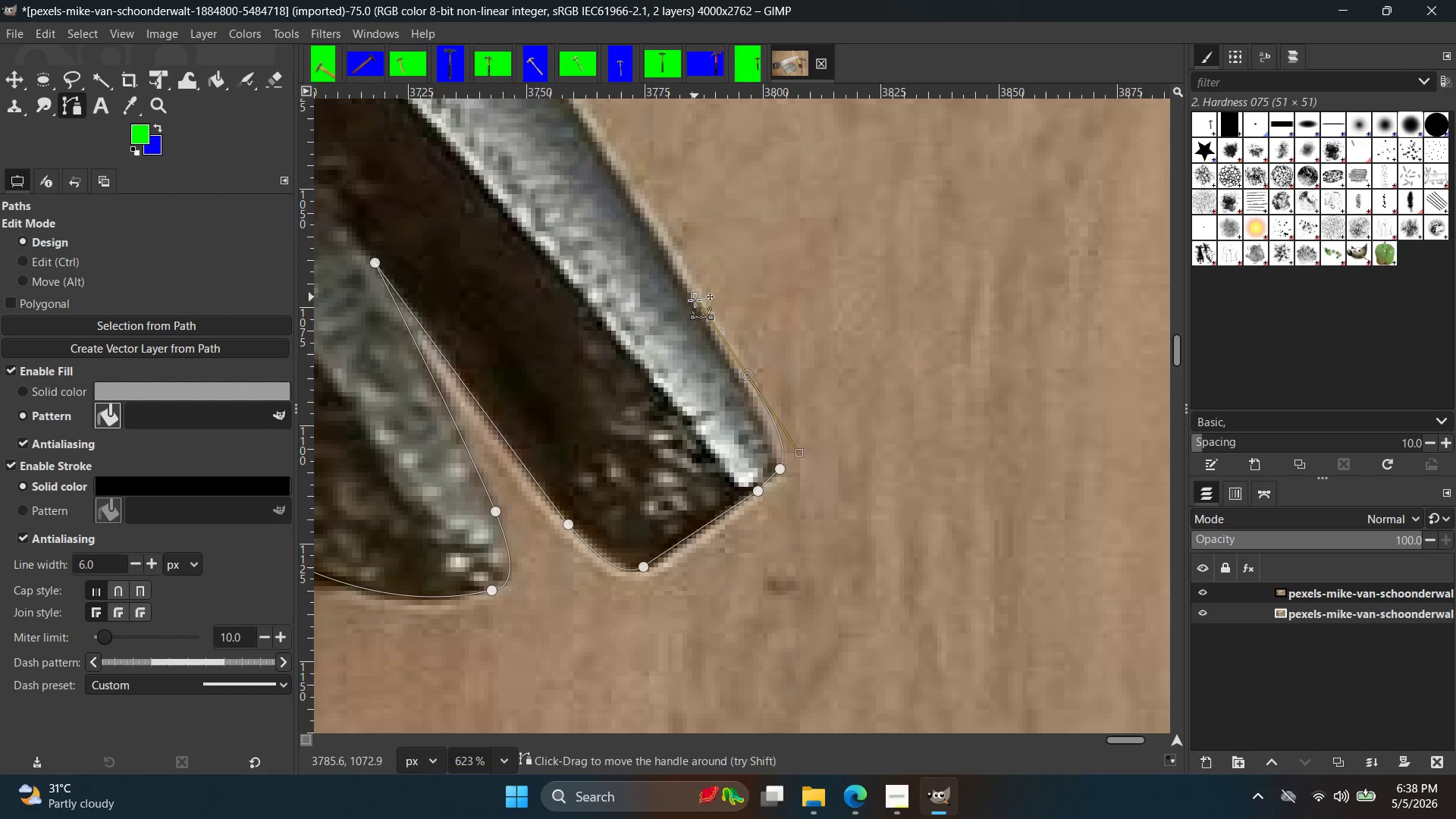 
key(Control+ControlLeft)
 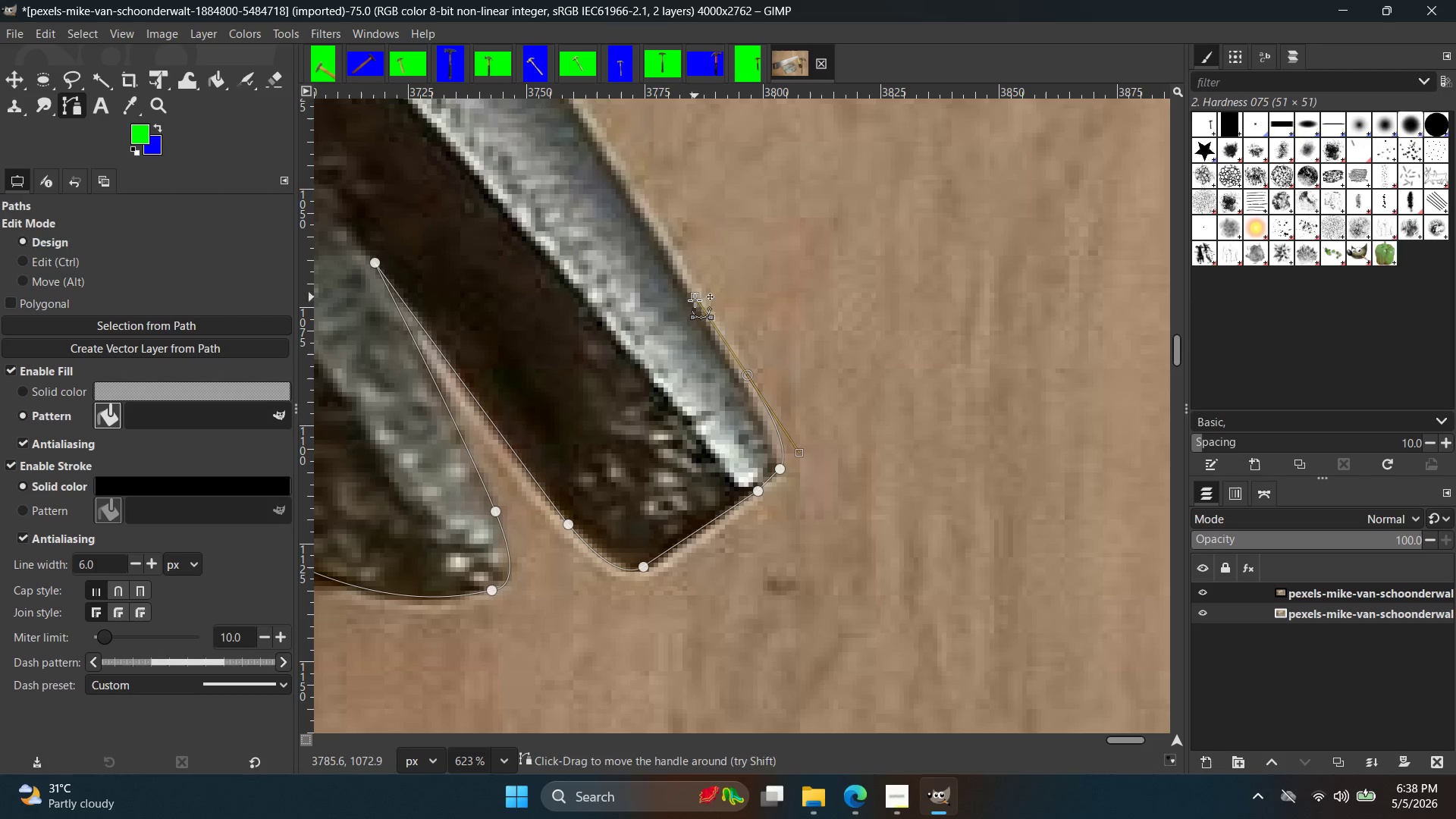 
key(Control+Z)
 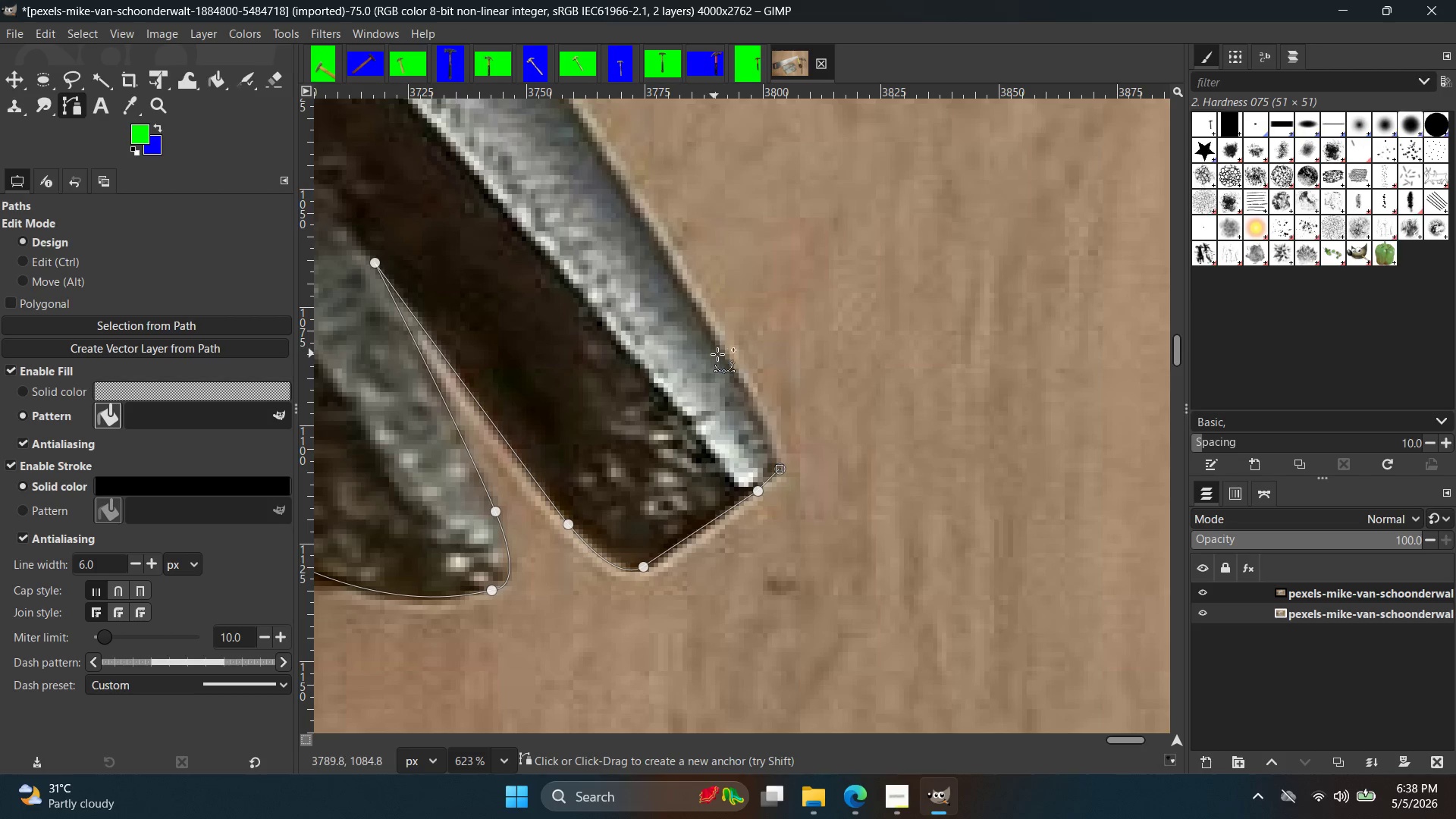 
left_click_drag(start_coordinate=[717, 354], to_coordinate=[667, 289])
 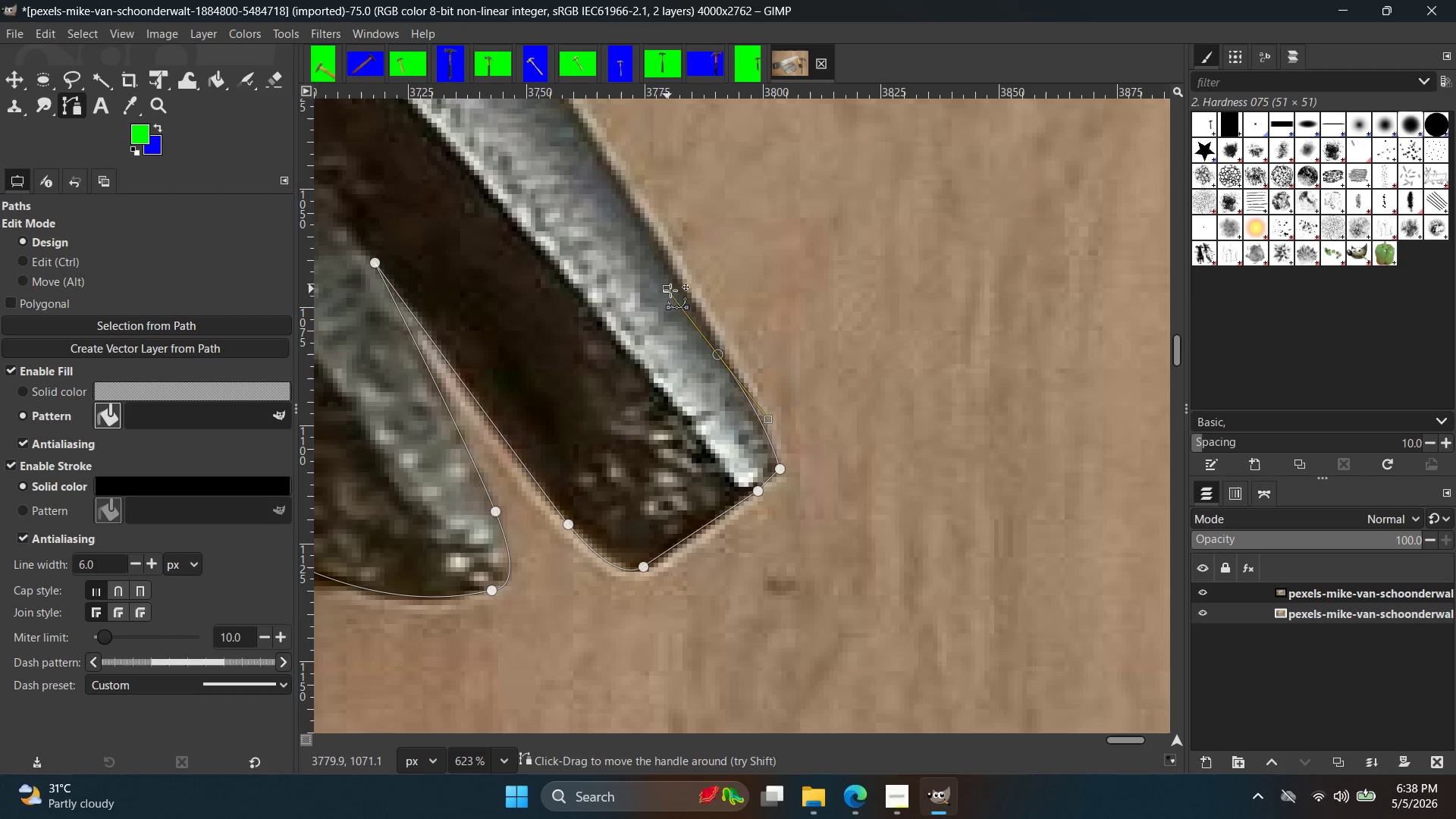 
key(Control+ControlLeft)
 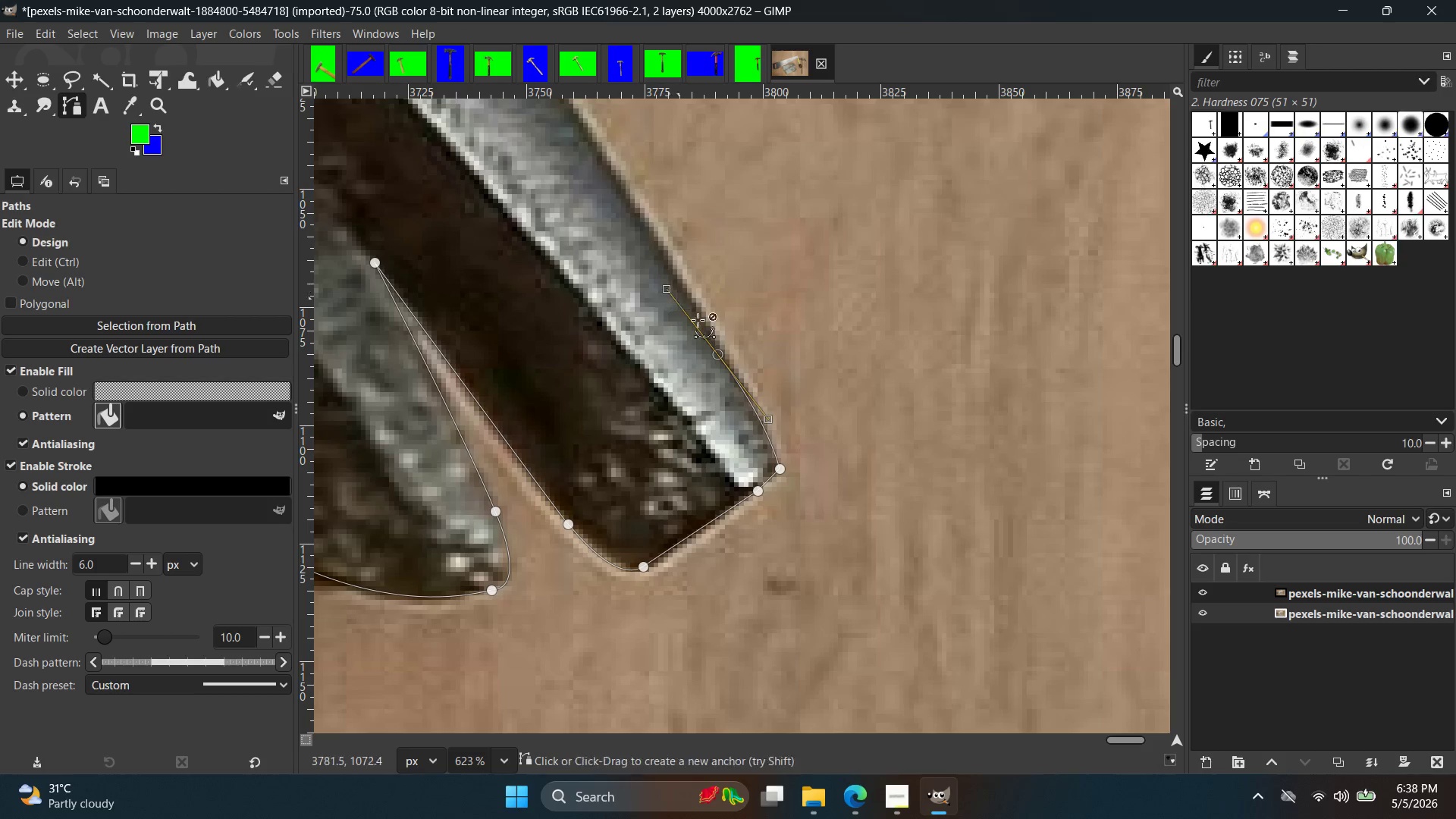 
key(Control+Z)
 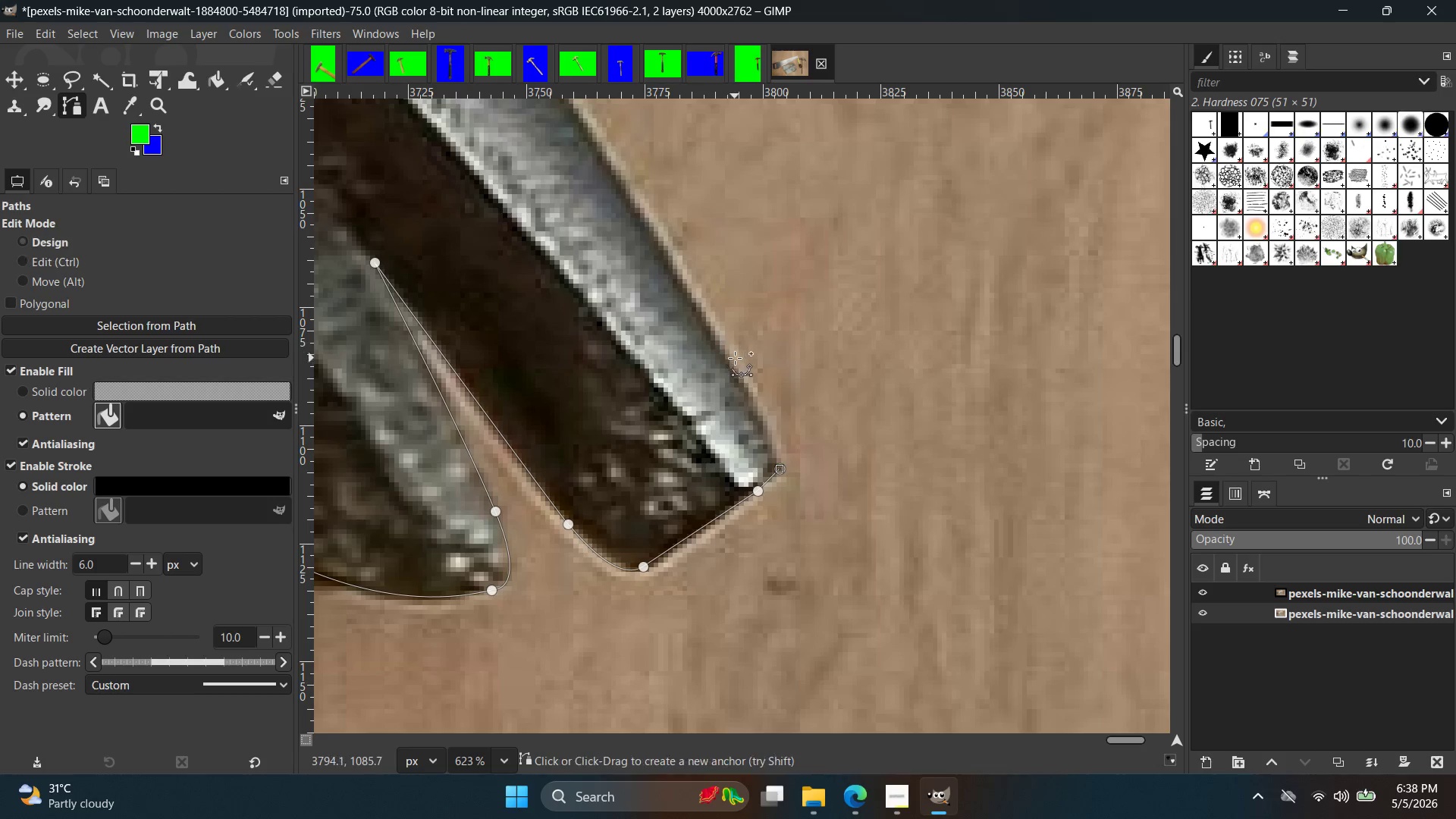 
left_click_drag(start_coordinate=[735, 358], to_coordinate=[695, 293])
 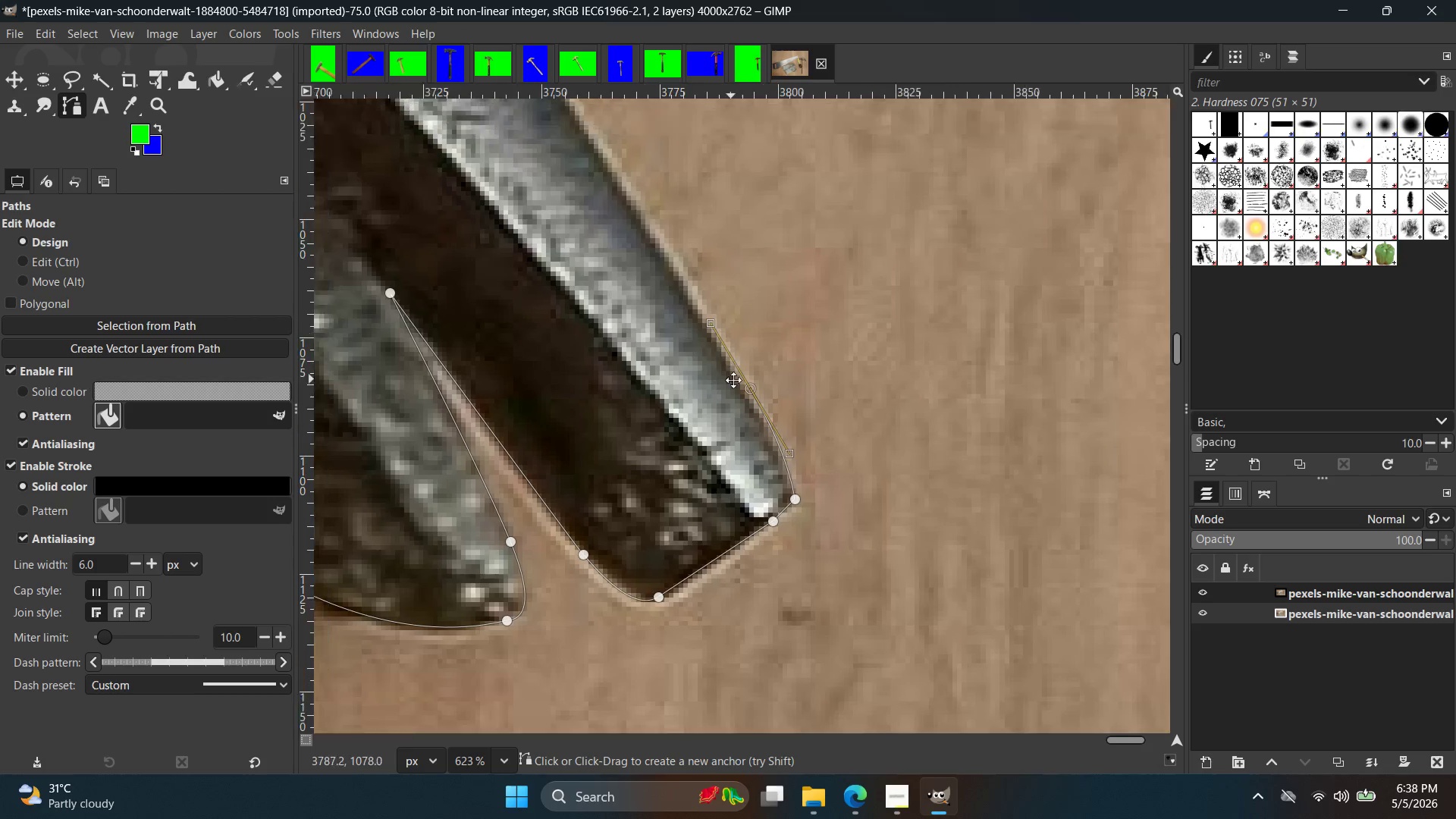 
key(Space)
 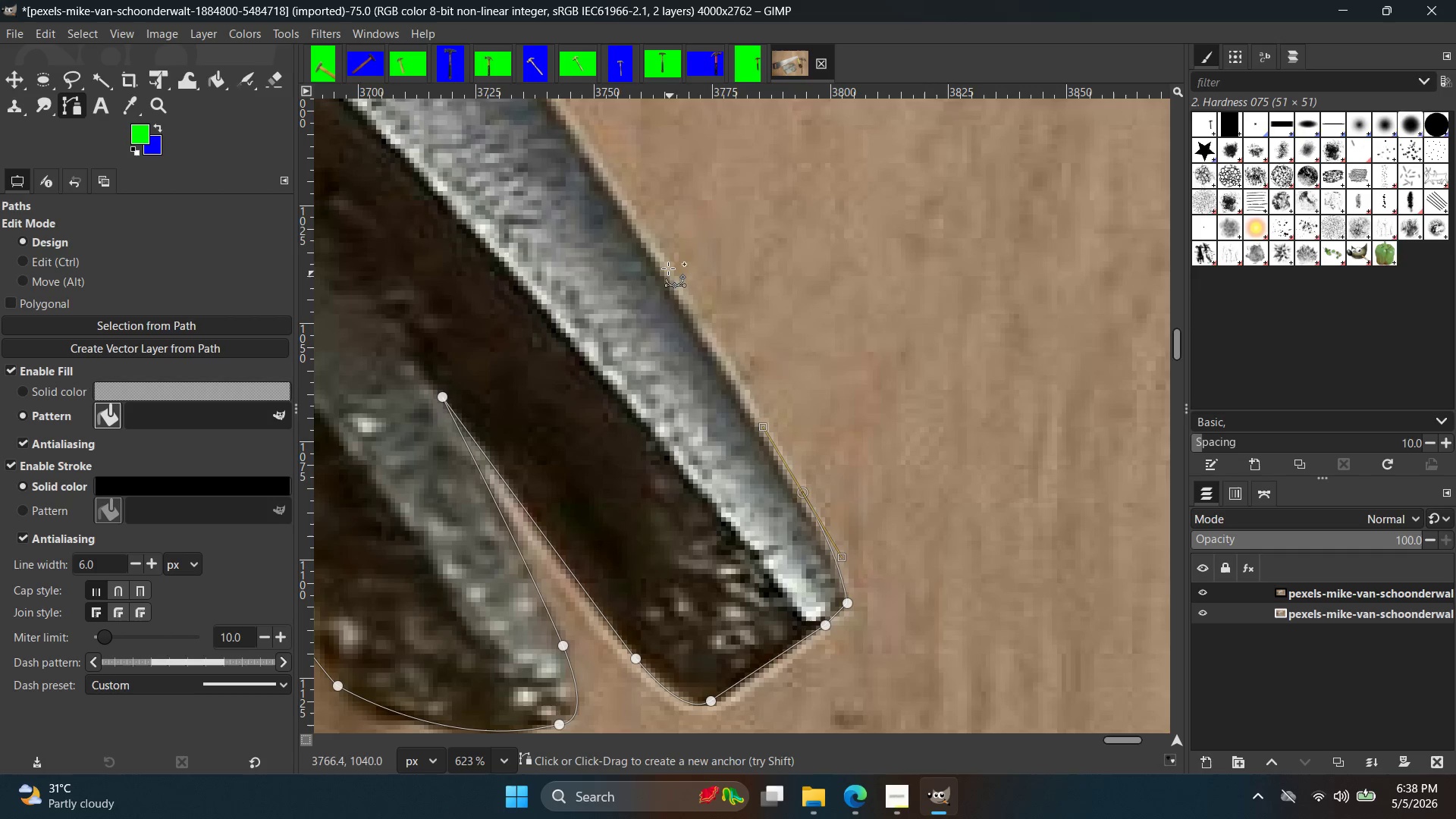 
left_click([659, 259])
 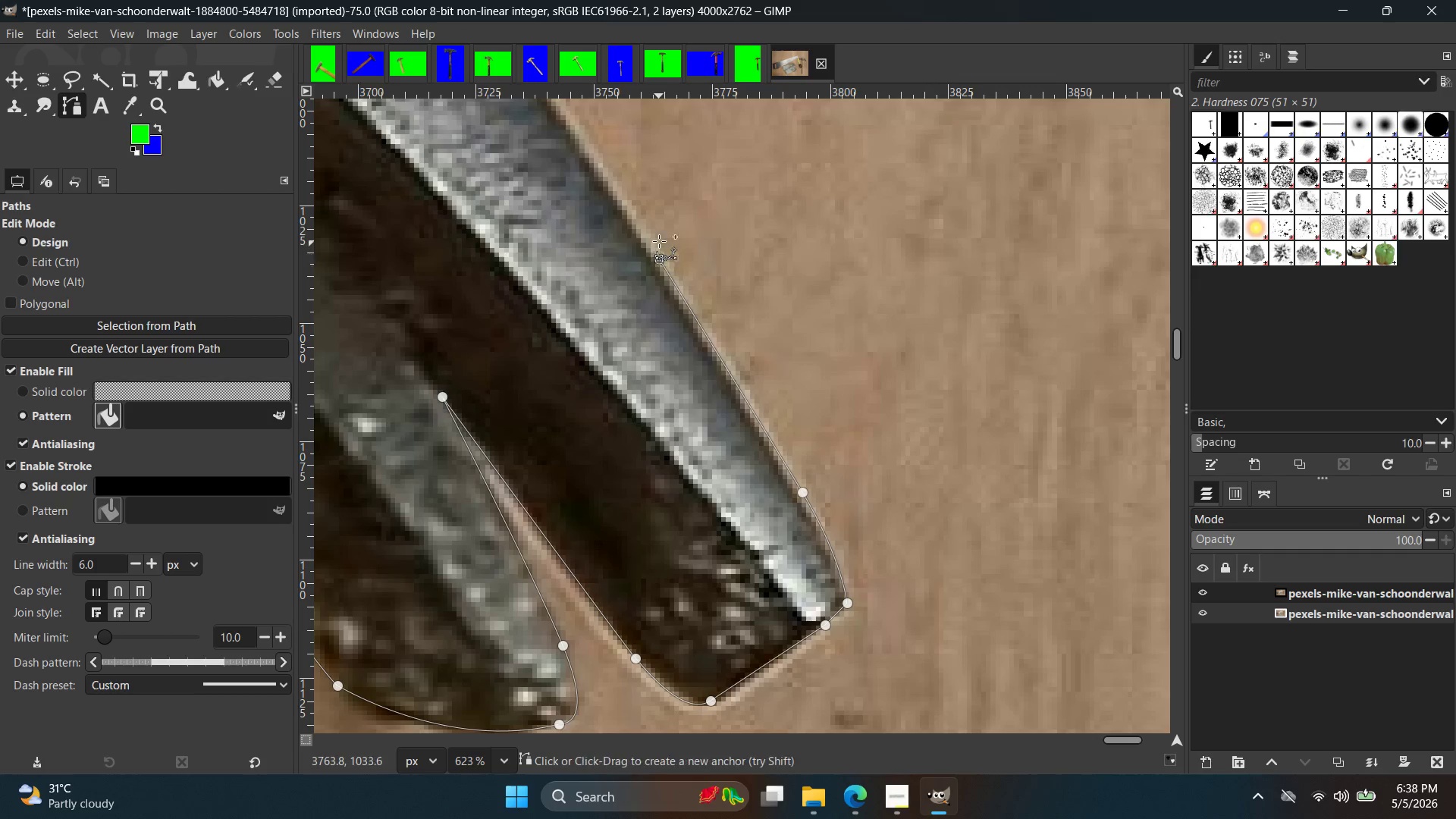 
hold_key(key=Space, duration=0.38)
 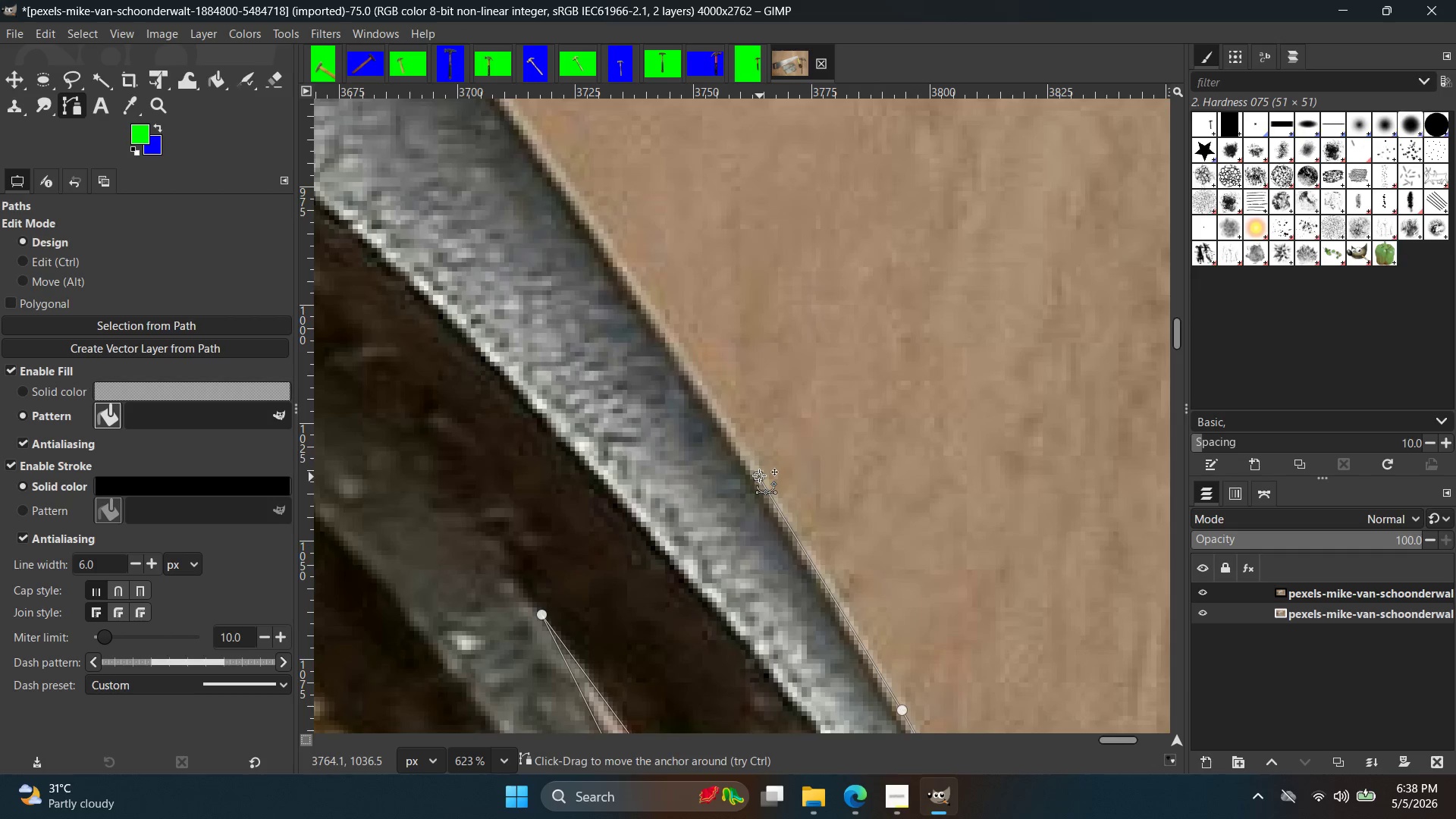 
key(Control+ControlLeft)
 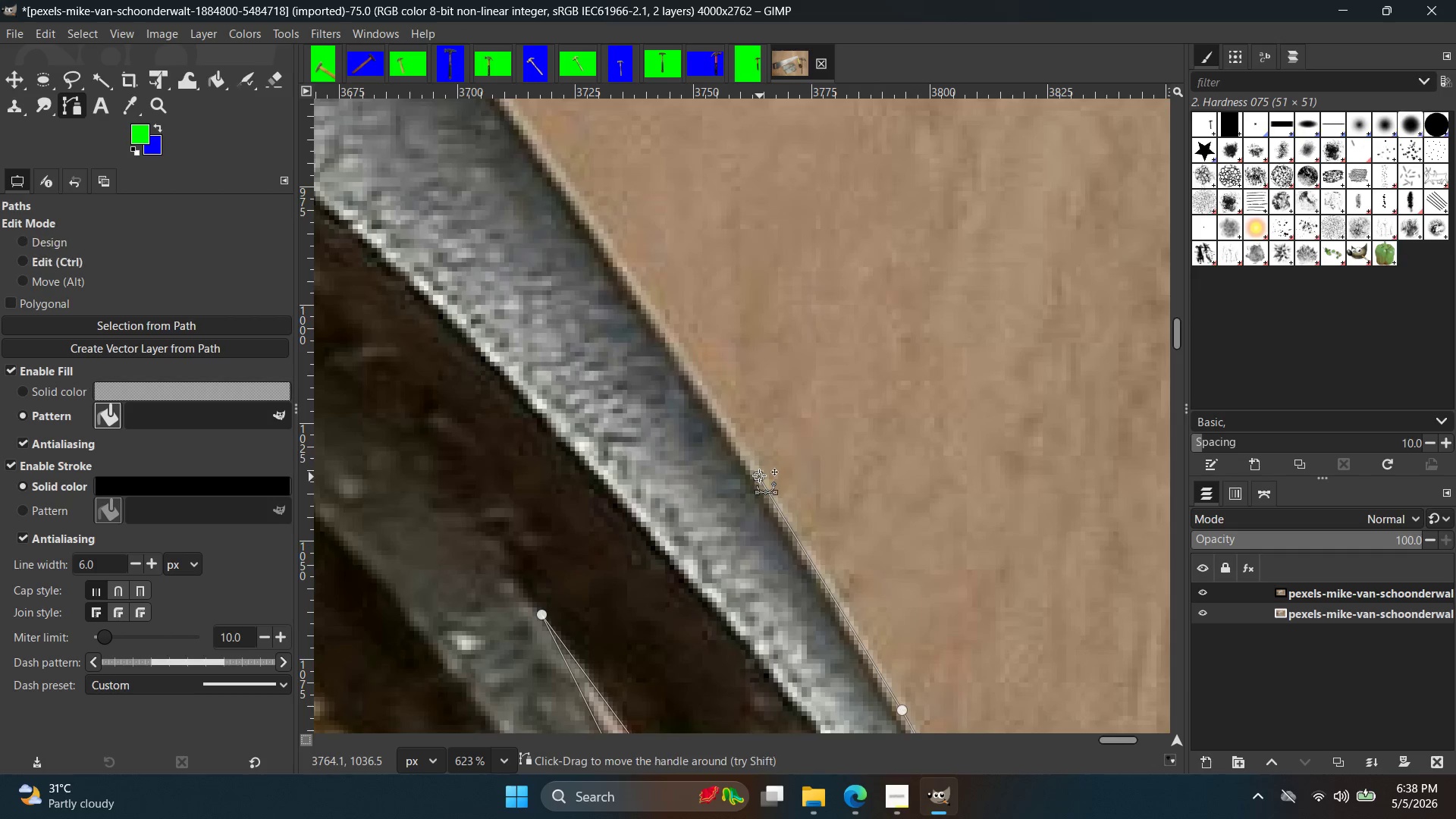 
key(Control+Z)
 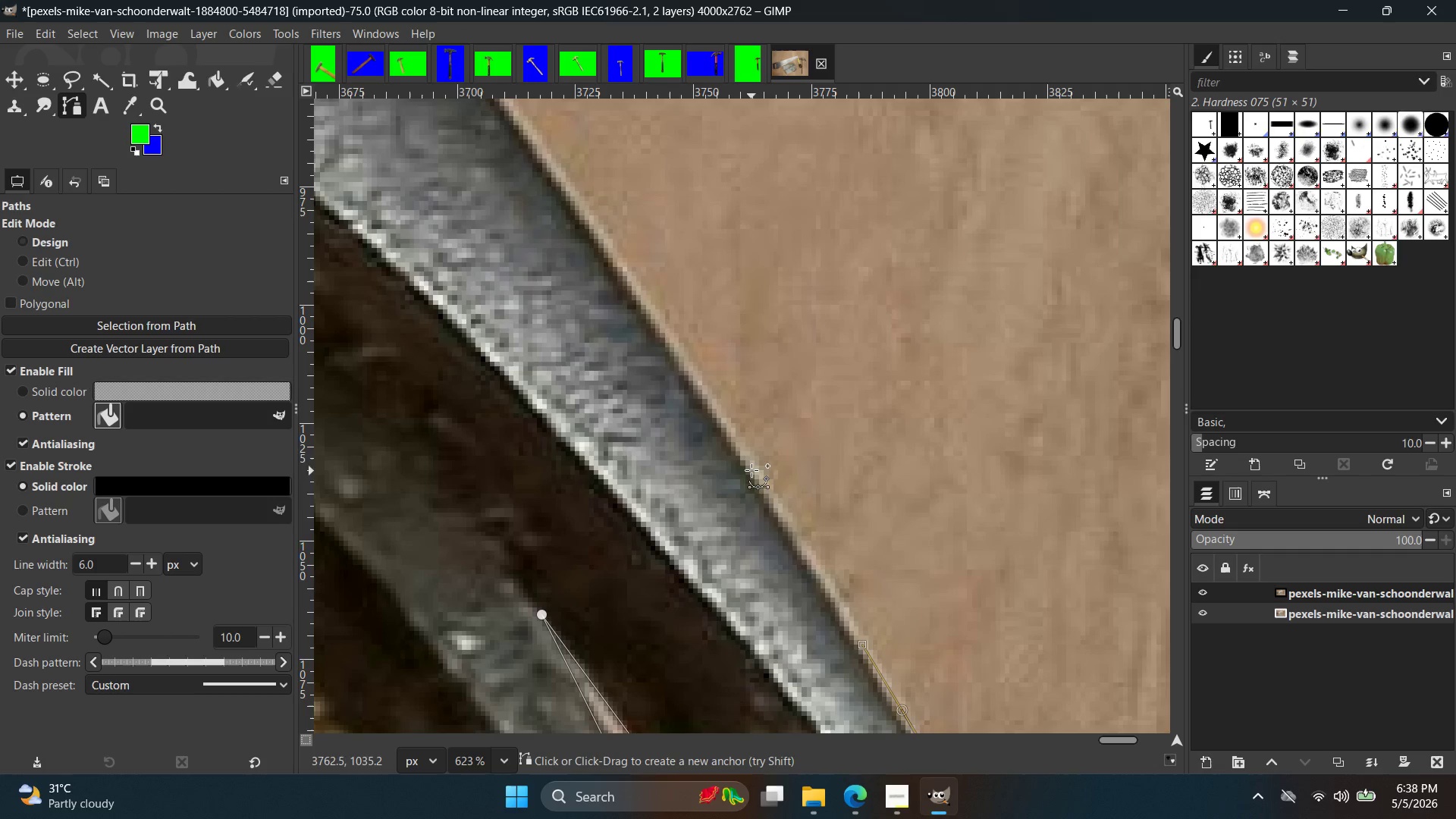 
left_click([750, 469])
 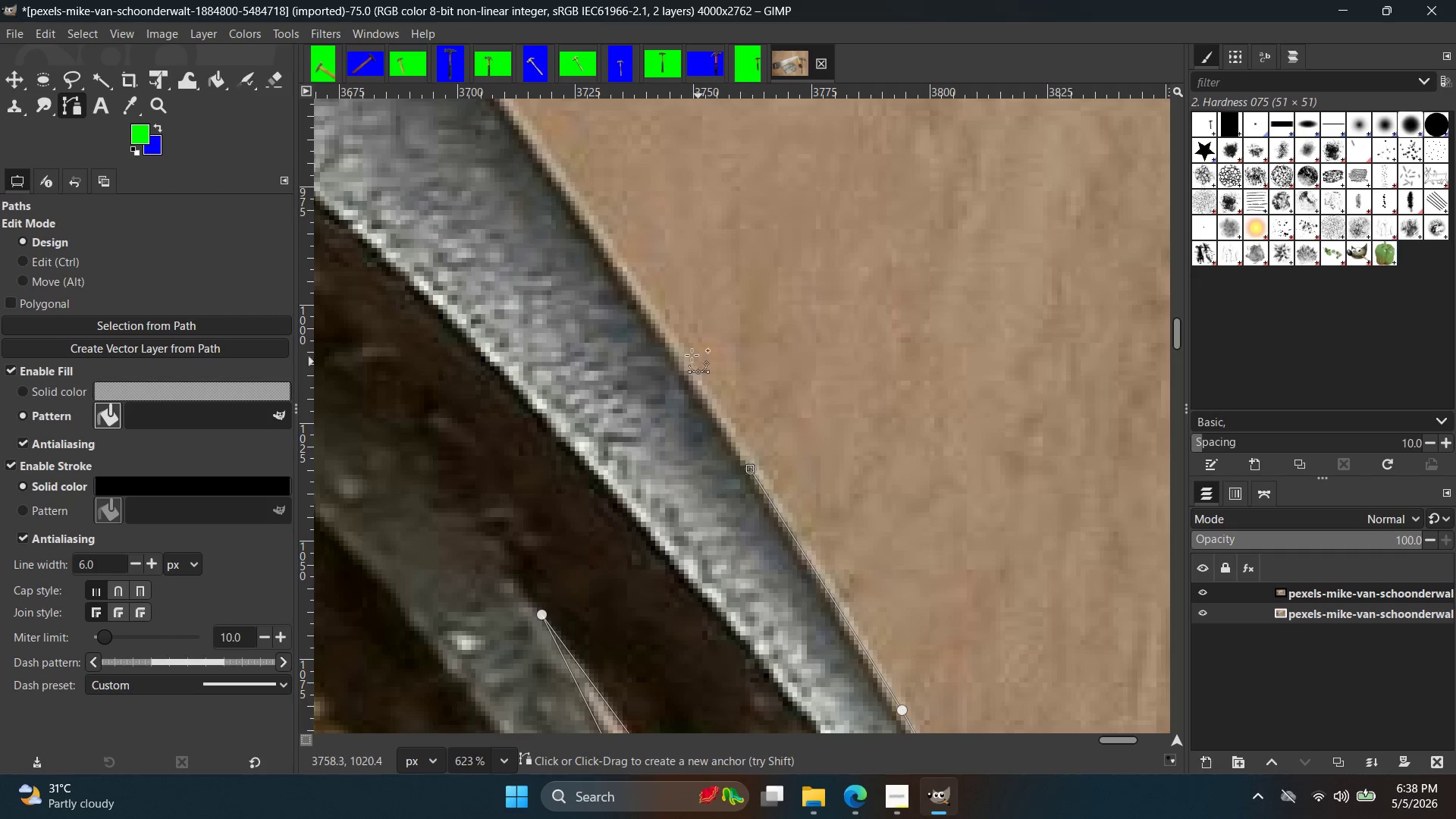 
hold_key(key=Space, duration=0.39)
 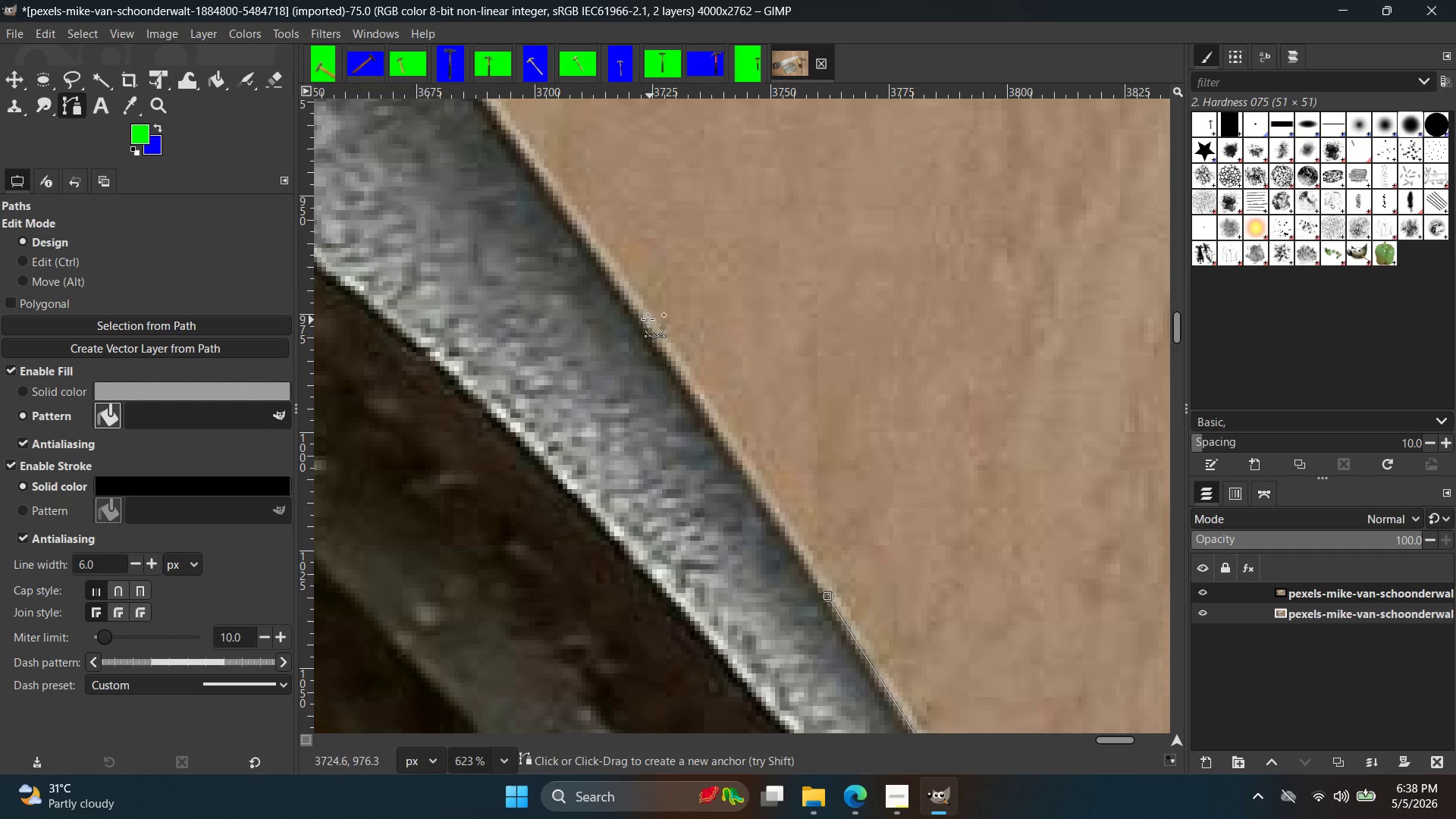 
left_click([642, 318])
 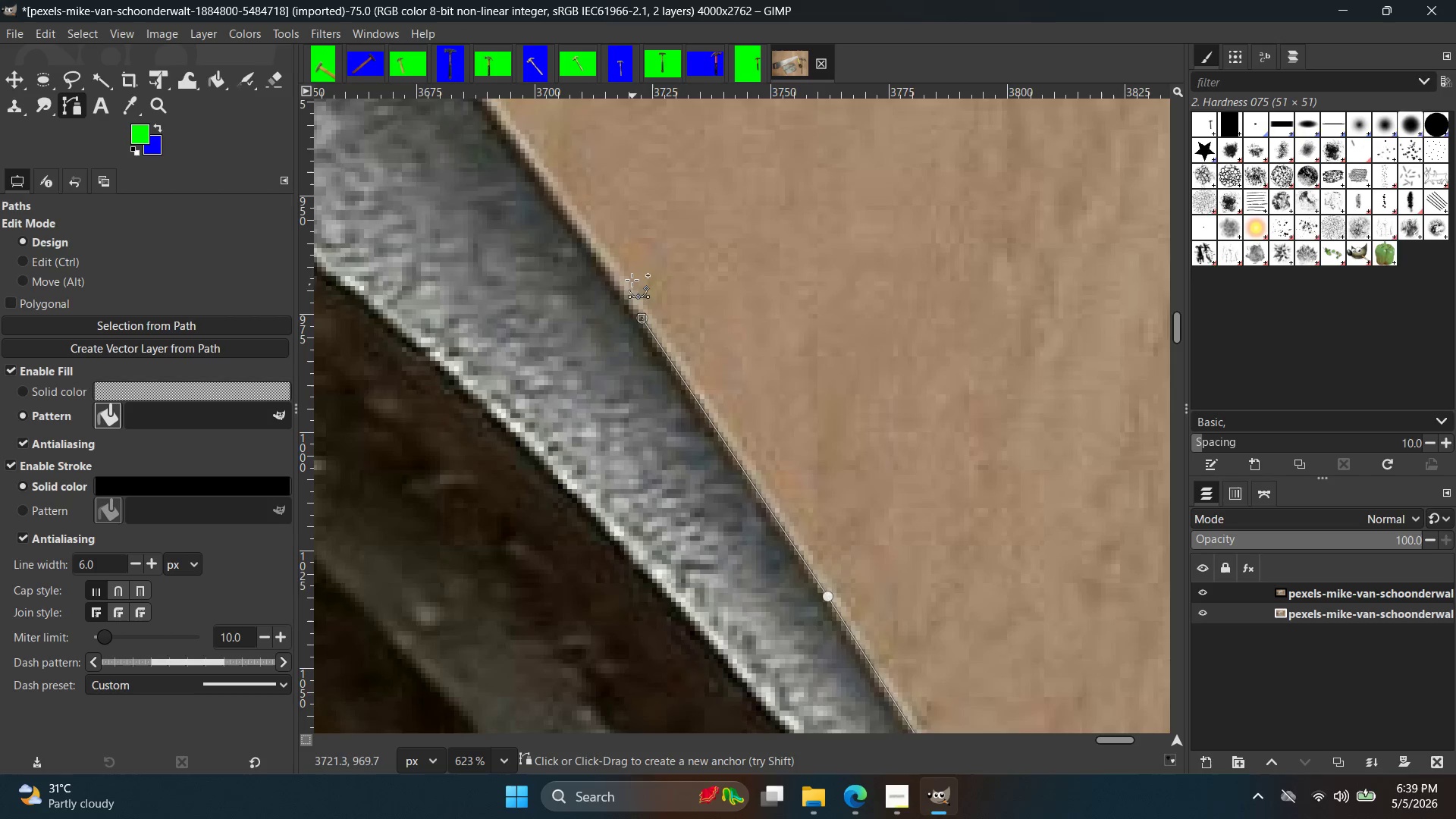 
hold_key(key=Space, duration=0.33)
 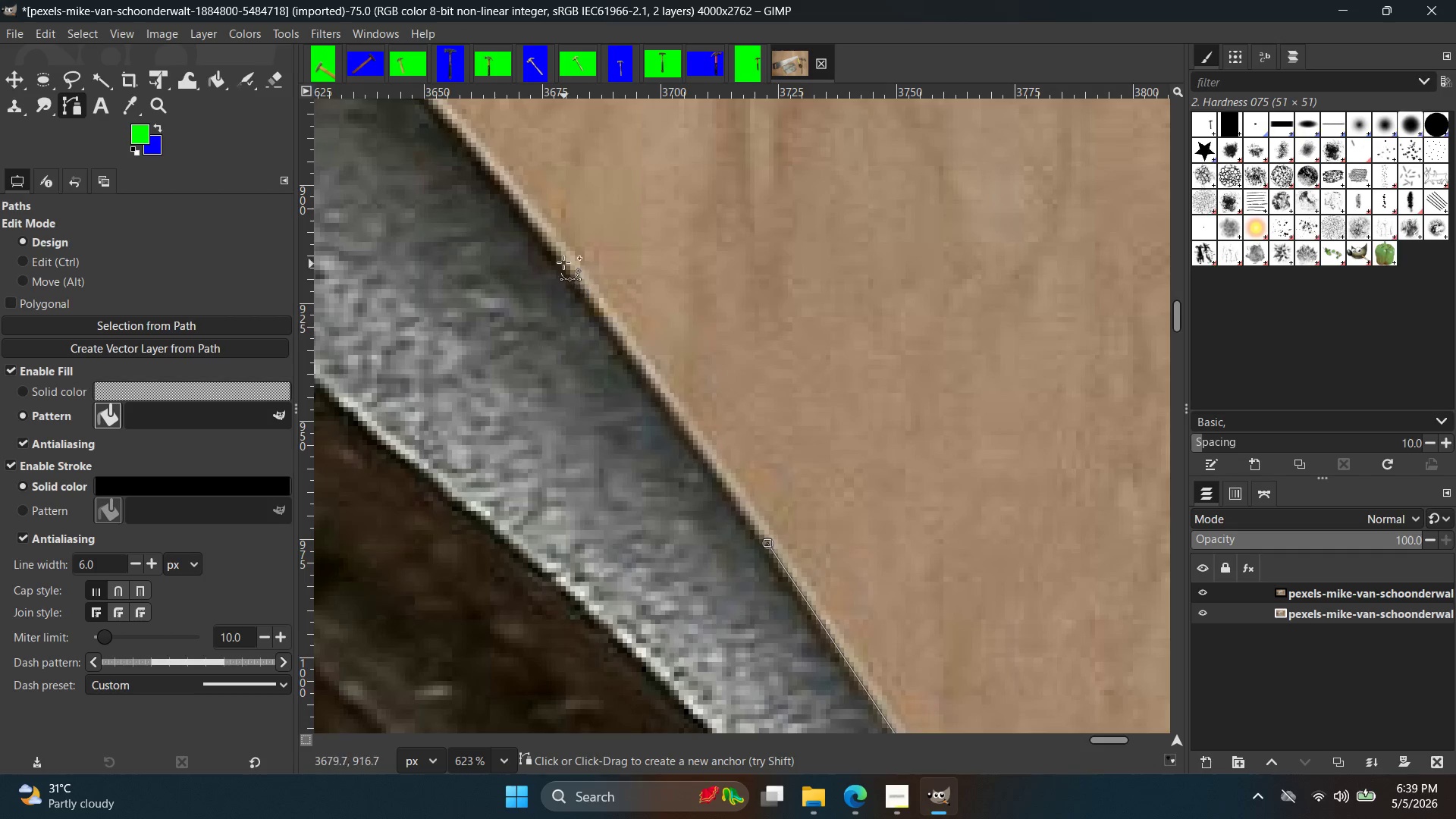 
left_click([563, 254])
 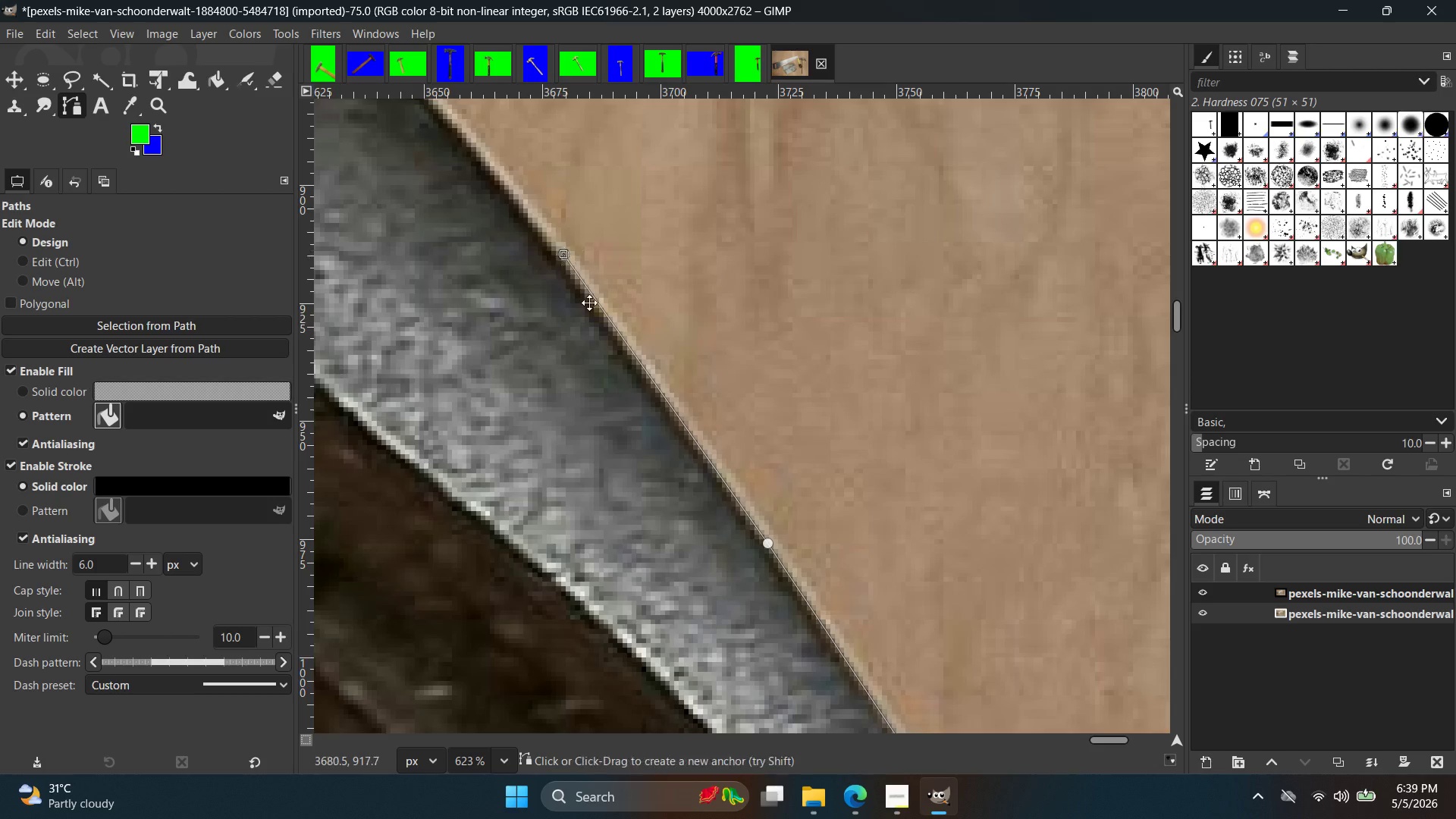 
hold_key(key=Space, duration=0.34)
 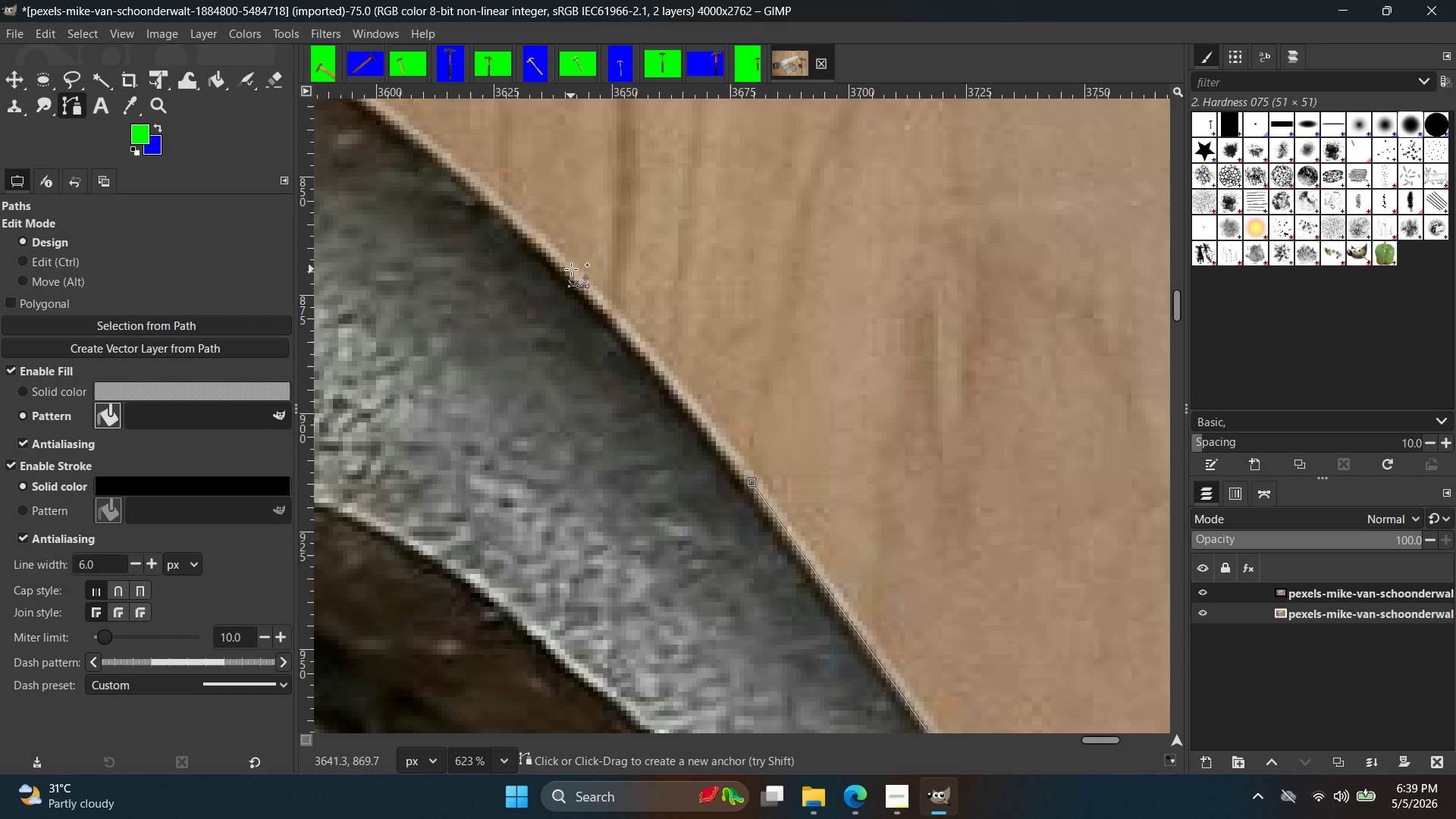 
left_click([563, 253])
 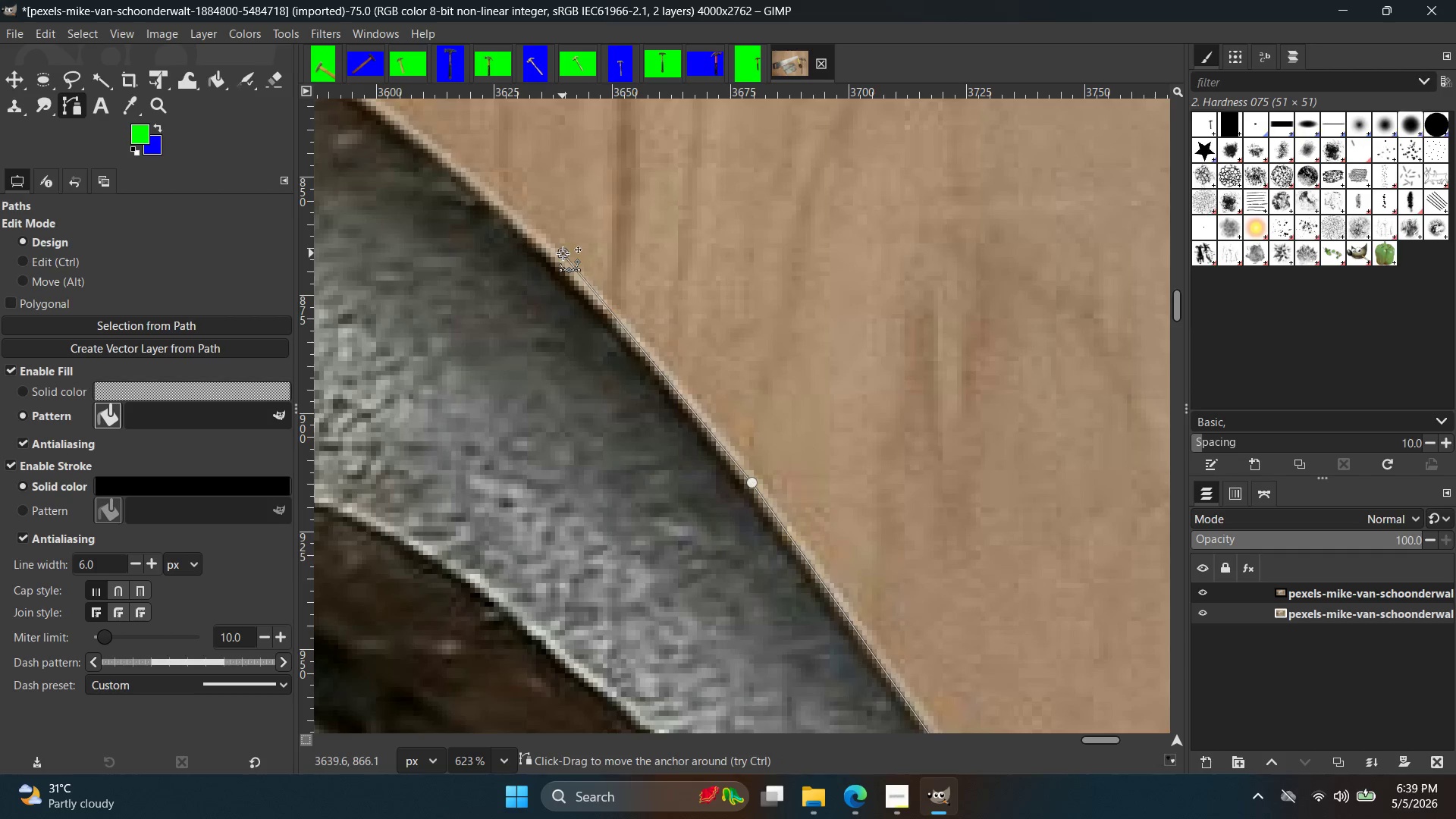 
hold_key(key=Space, duration=0.41)
 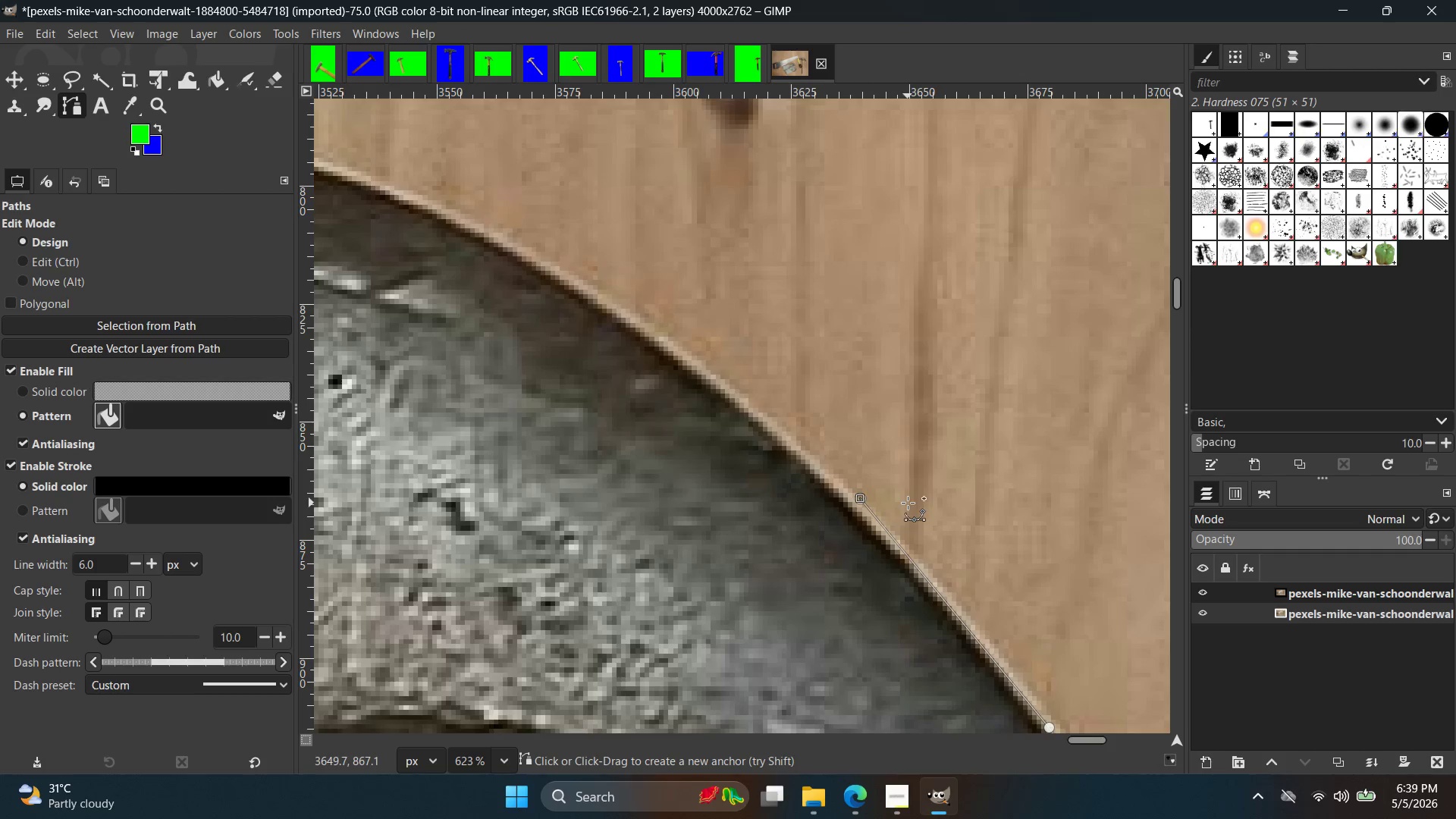 
key(Control+ControlLeft)
 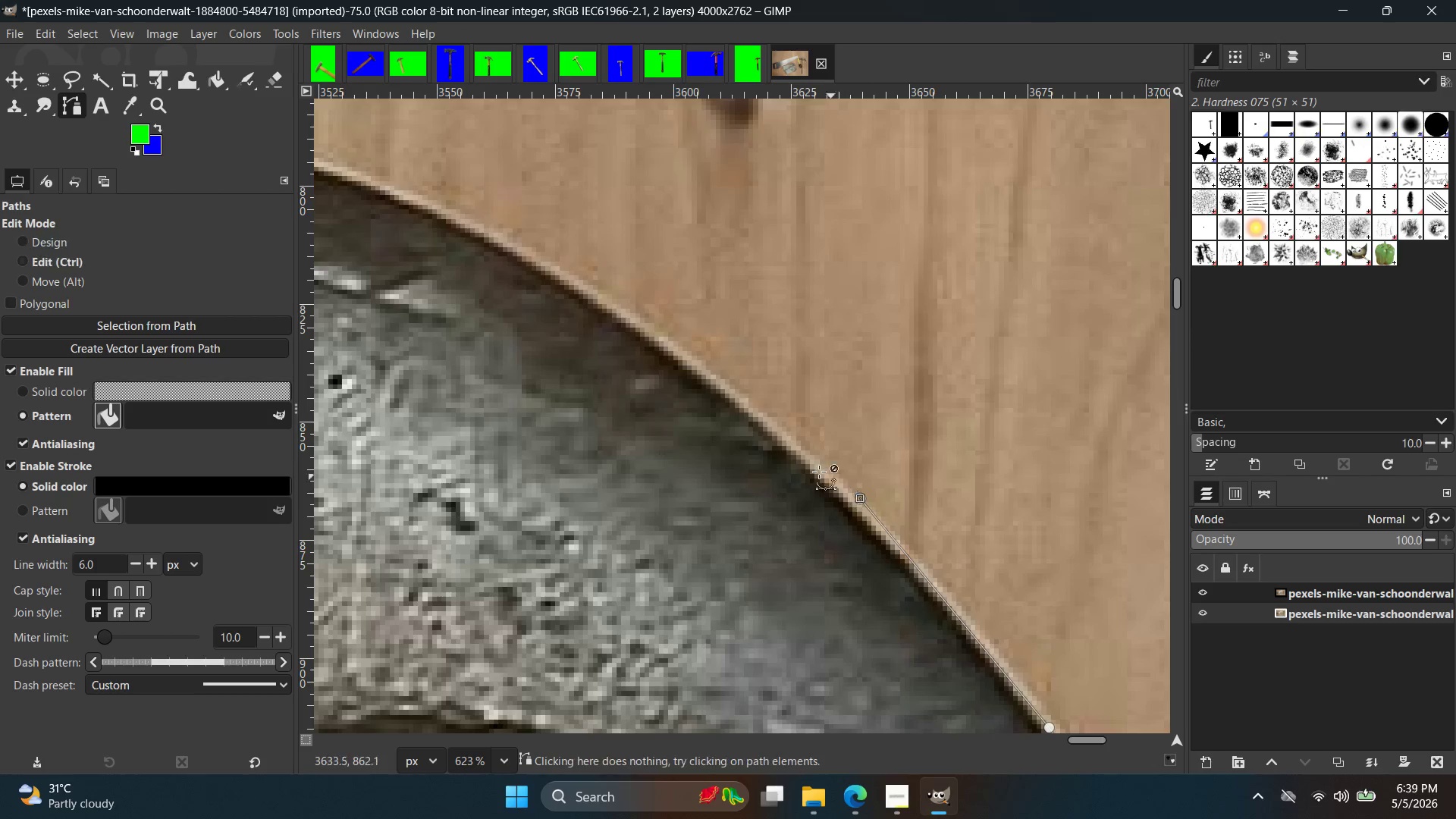 
key(Control+Z)
 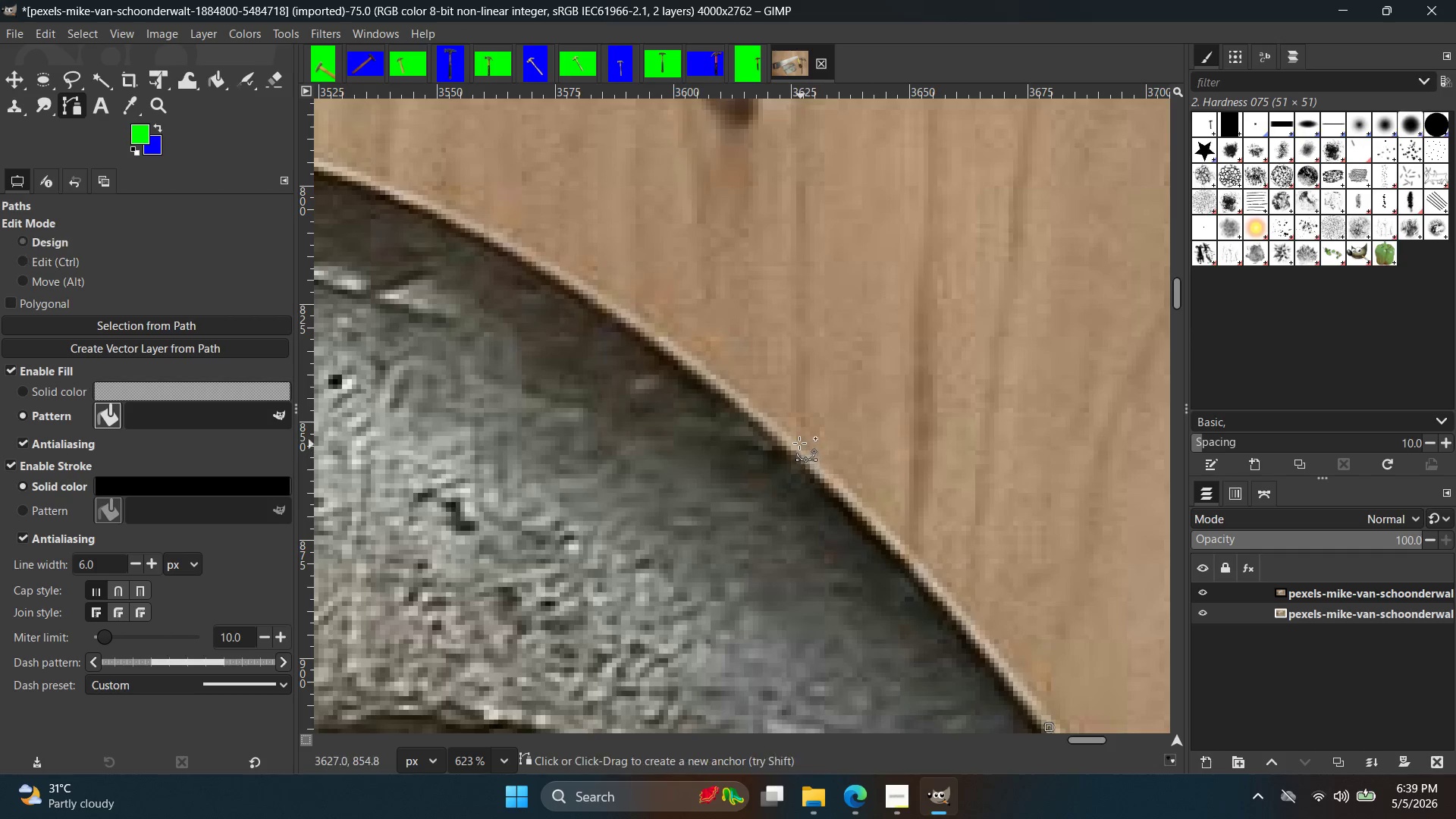 
left_click_drag(start_coordinate=[797, 442], to_coordinate=[729, 397])
 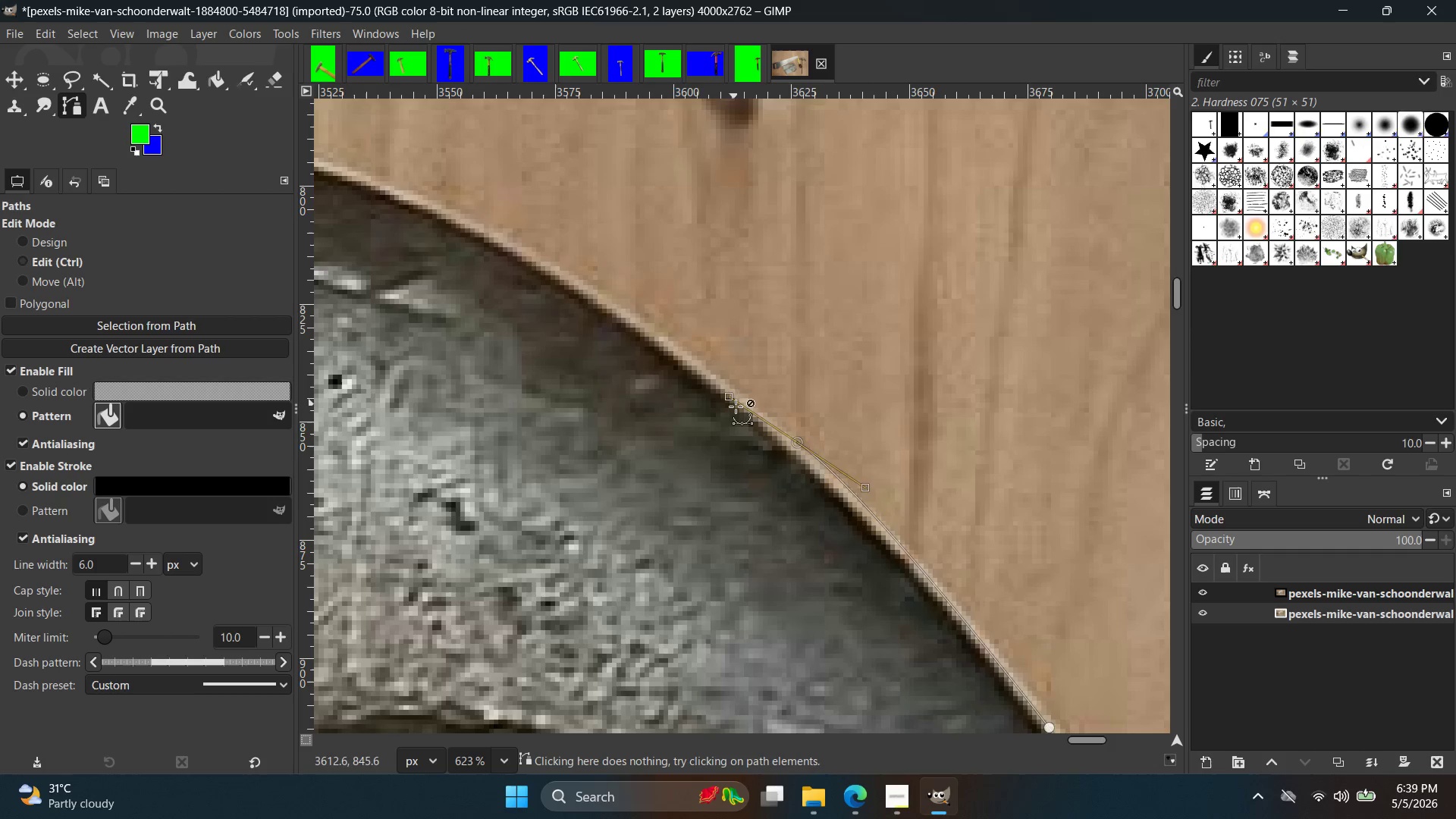 
key(Control+ControlLeft)
 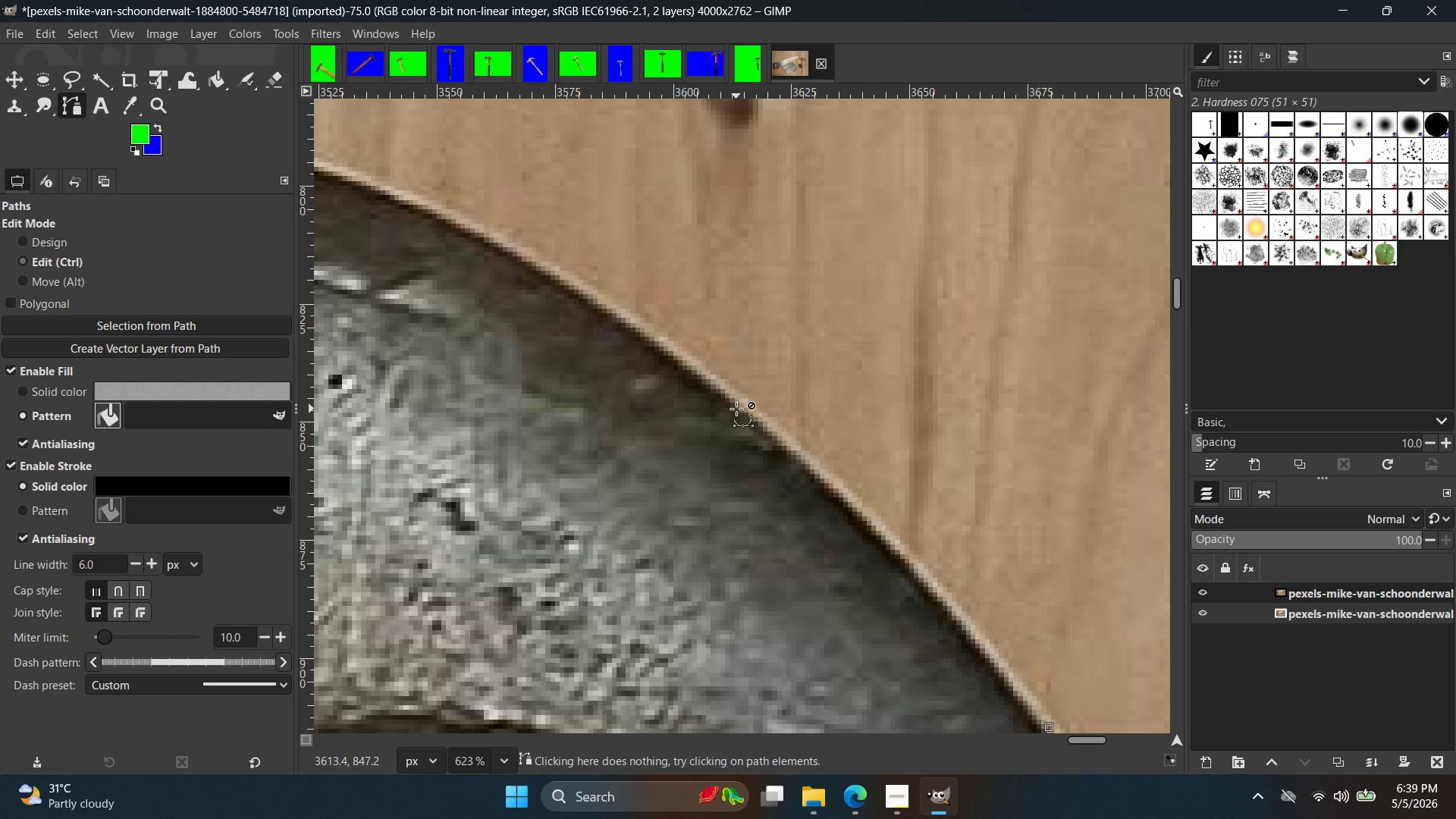 
key(Control+Z)
 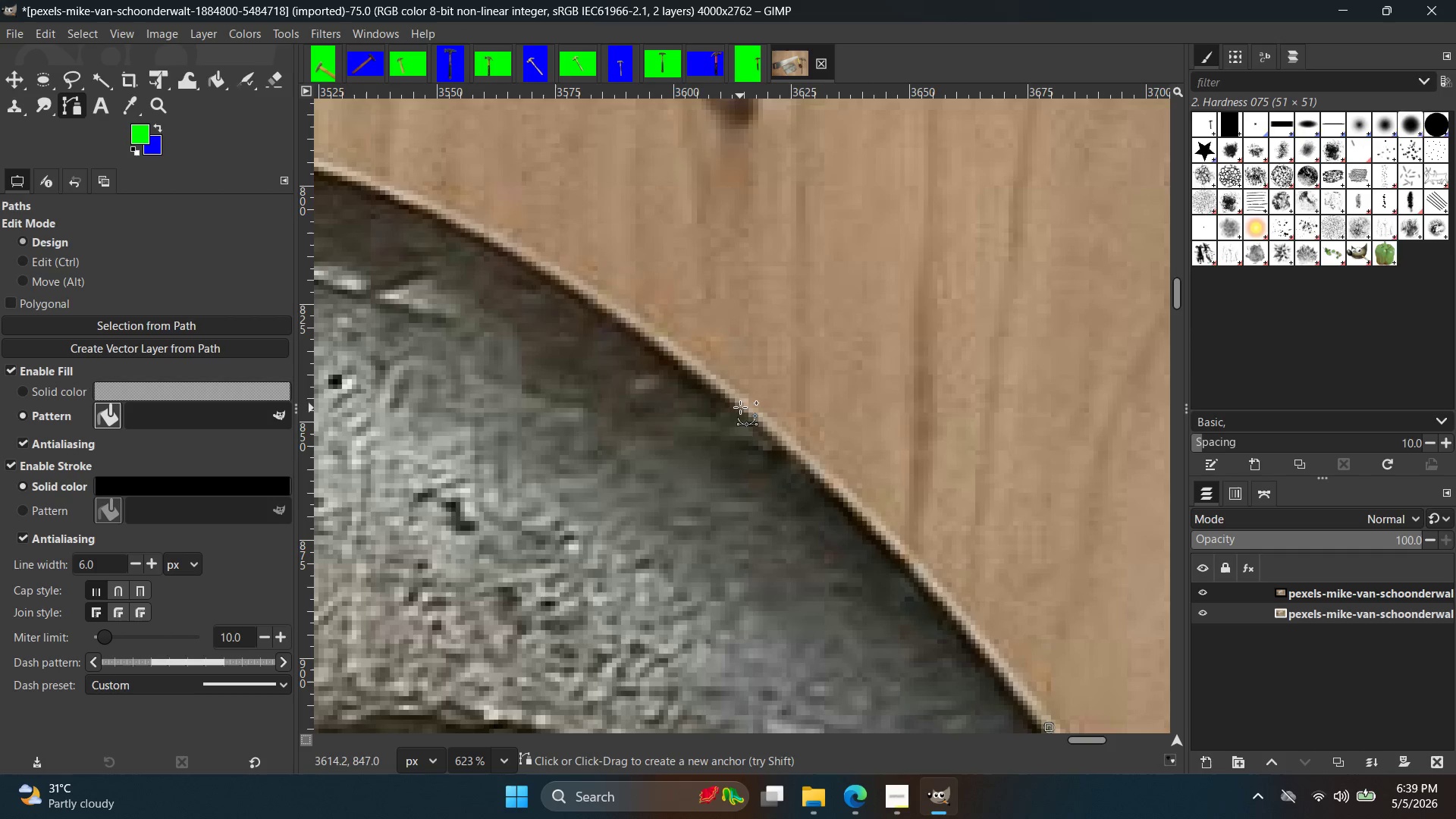 
left_click_drag(start_coordinate=[740, 406], to_coordinate=[695, 378])
 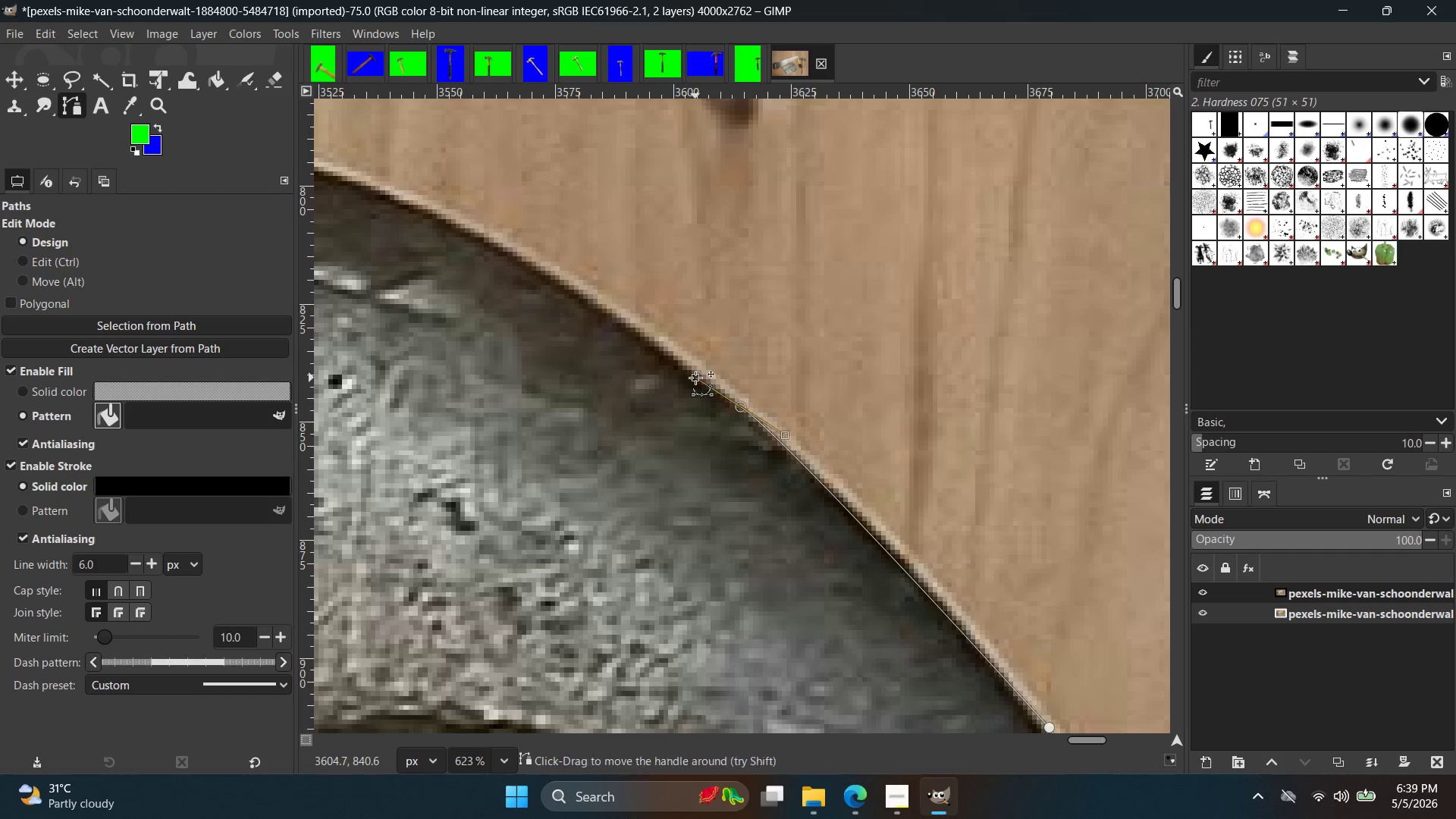 
key(Control+ControlLeft)
 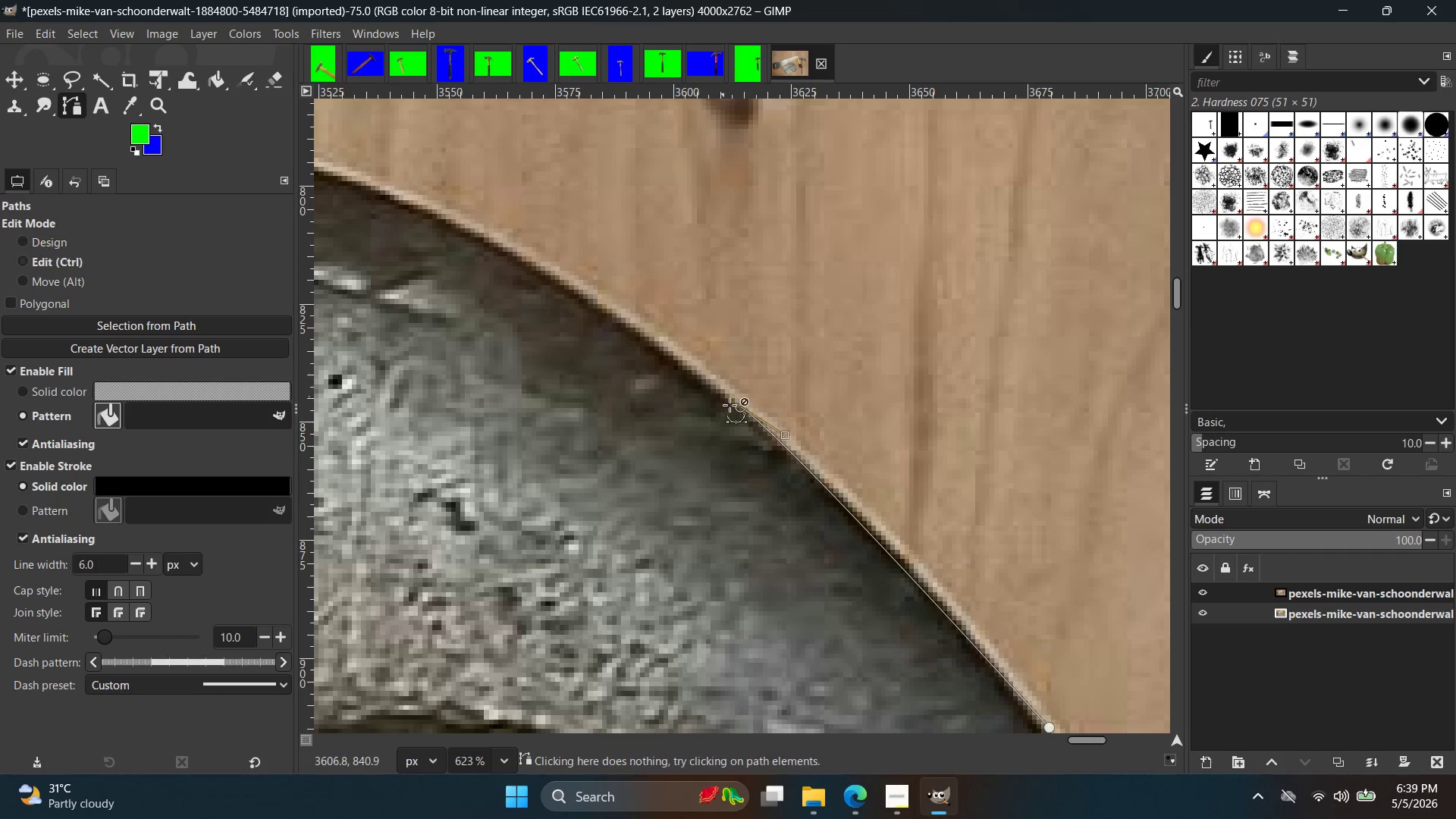 
key(Control+Z)
 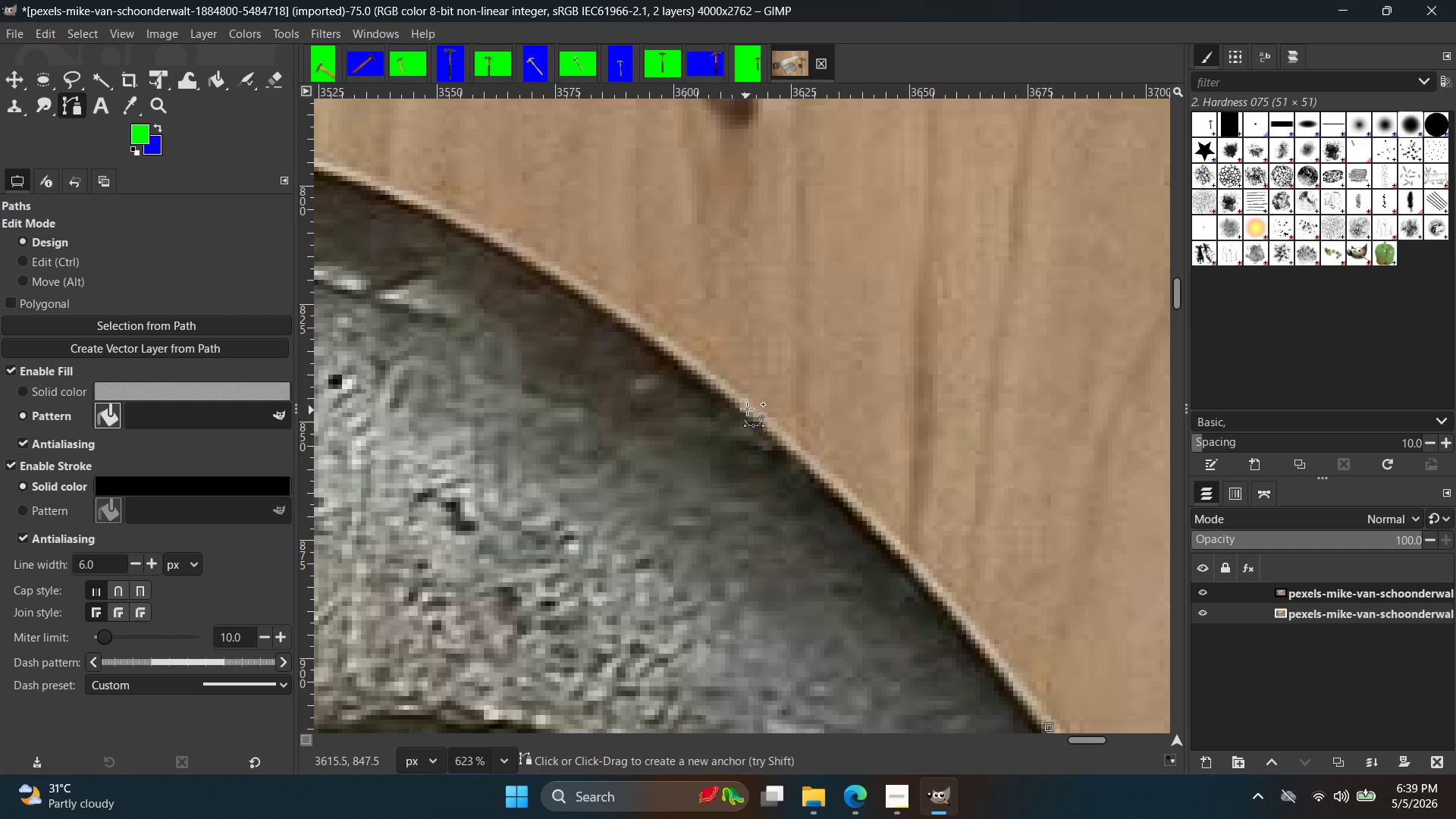 
left_click_drag(start_coordinate=[748, 404], to_coordinate=[664, 353])
 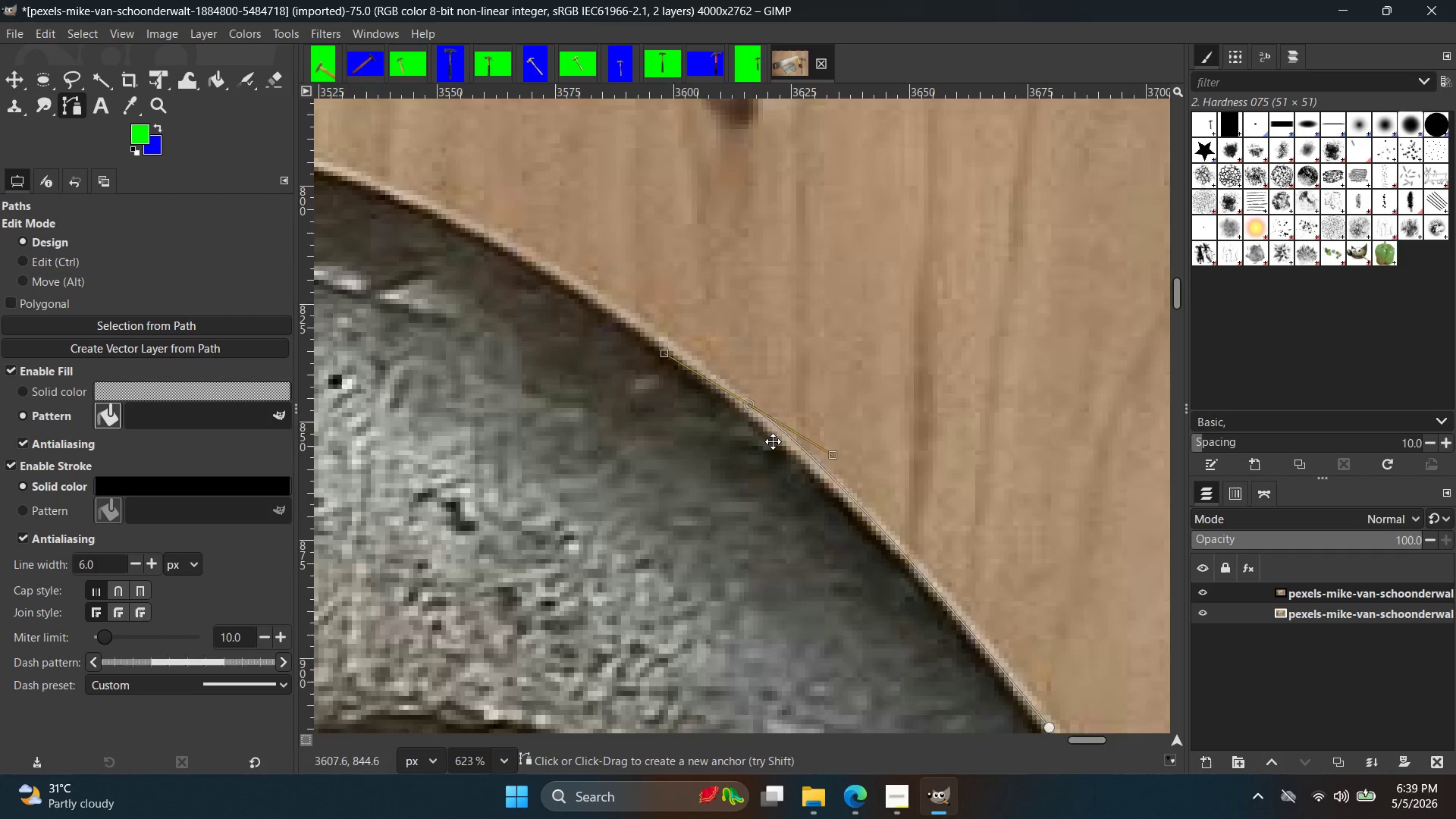 
hold_key(key=Space, duration=0.34)
 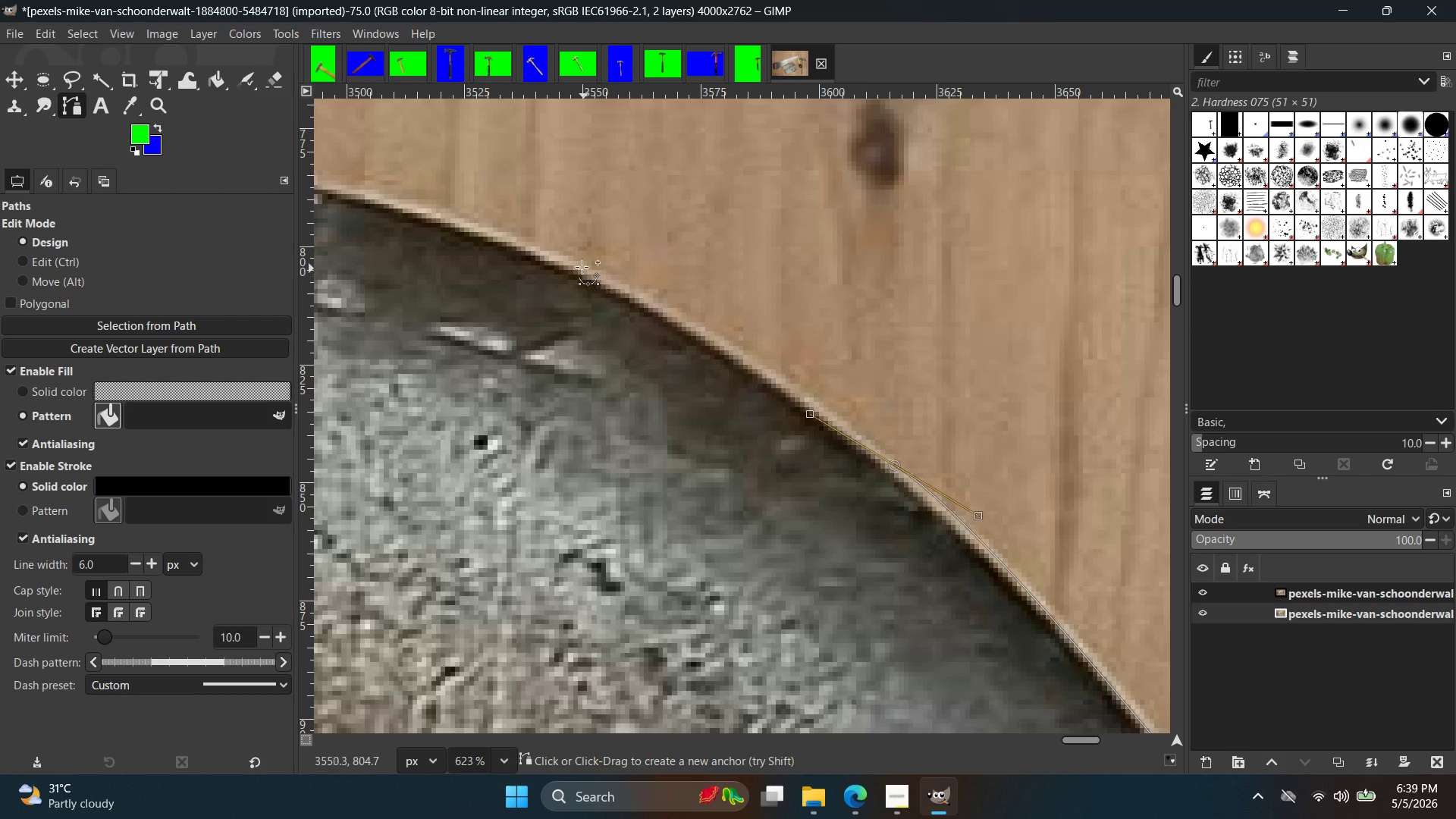 
left_click_drag(start_coordinate=[568, 260], to_coordinate=[488, 234])
 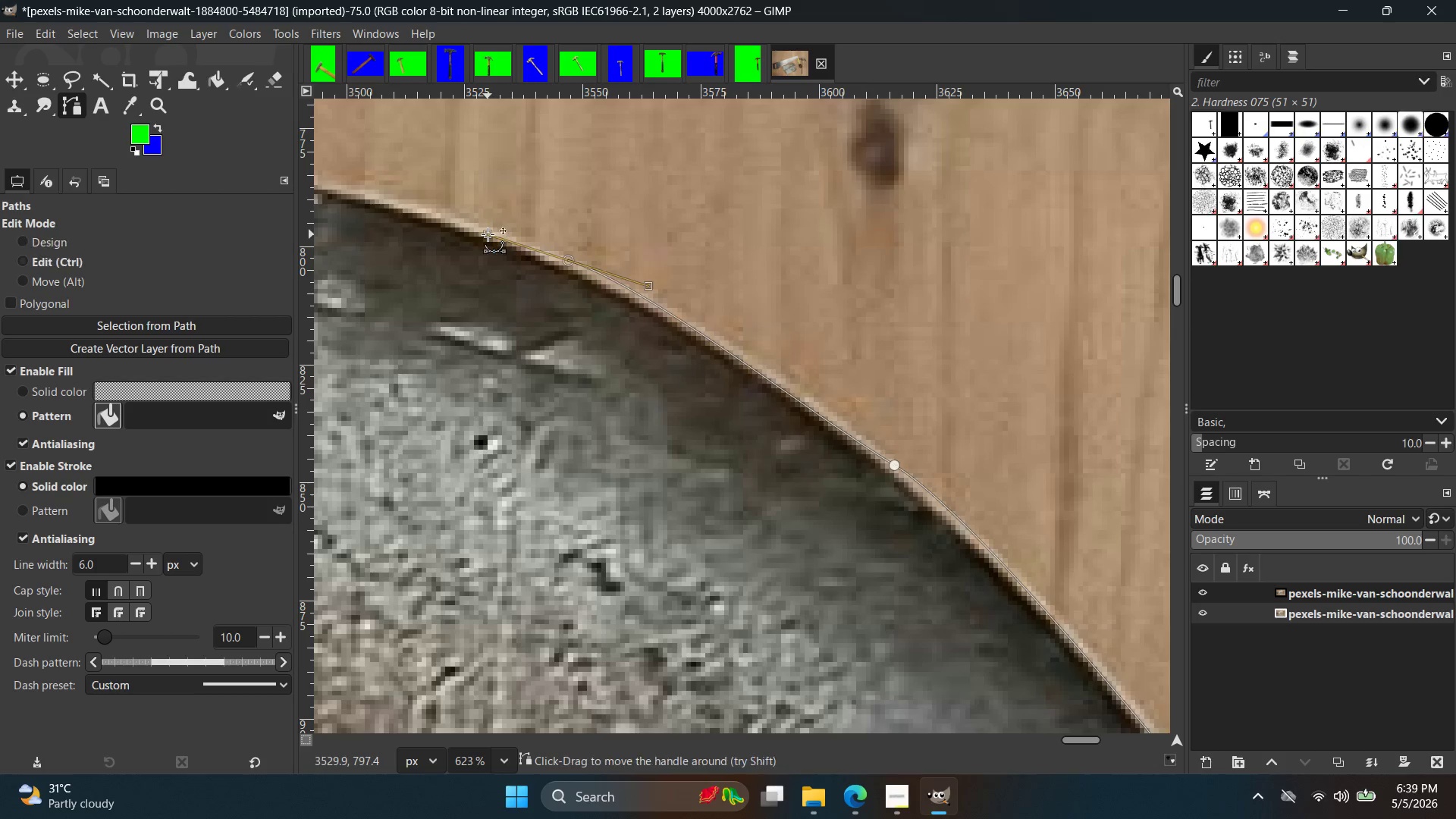 
key(Control+ControlLeft)
 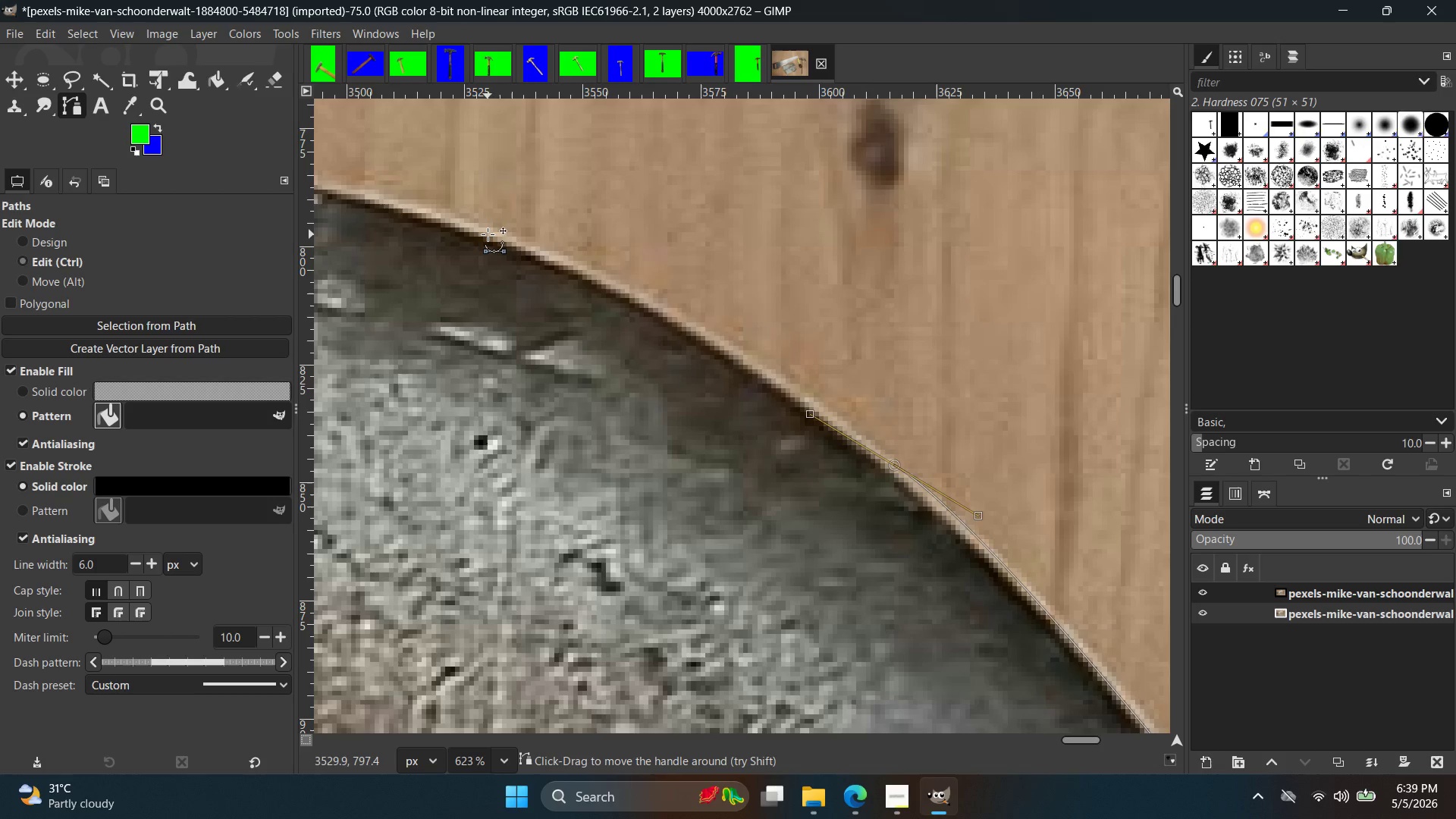 
key(Control+Z)
 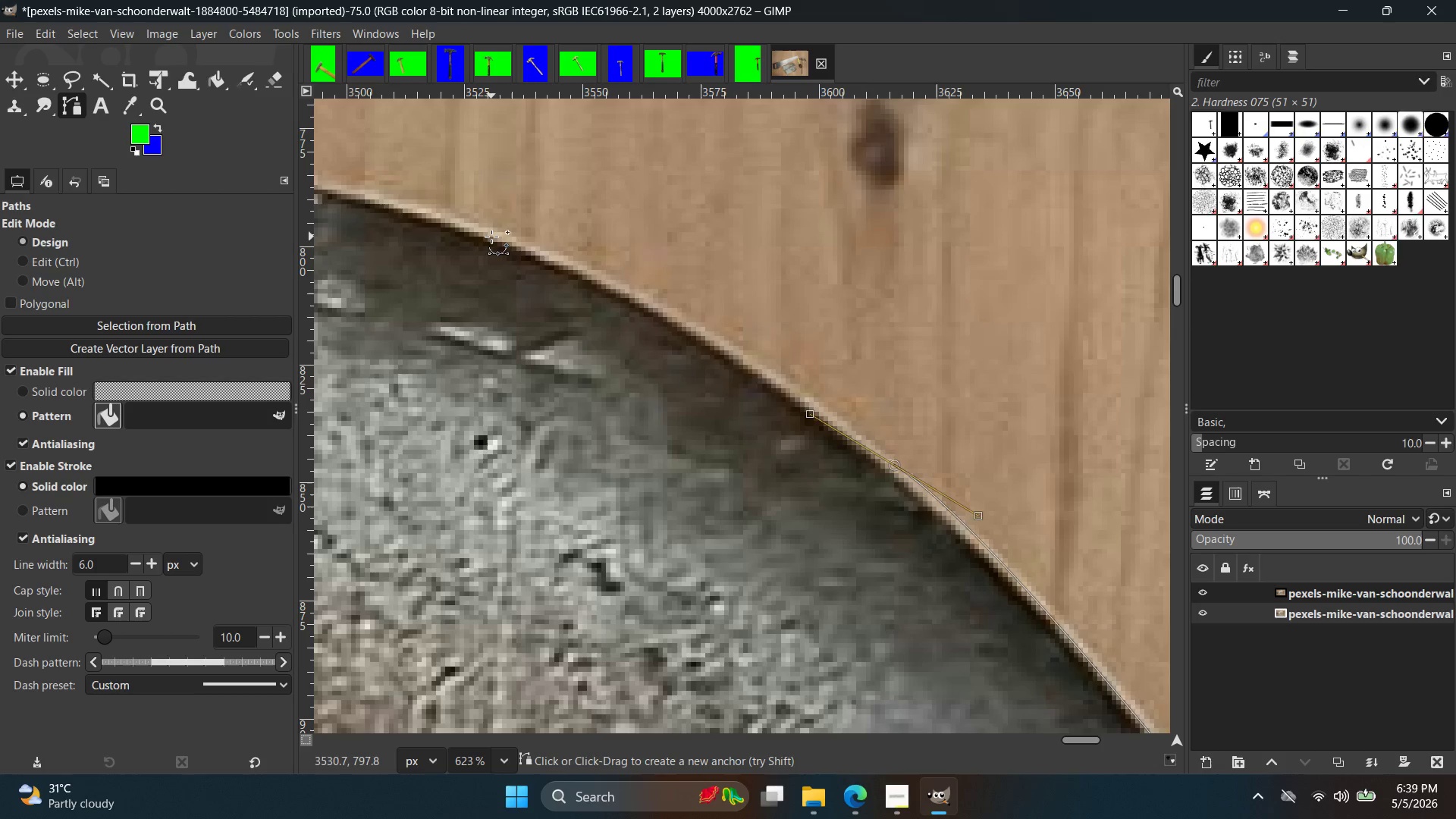 
left_click_drag(start_coordinate=[491, 237], to_coordinate=[362, 204])
 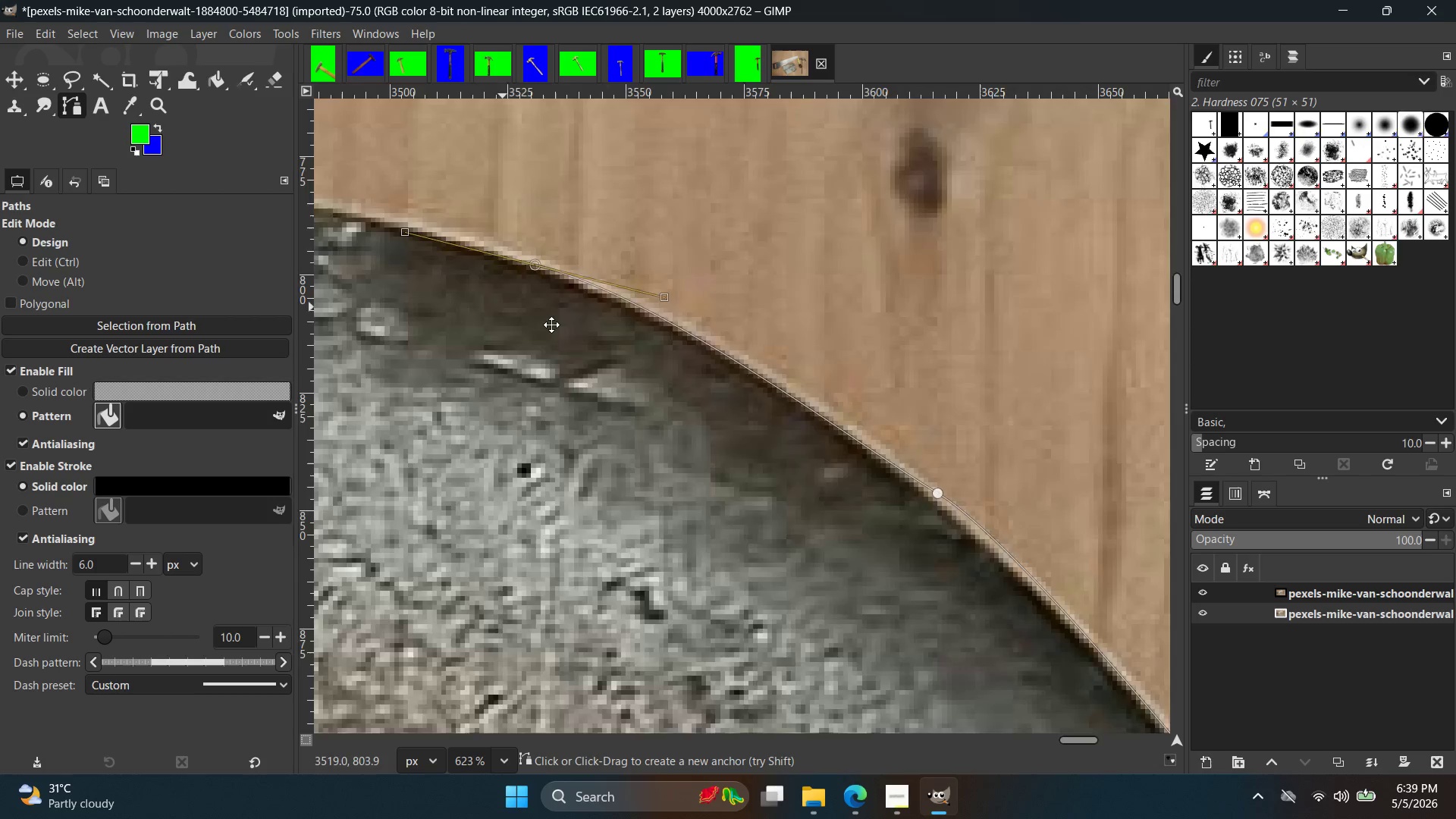 
hold_key(key=Space, duration=0.52)
 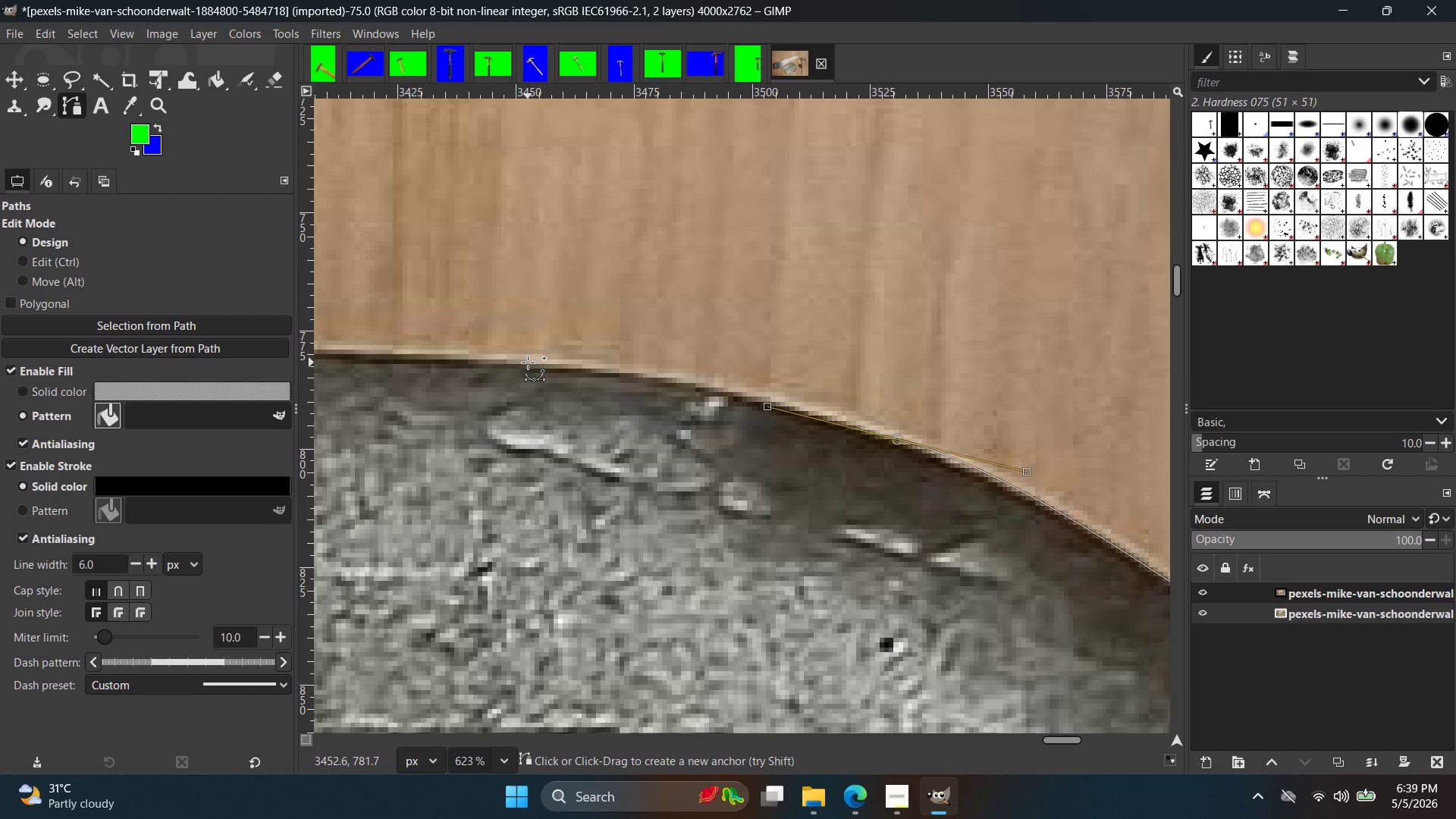 
left_click_drag(start_coordinate=[500, 362], to_coordinate=[334, 359])
 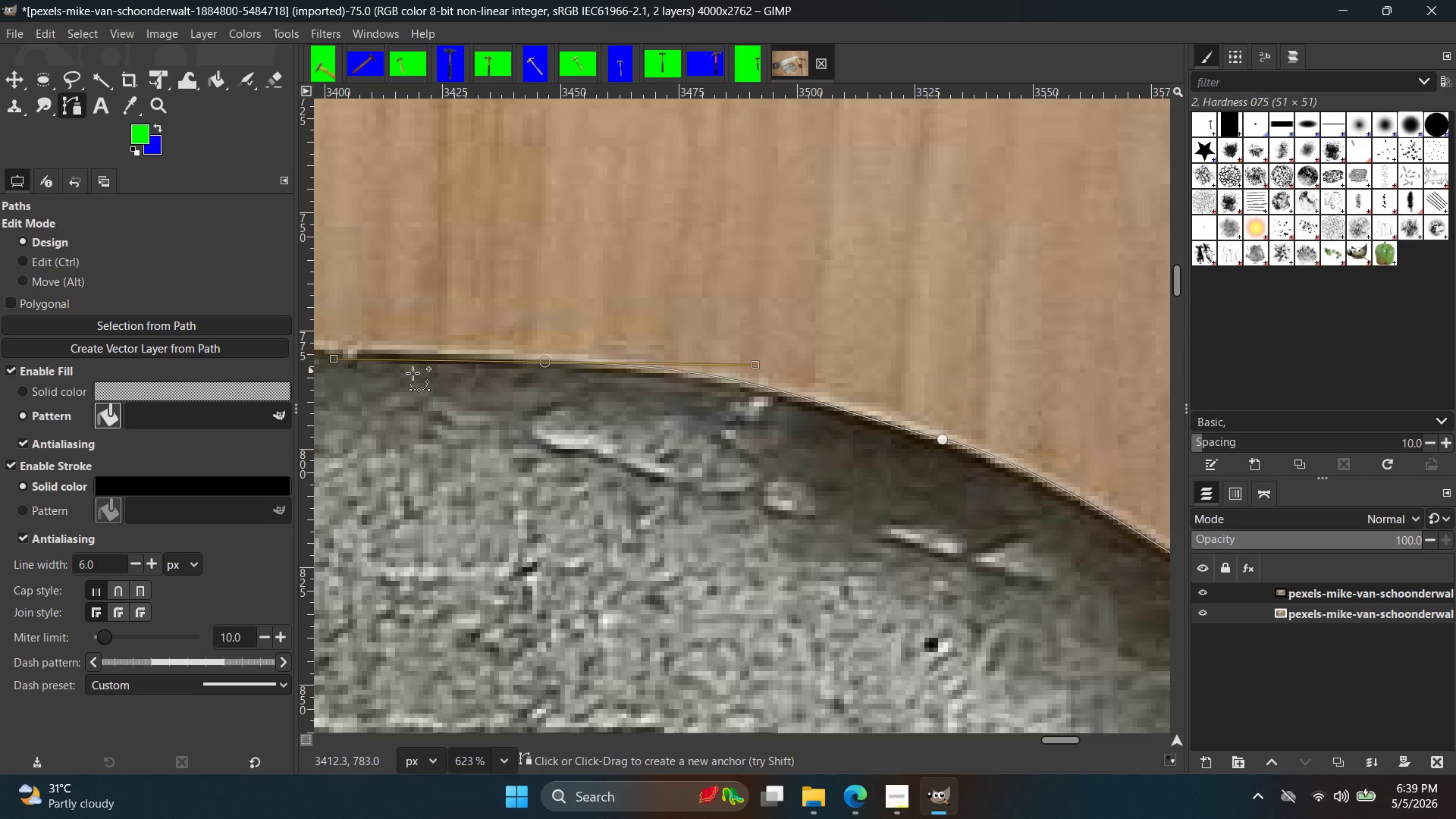 
hold_key(key=ControlLeft, duration=2.83)
scroll: coordinate [743, 474], scroll_direction: down, amount: 12.0
 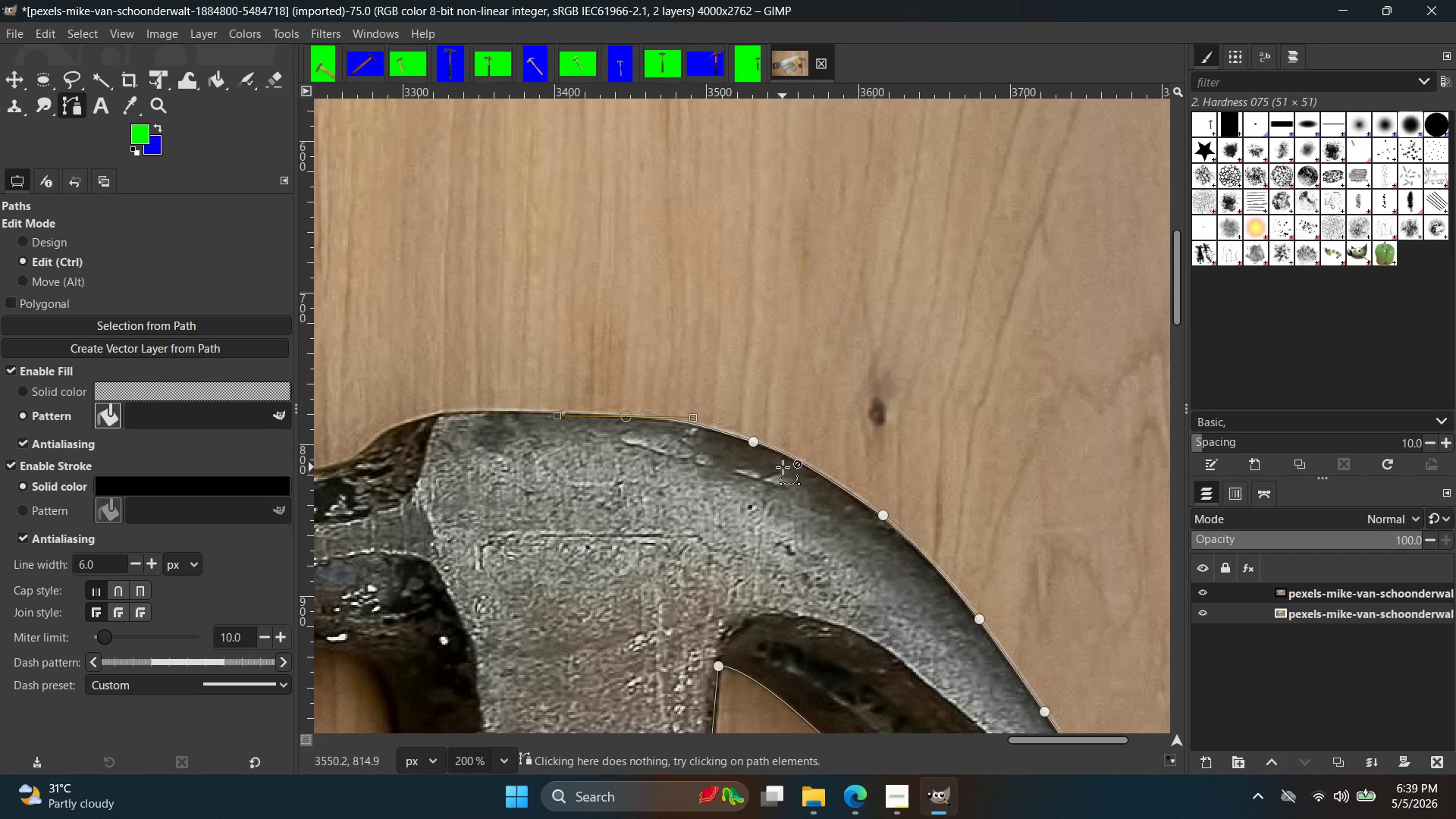 
hold_key(key=Space, duration=0.39)
 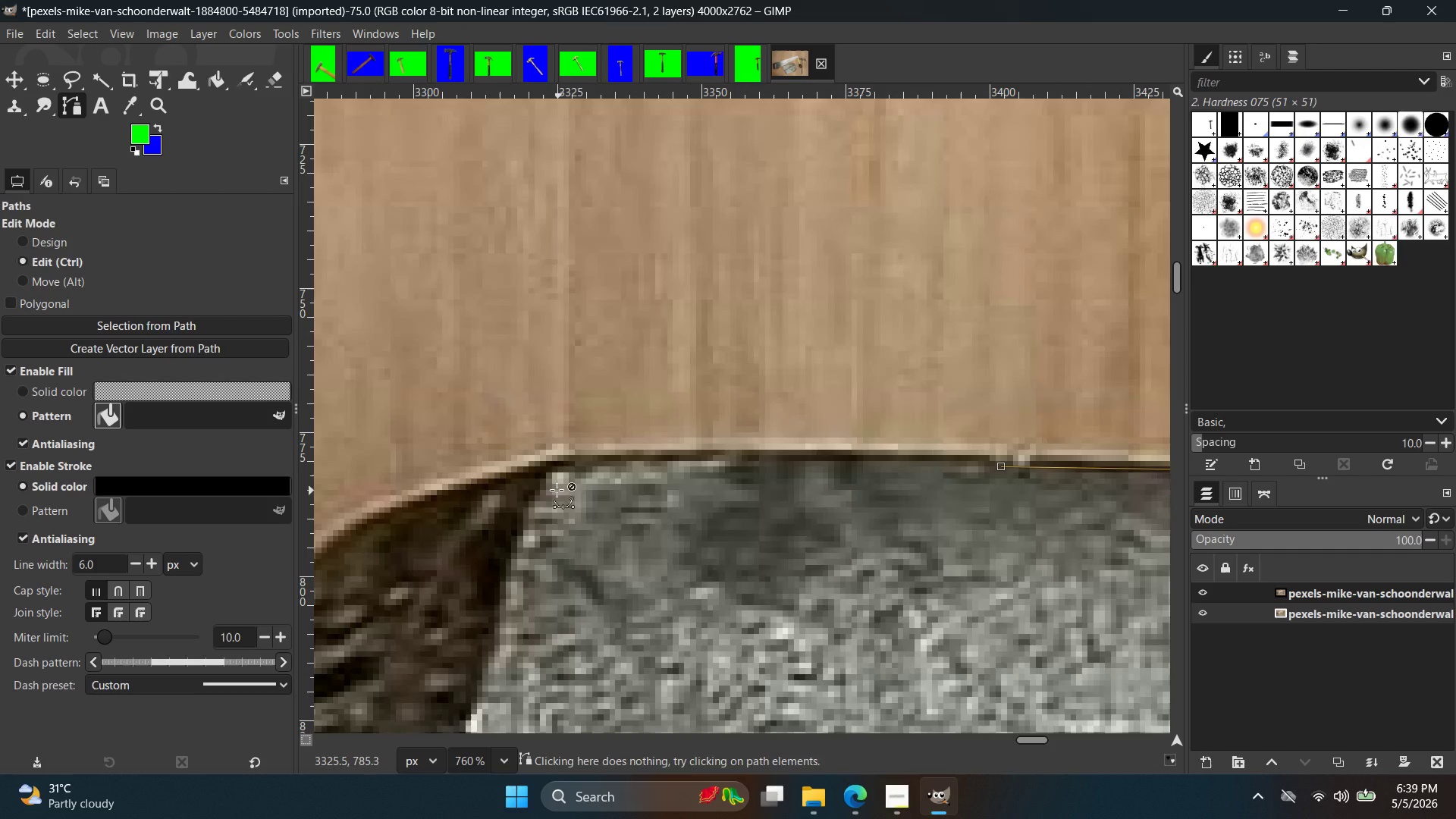 
scroll: coordinate [557, 443], scroll_direction: up, amount: 7.0
 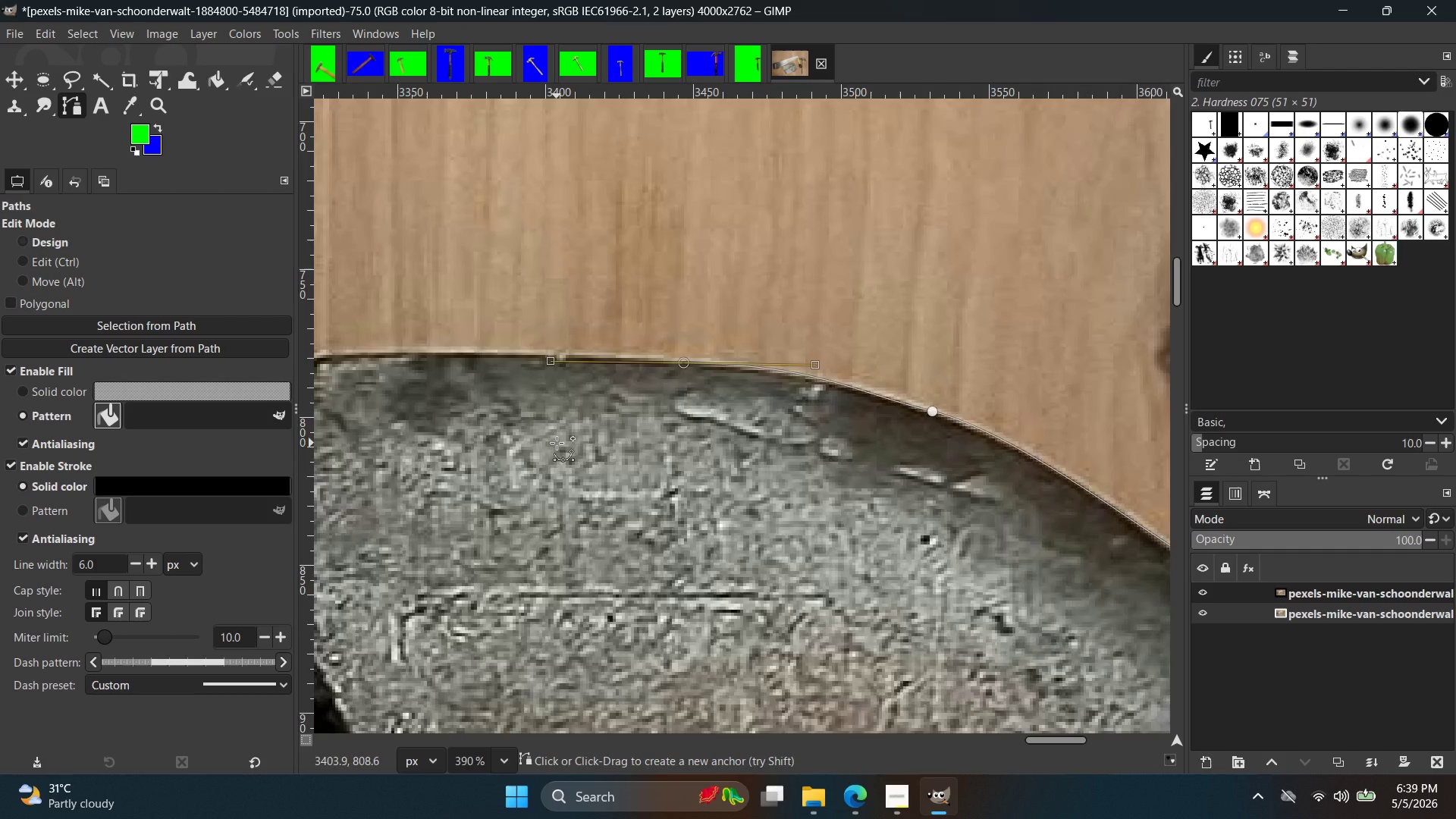 
hold_key(key=ControlLeft, duration=0.59)
scroll: coordinate [639, 526], scroll_direction: up, amount: 7.0
 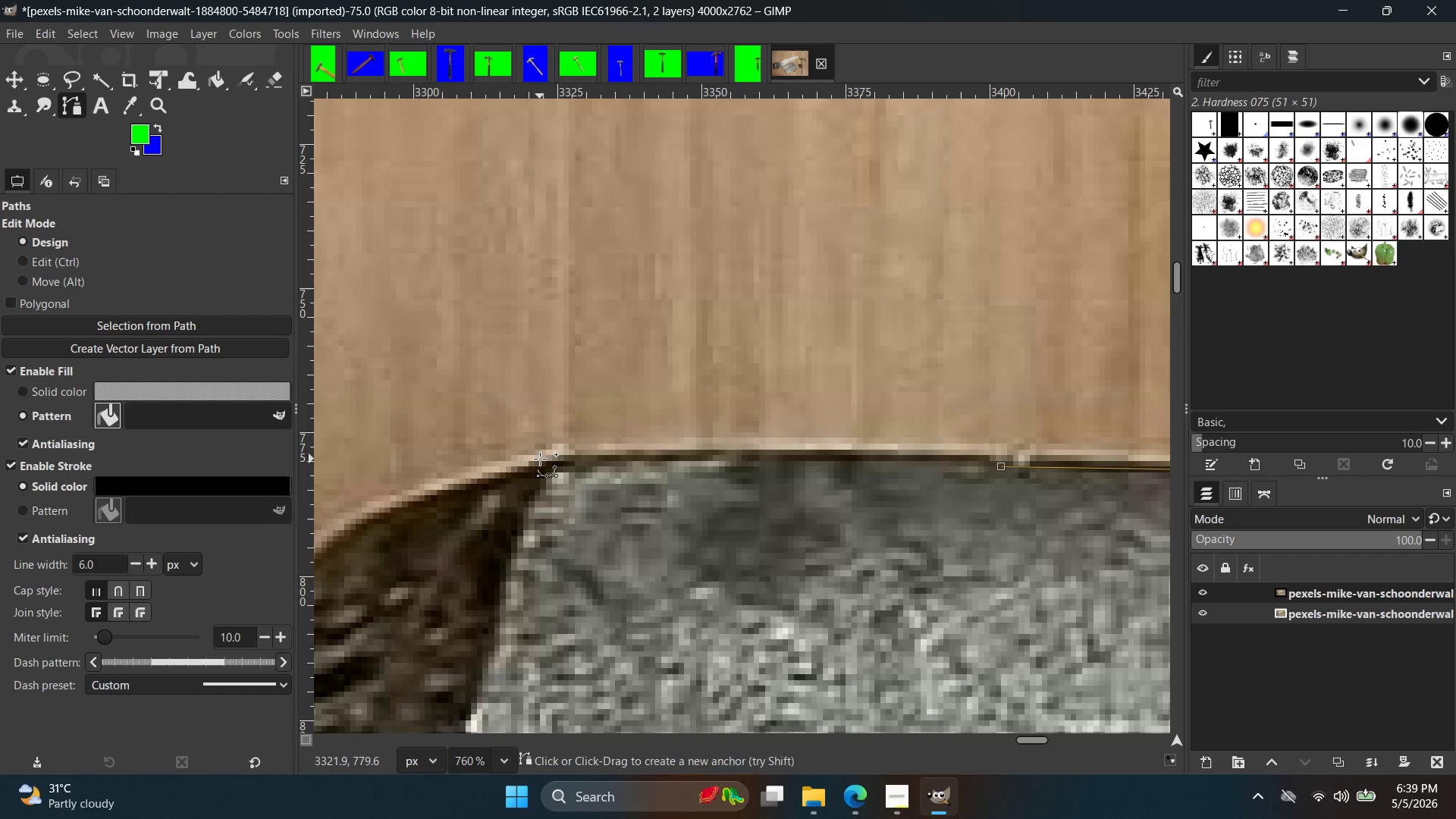 
left_click_drag(start_coordinate=[546, 457], to_coordinate=[300, 491])
 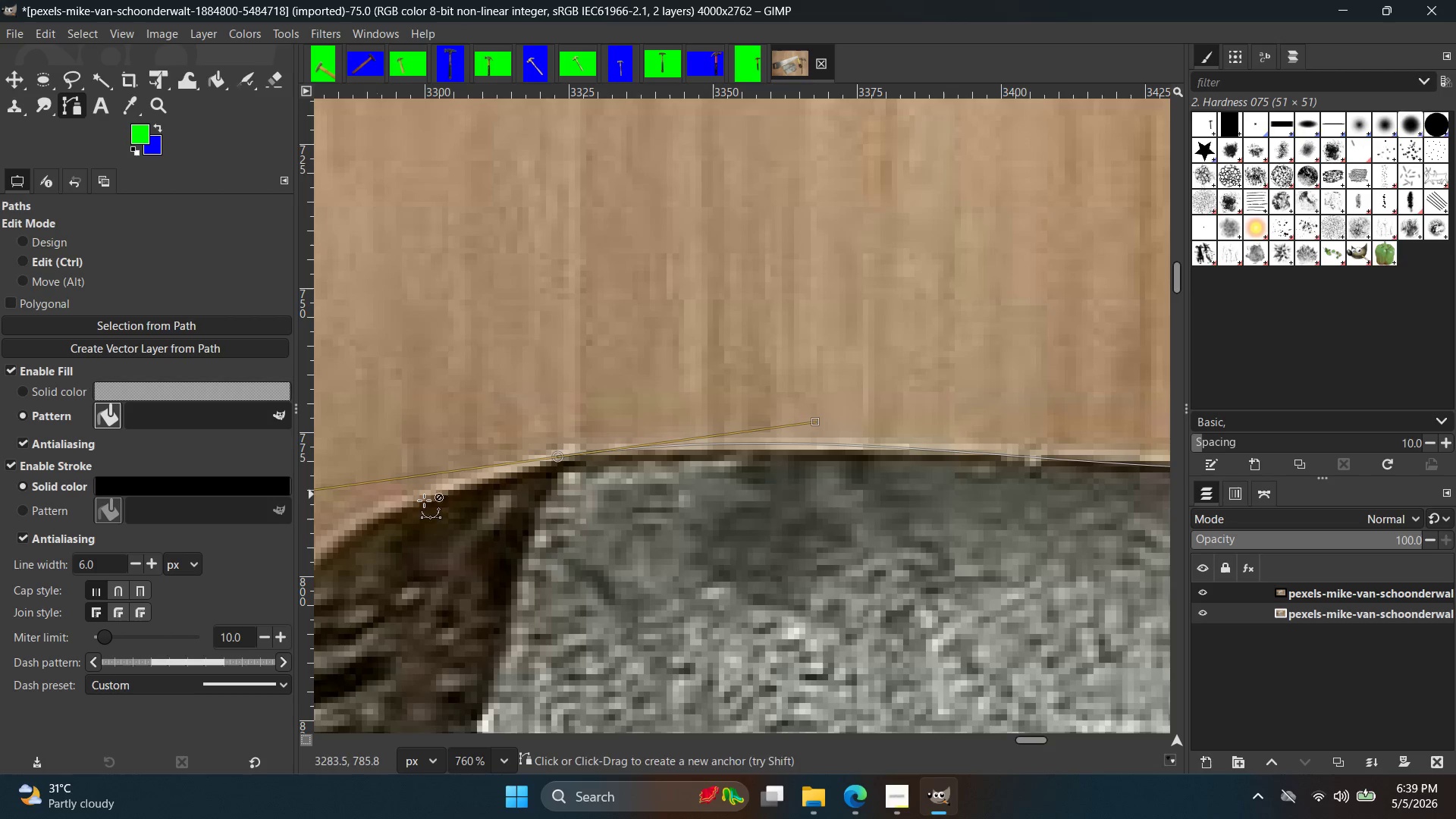 
scroll: coordinate [837, 530], scroll_direction: down, amount: 6.0
 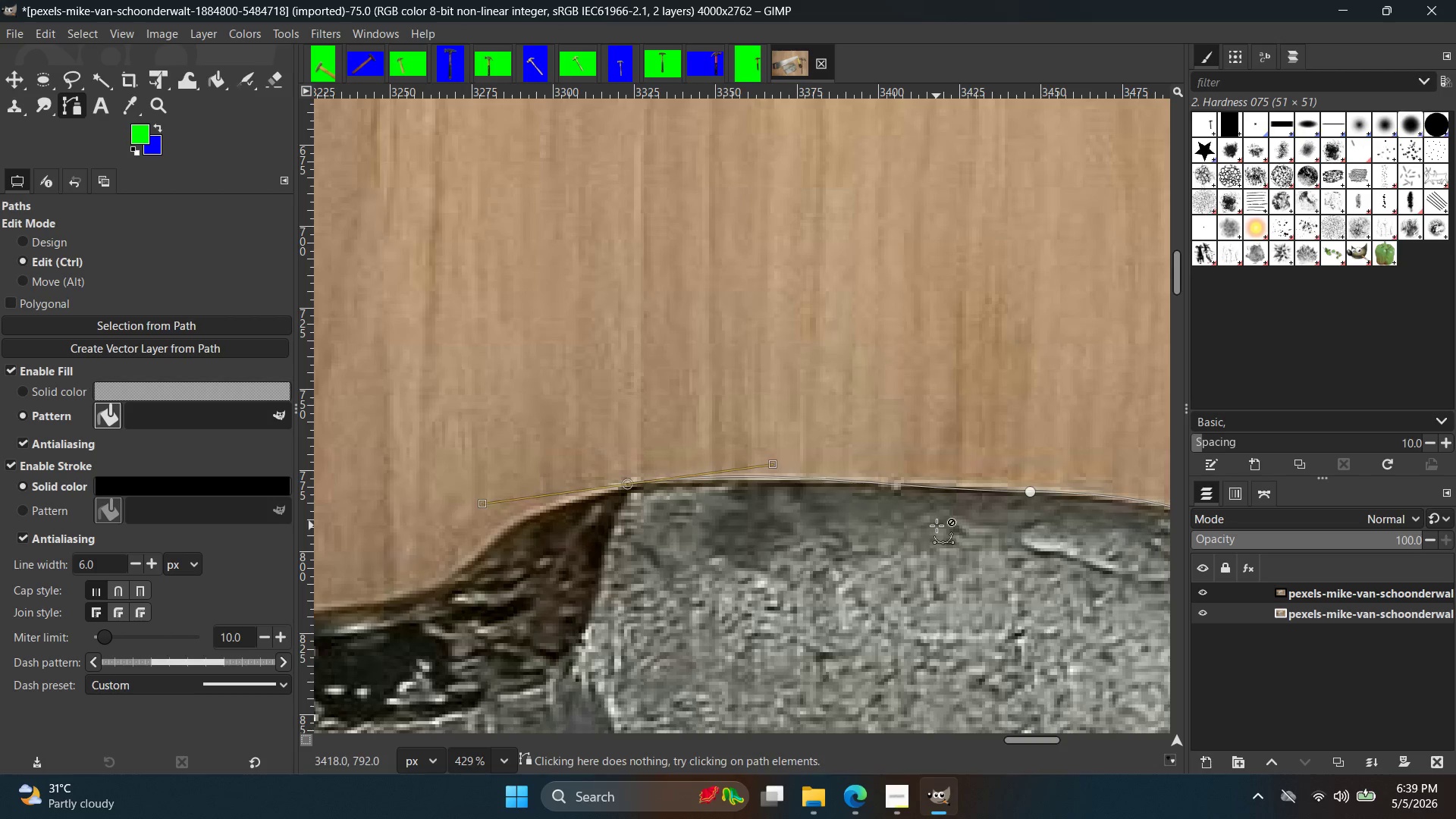 
key(Control+Z)
 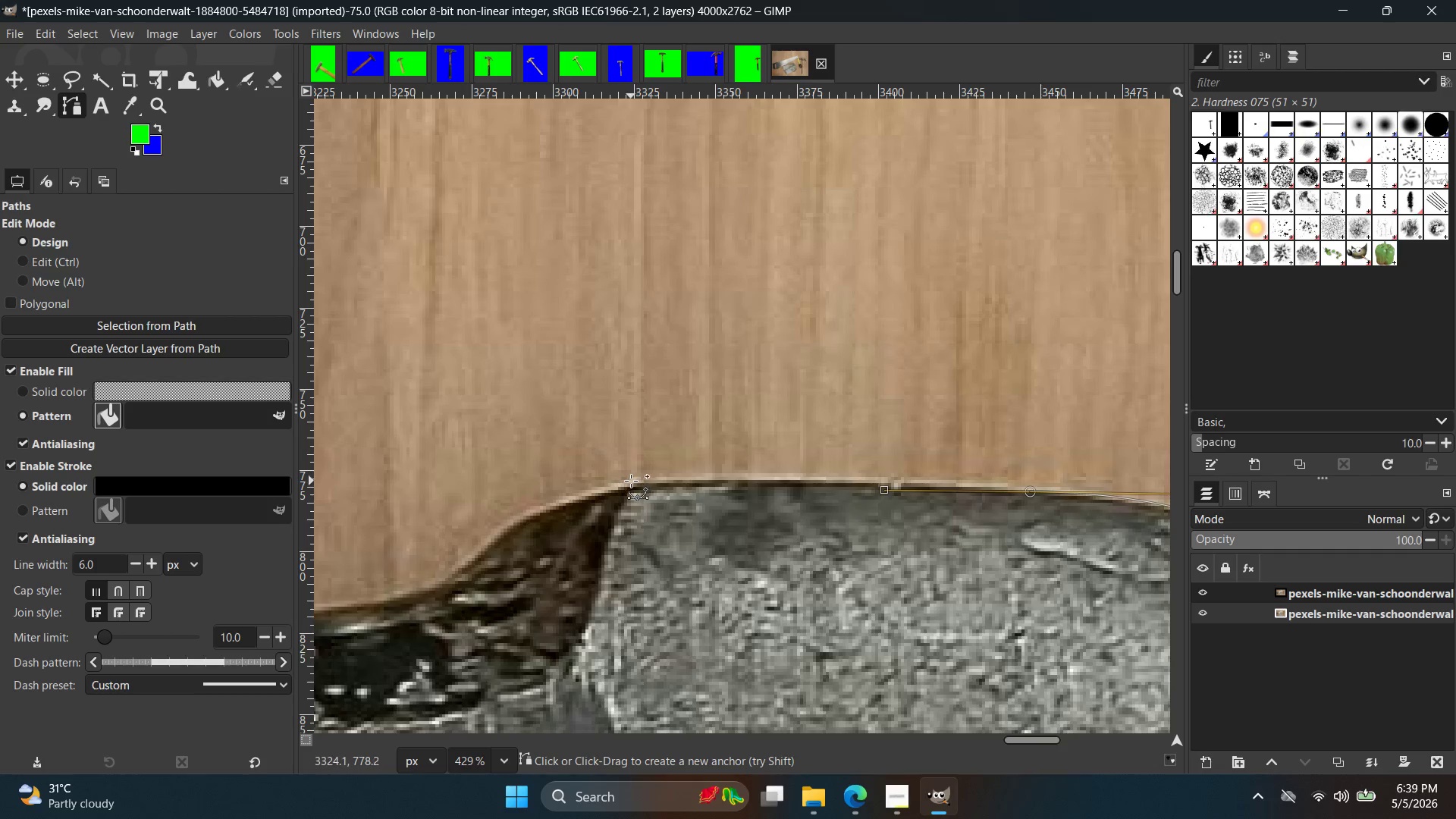 
left_click_drag(start_coordinate=[632, 484], to_coordinate=[458, 497])
 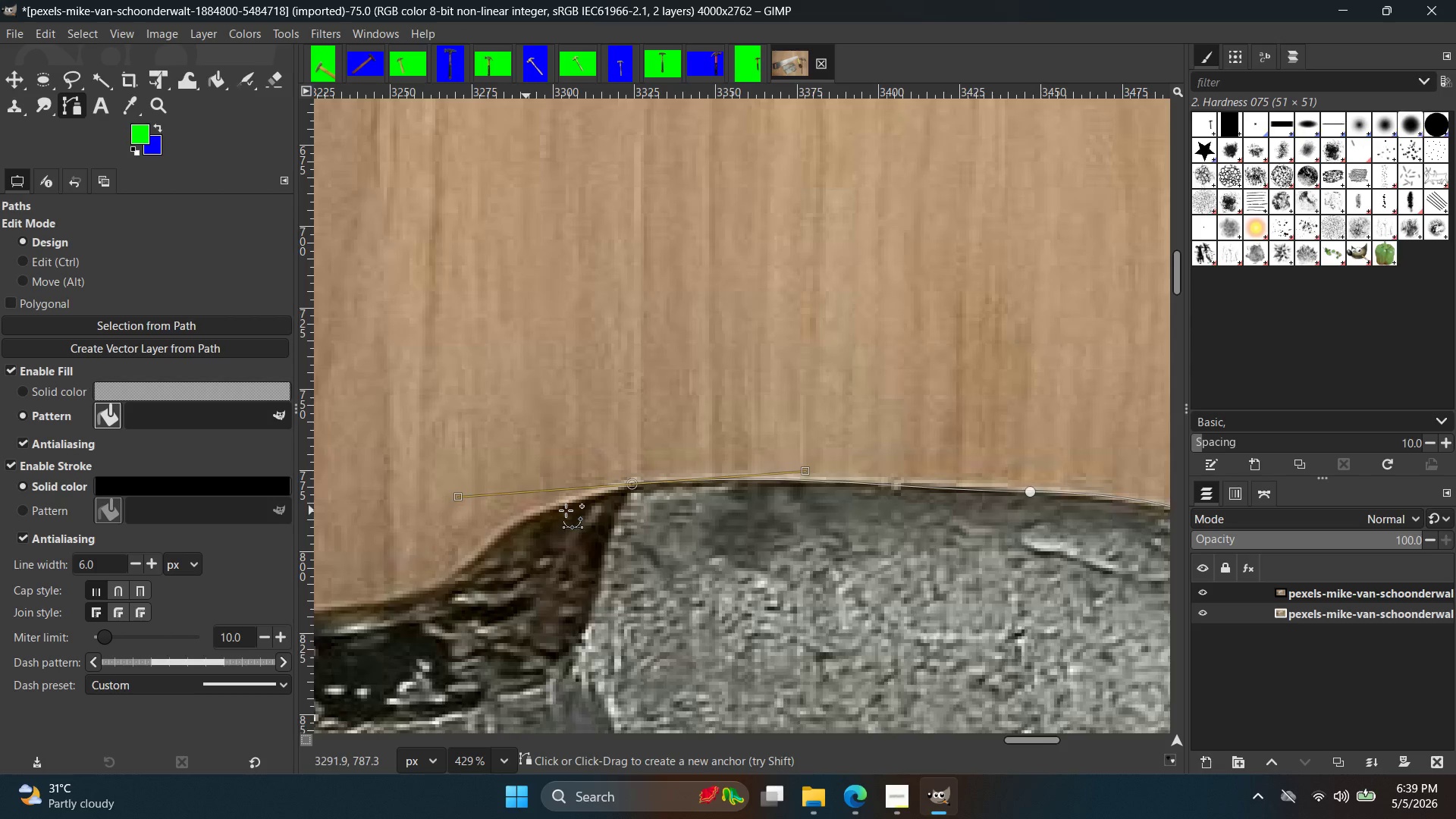 
key(Space)
 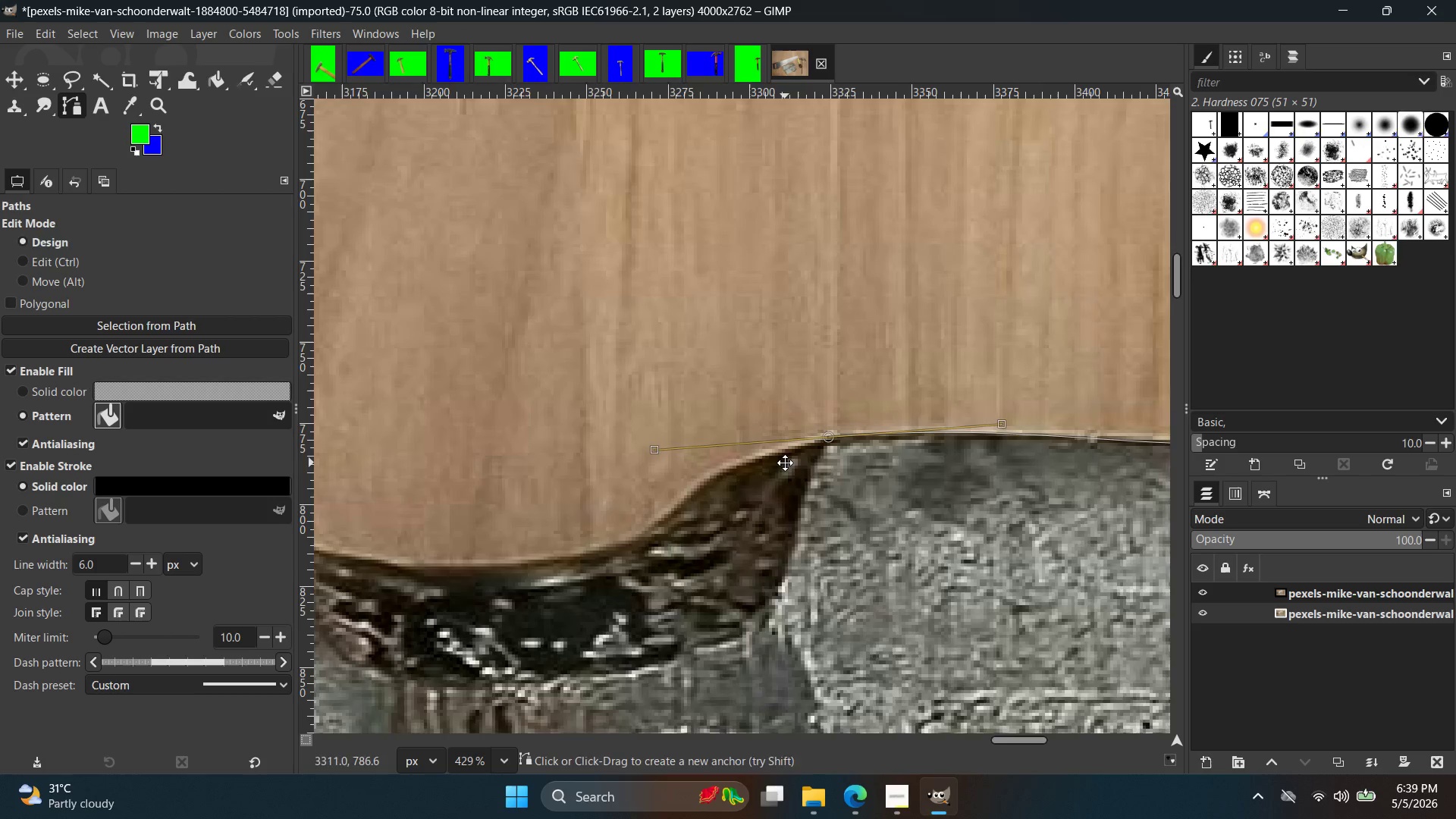 
hold_key(key=ControlLeft, duration=0.44)
scroll: coordinate [696, 469], scroll_direction: up, amount: 5.0
 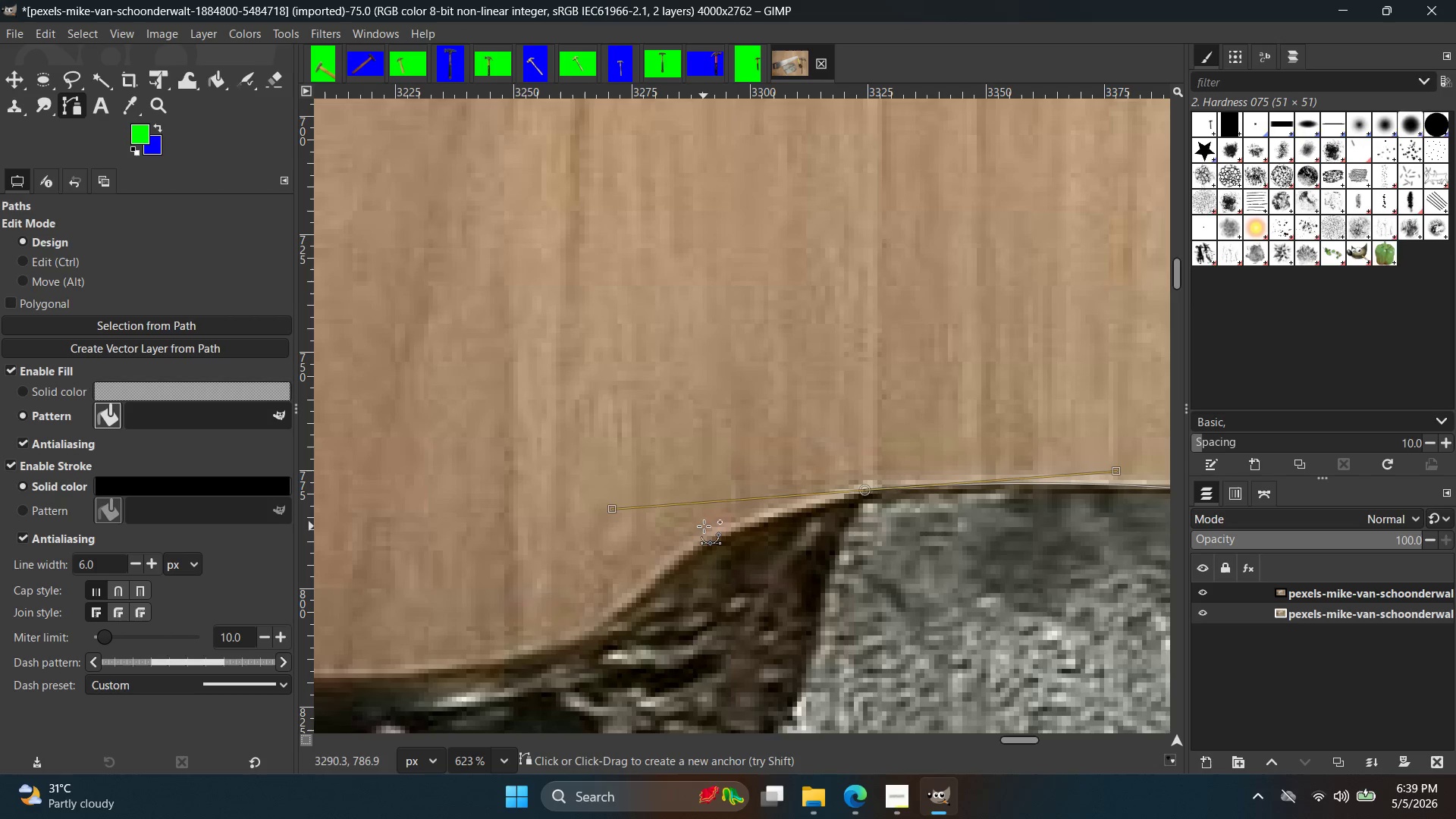 
left_click([704, 532])
 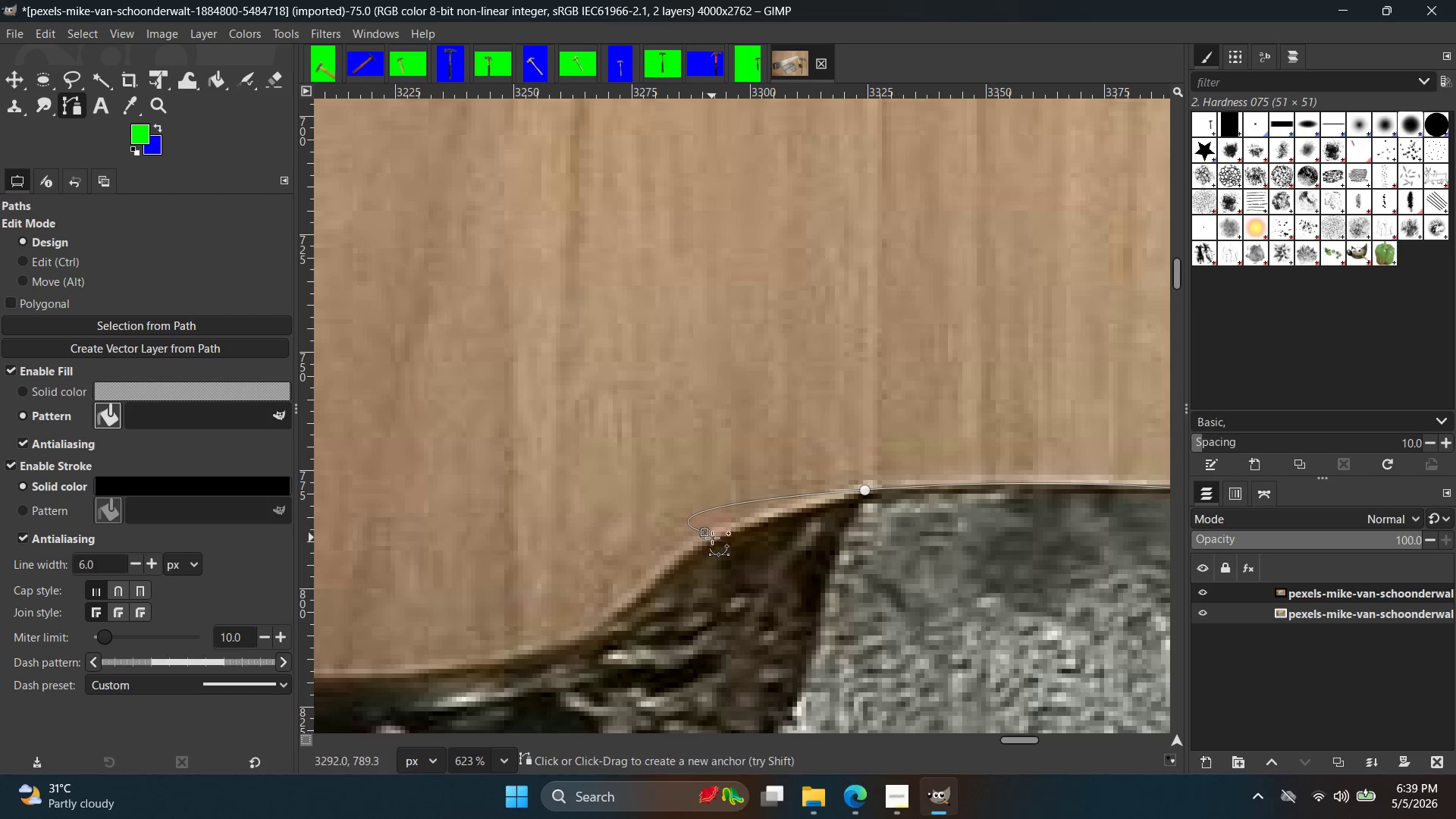 
key(Control+ControlLeft)
 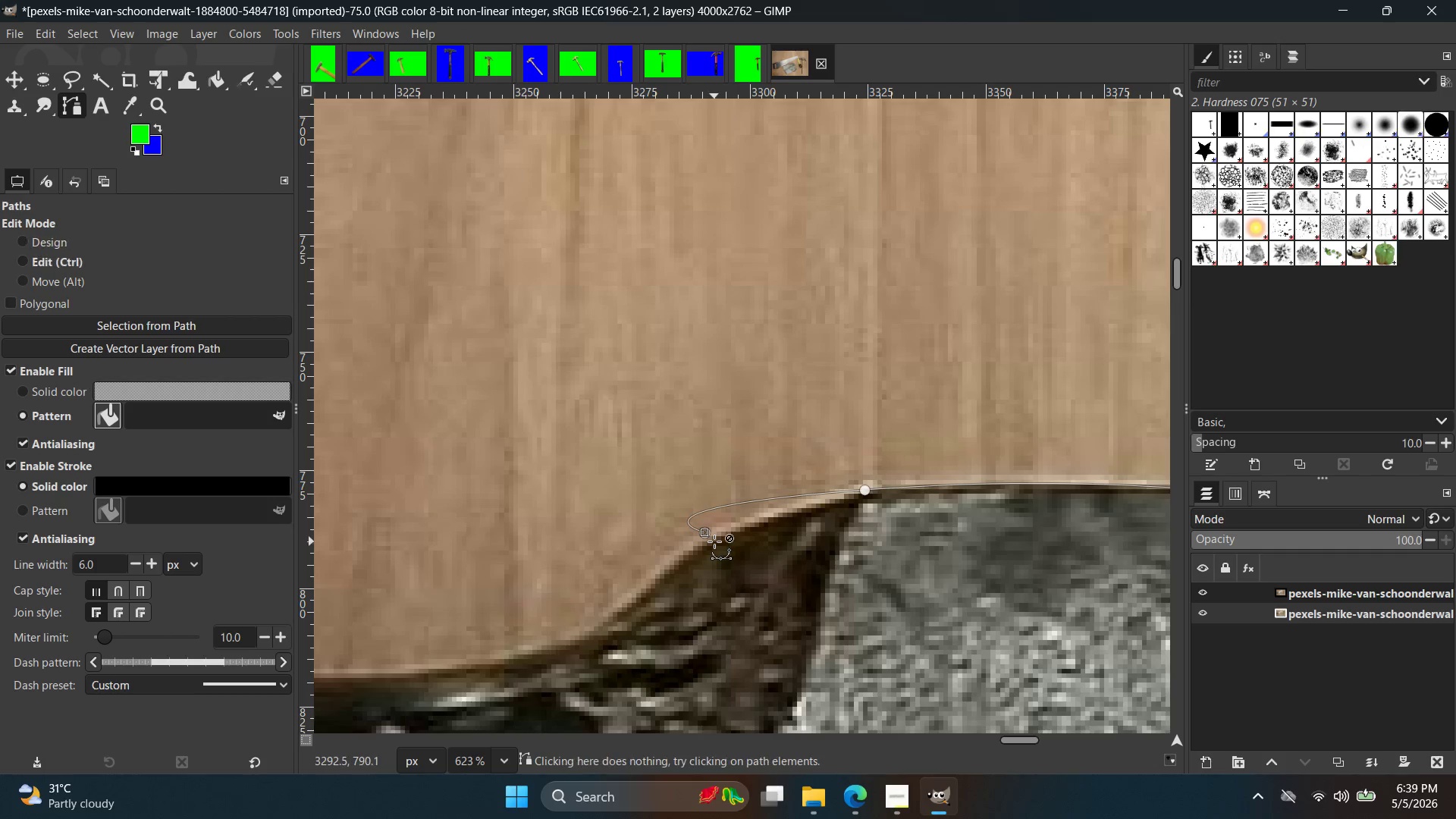 
key(Control+Z)
 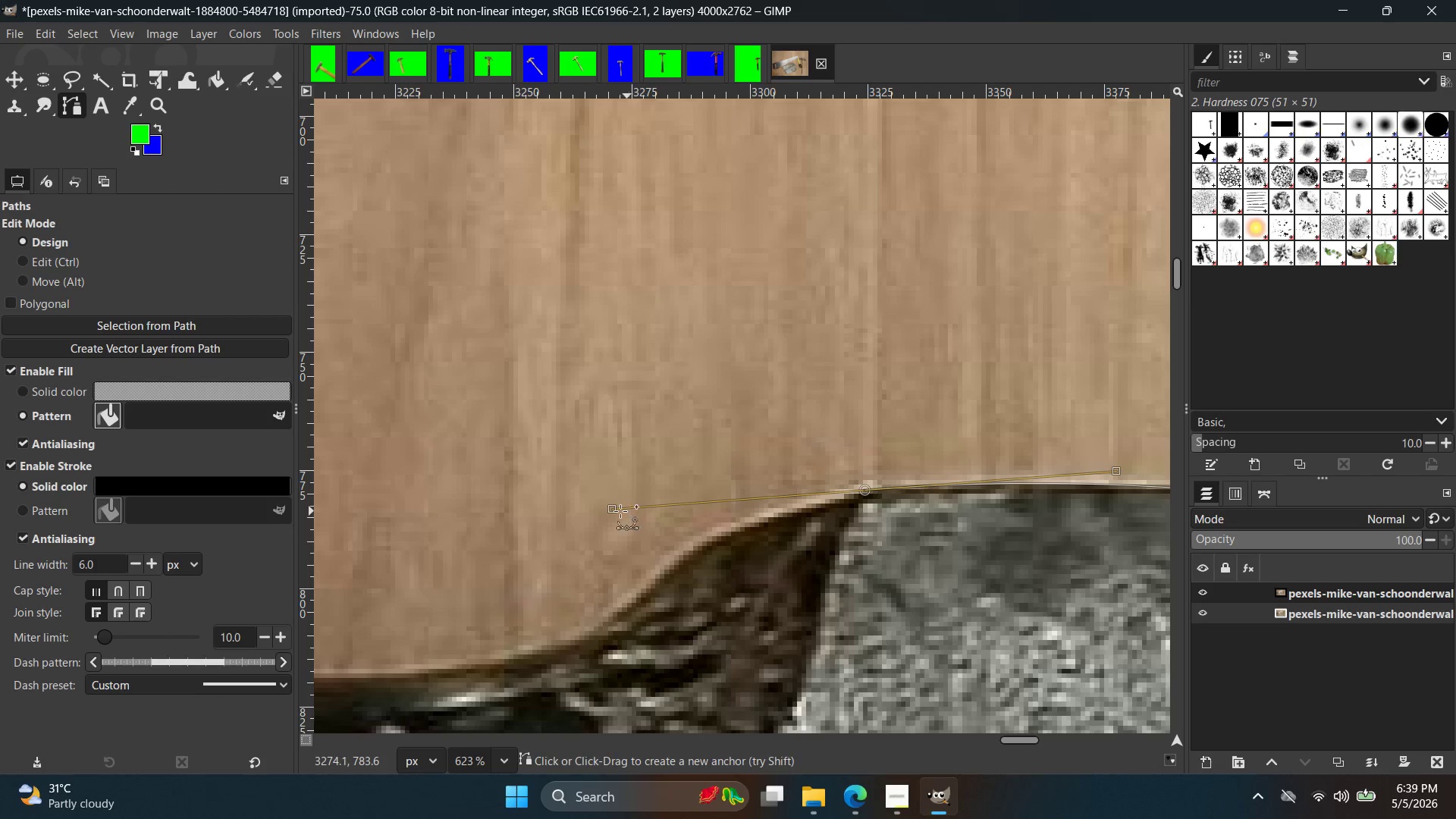 
left_click_drag(start_coordinate=[615, 511], to_coordinate=[862, 492])
 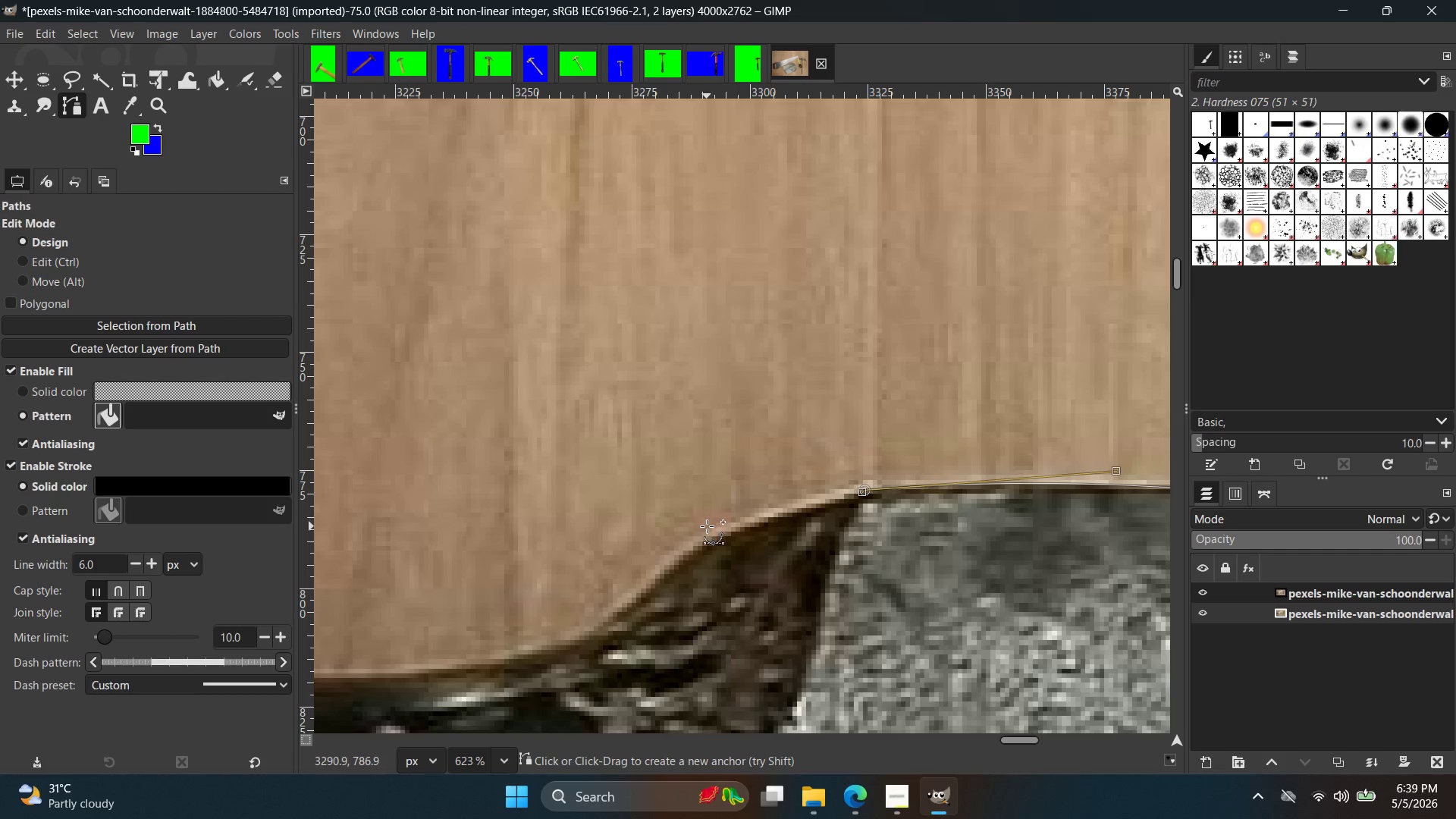 
left_click([707, 532])
 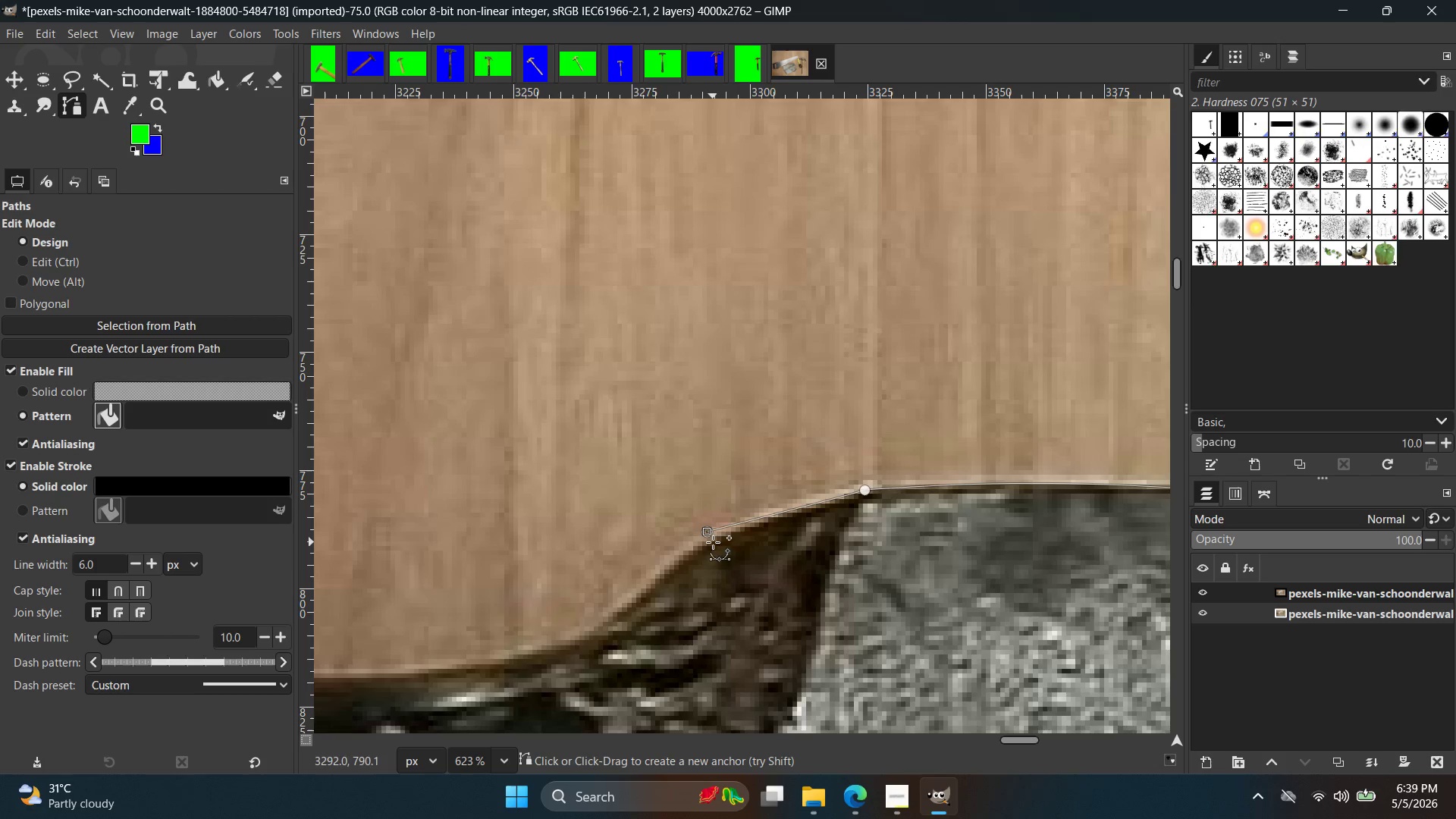 
hold_key(key=Space, duration=0.33)
 